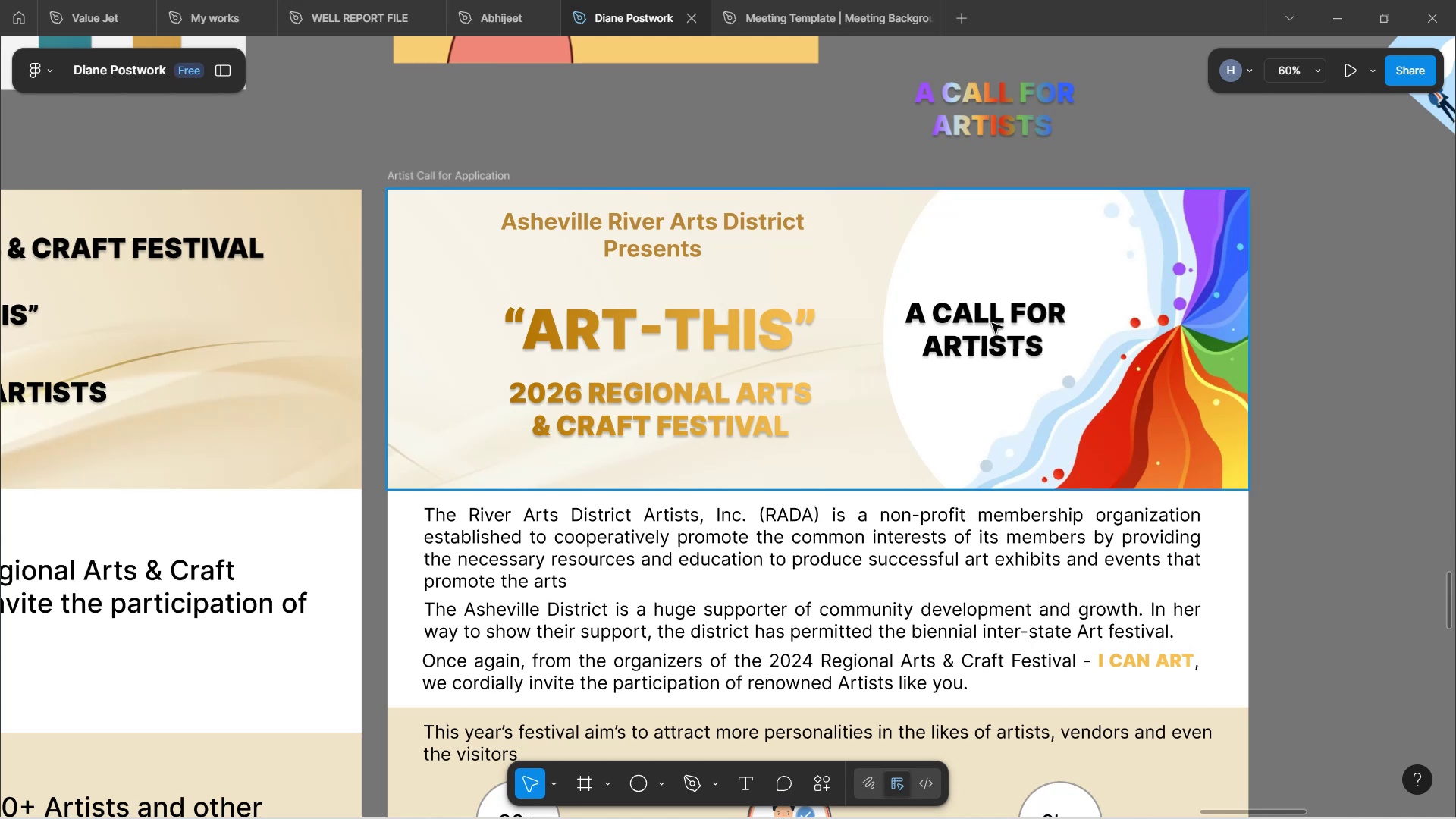 
left_click([751, 167])
 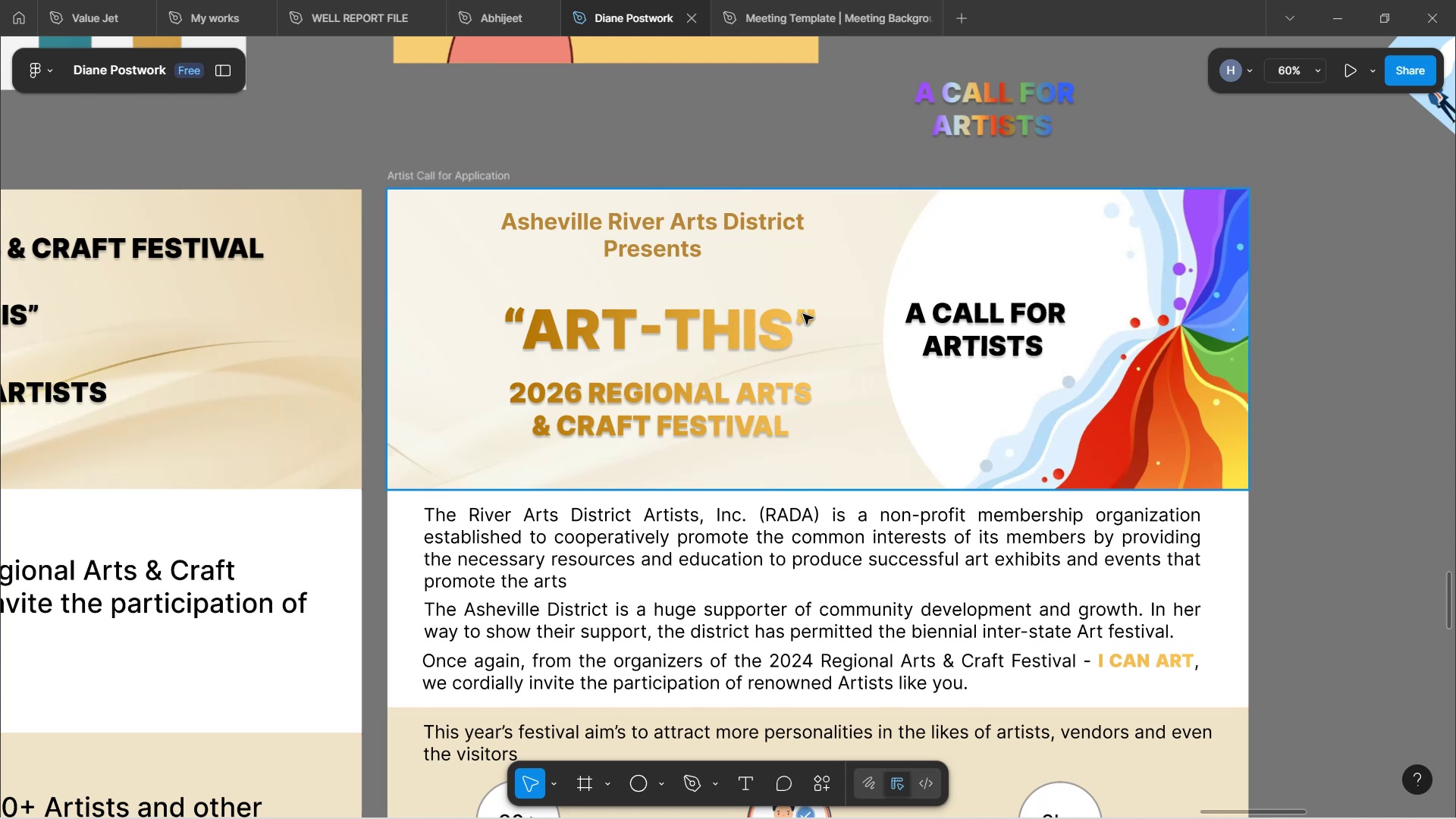 
hold_key(key=ControlLeft, duration=1.71)
scroll: coordinate [803, 310], scroll_direction: up, amount: 1.0
 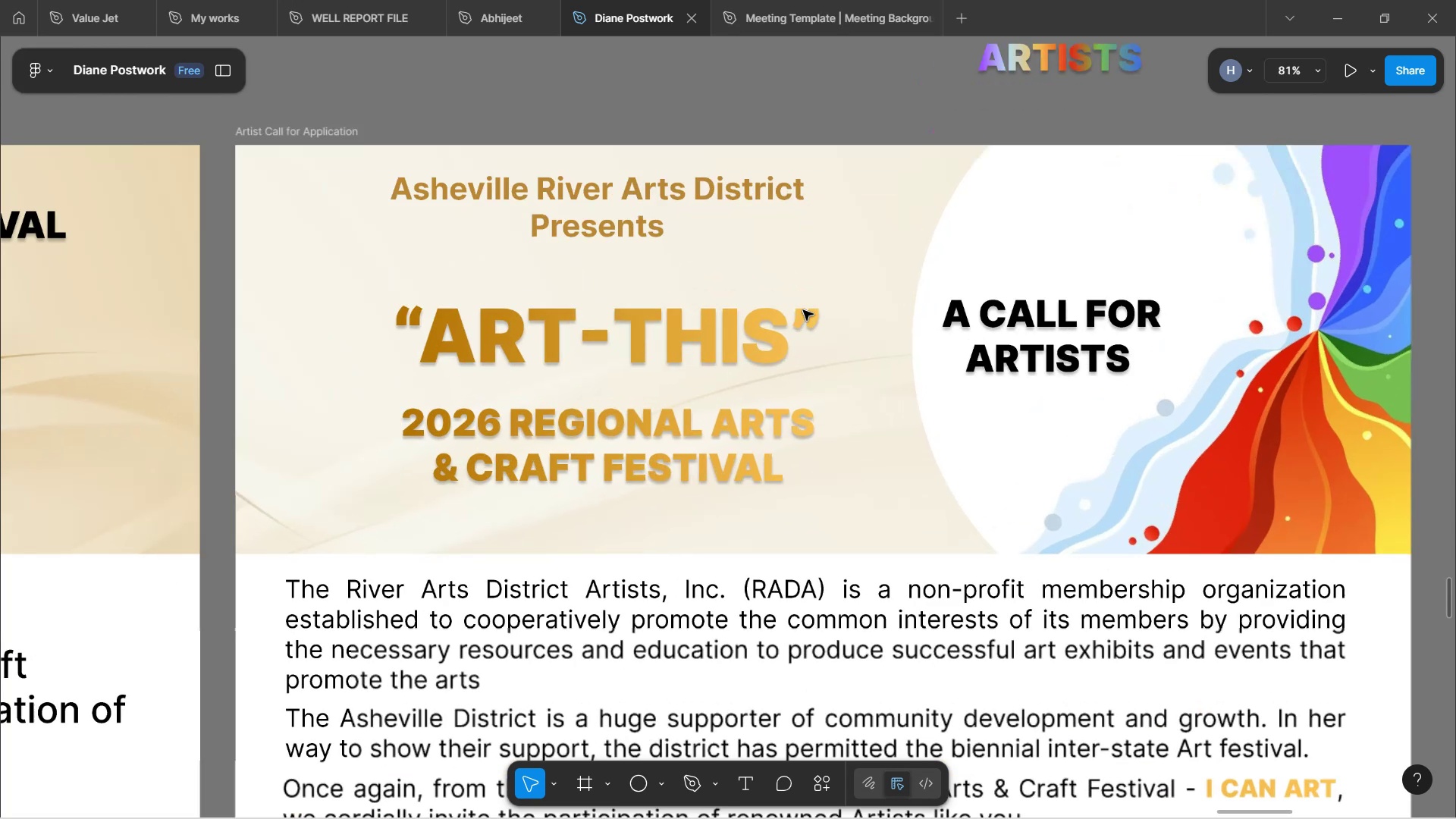 
hold_key(key=ControlLeft, duration=0.61)
 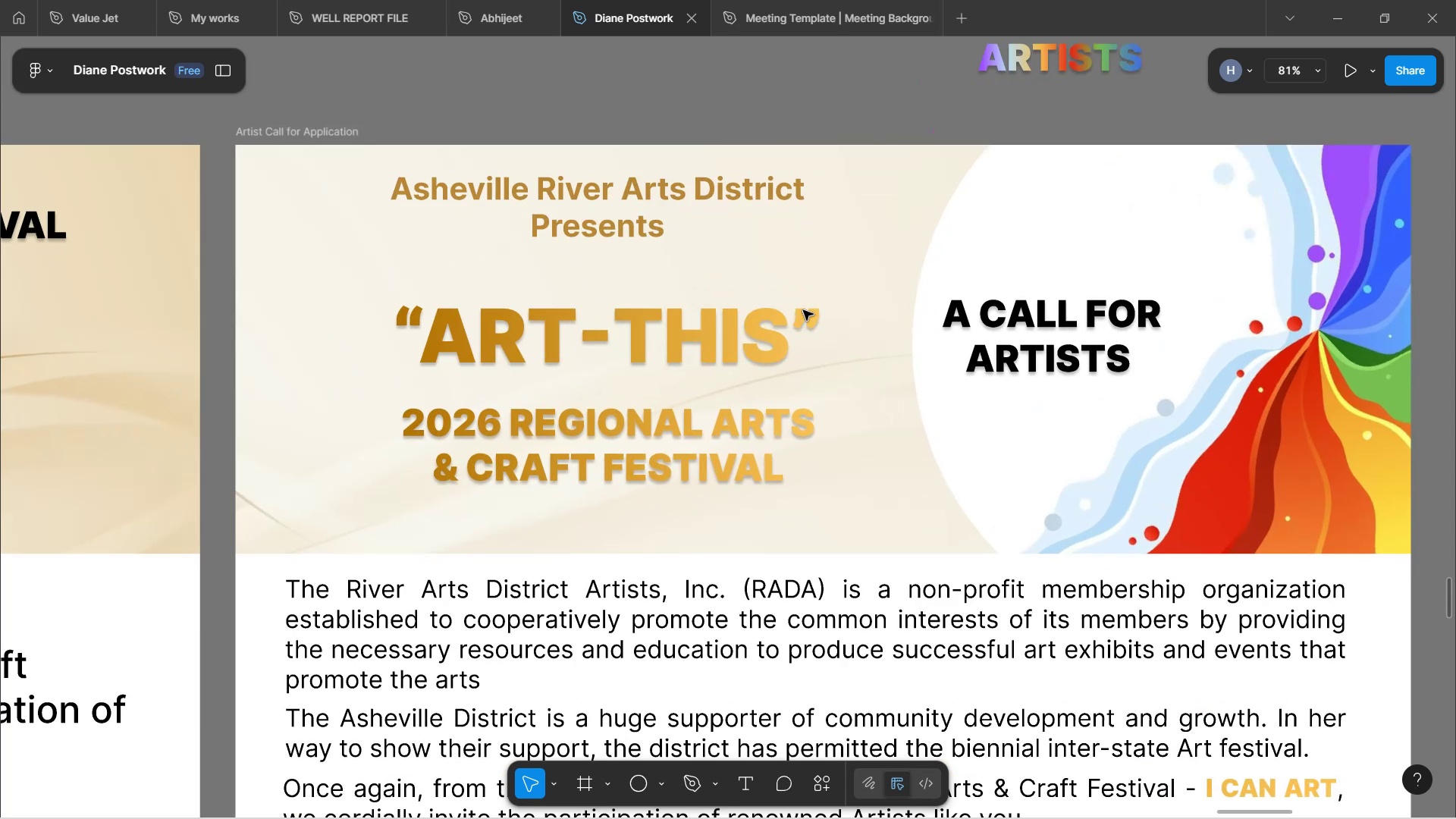 
scroll: coordinate [820, 167], scroll_direction: up, amount: 3.0
 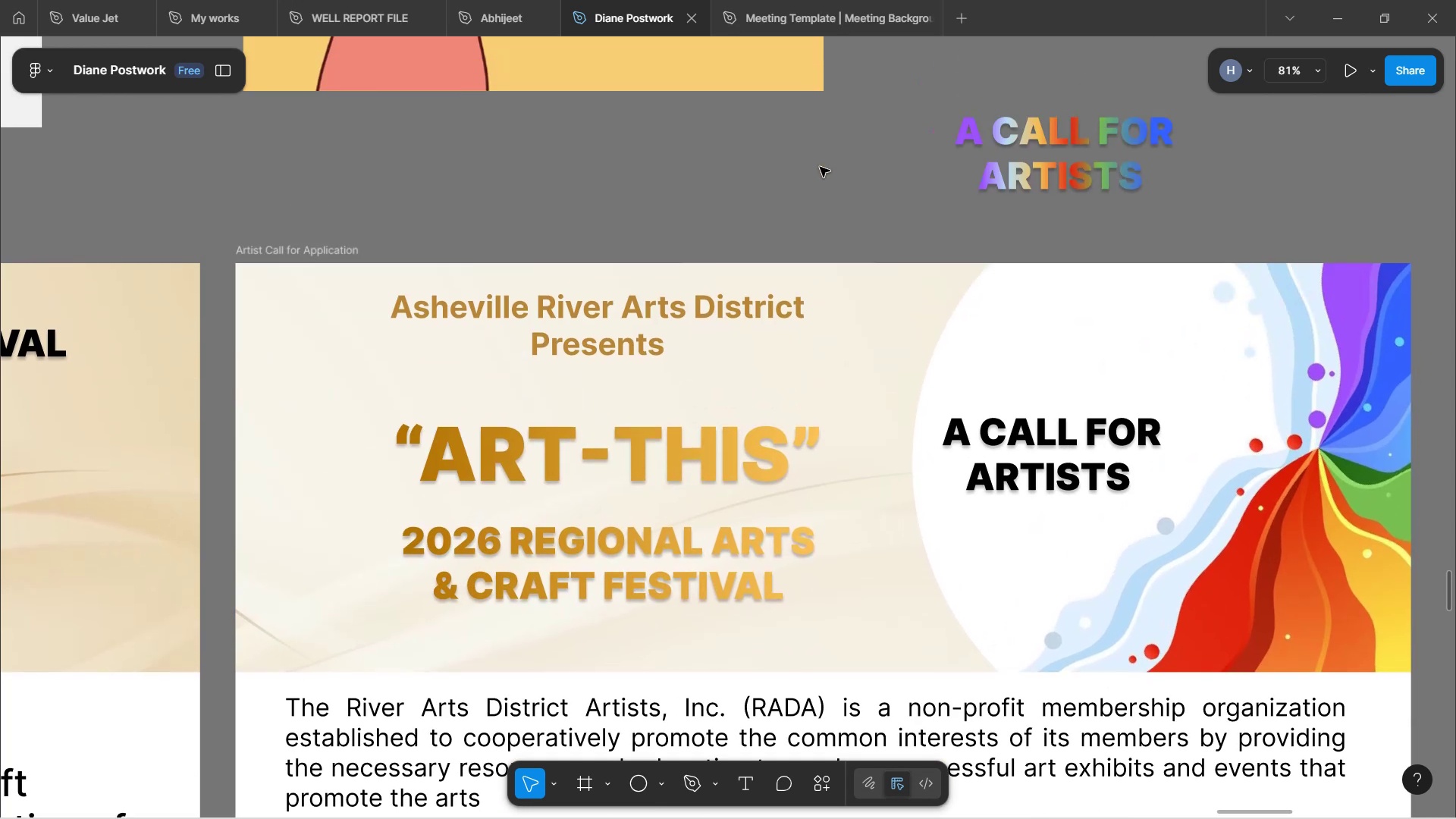 
scroll: coordinate [881, 242], scroll_direction: down, amount: 4.0
 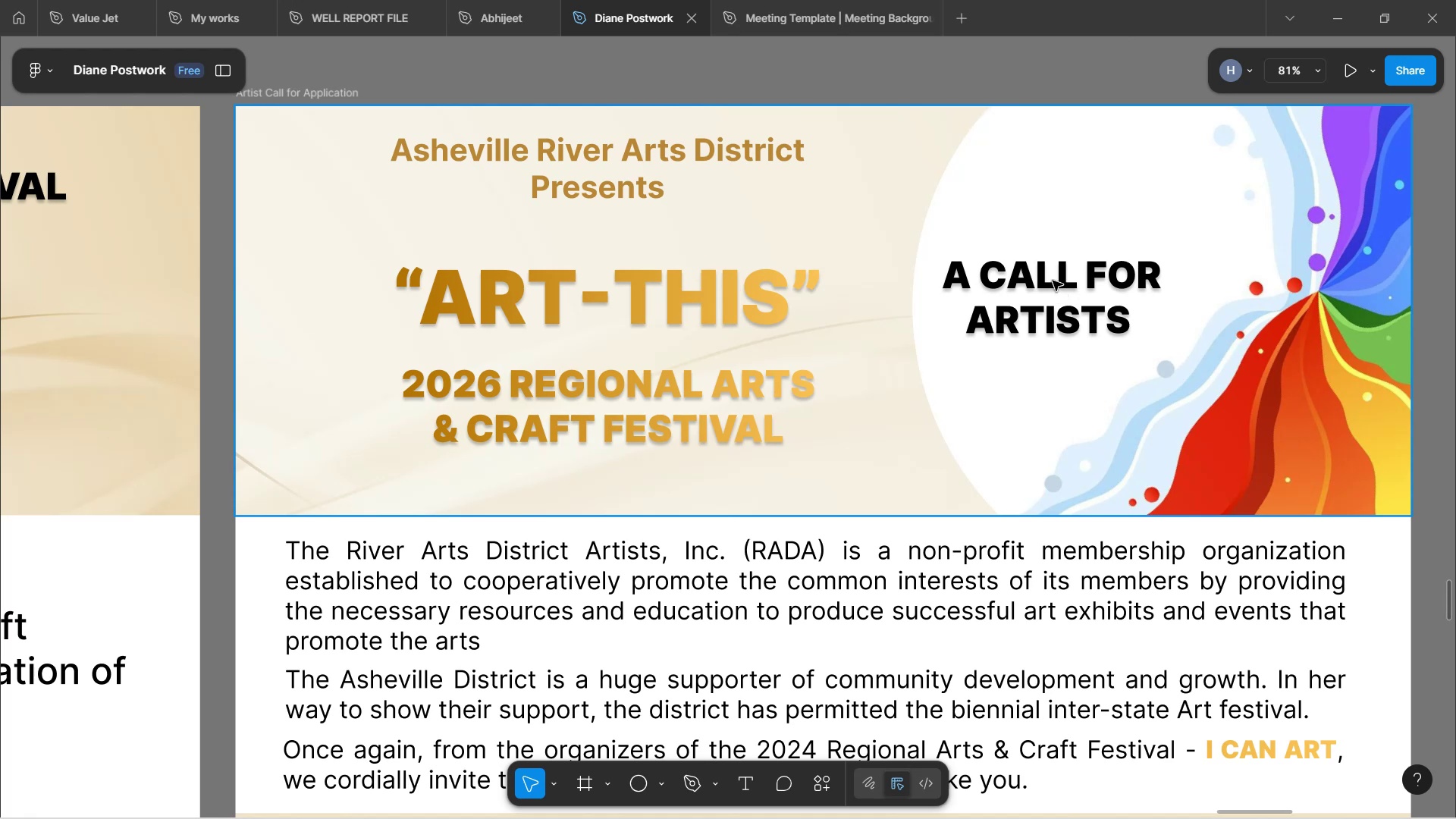 
wait(16.34)
 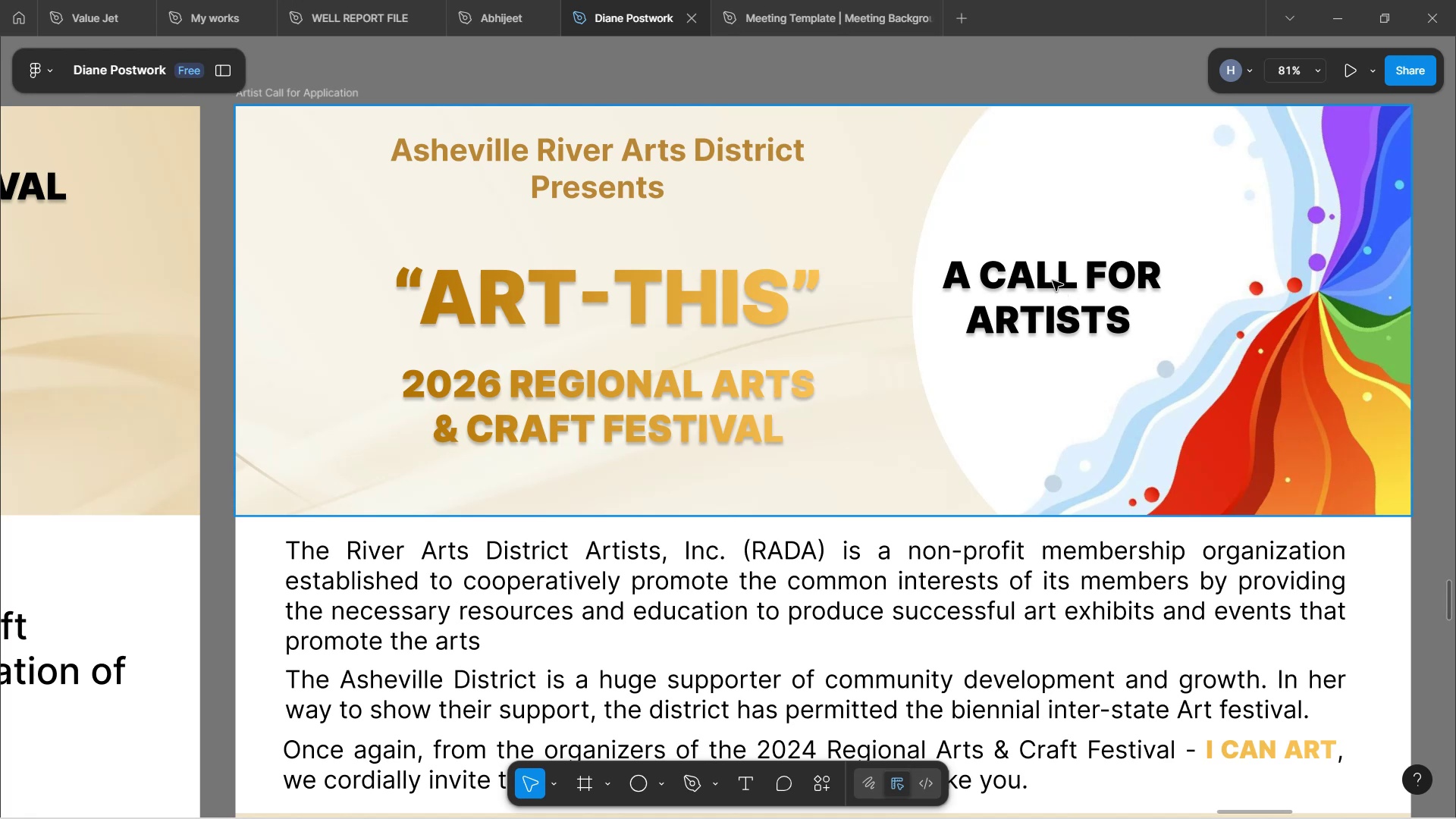 
hold_key(key=ControlLeft, duration=1.54)
scroll: coordinate [1059, 279], scroll_direction: down, amount: 4.0
 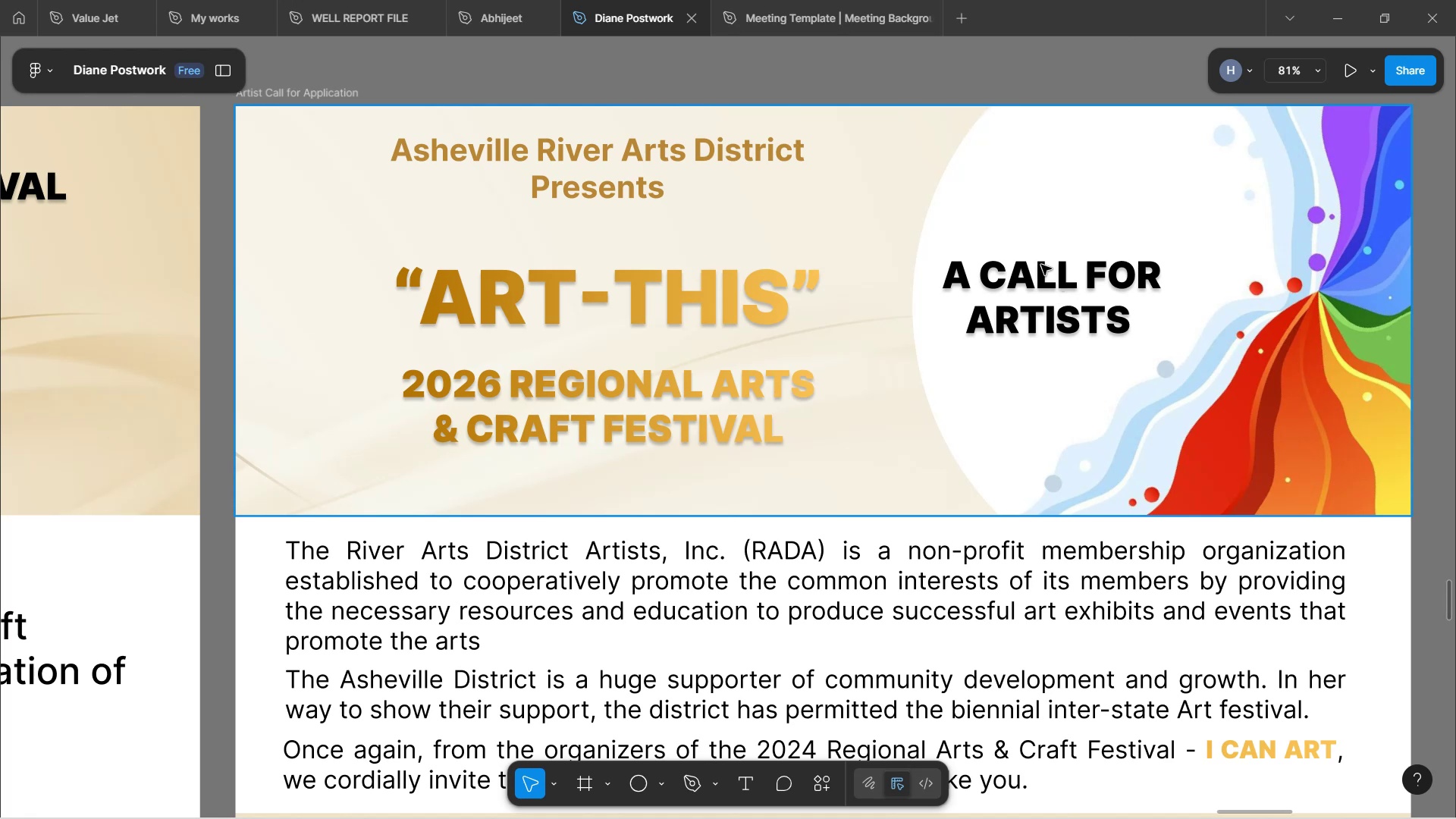 
hold_key(key=ControlLeft, duration=1.66)
scroll: coordinate [908, 400], scroll_direction: down, amount: 4.0
 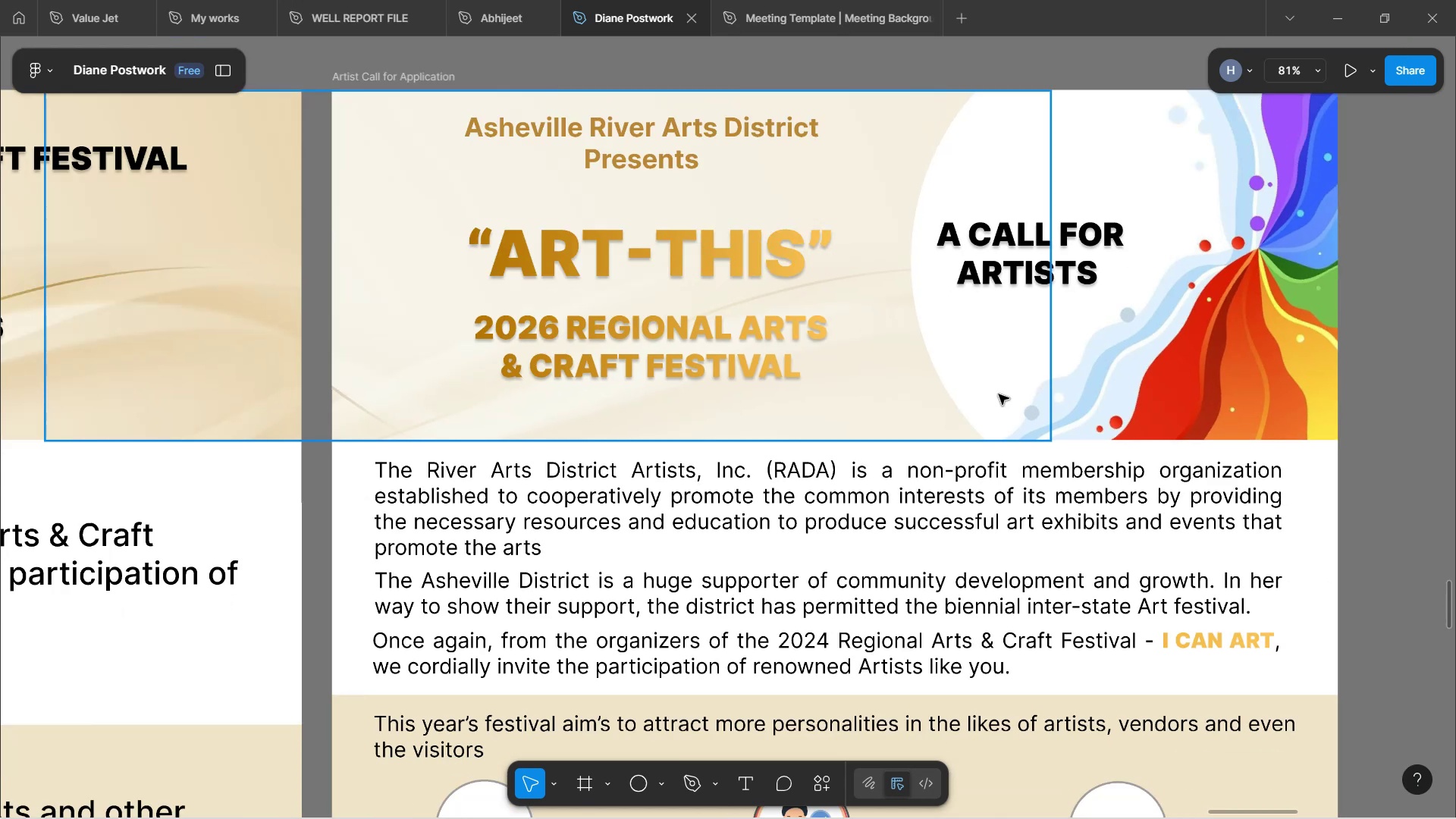 
hold_key(key=ControlLeft, duration=1.73)
left_click([1399, 520])
 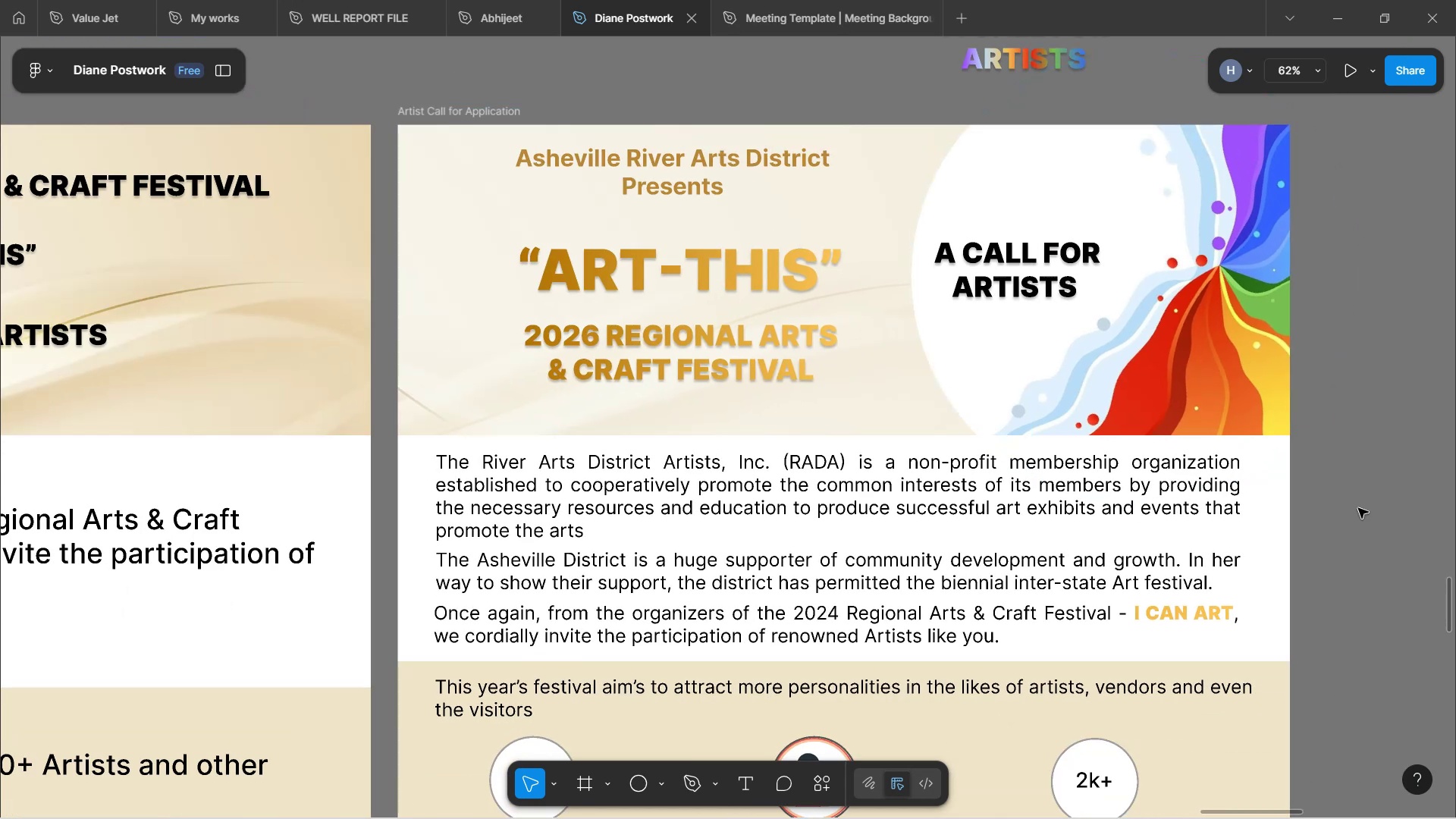 
key(Control+ControlLeft)
 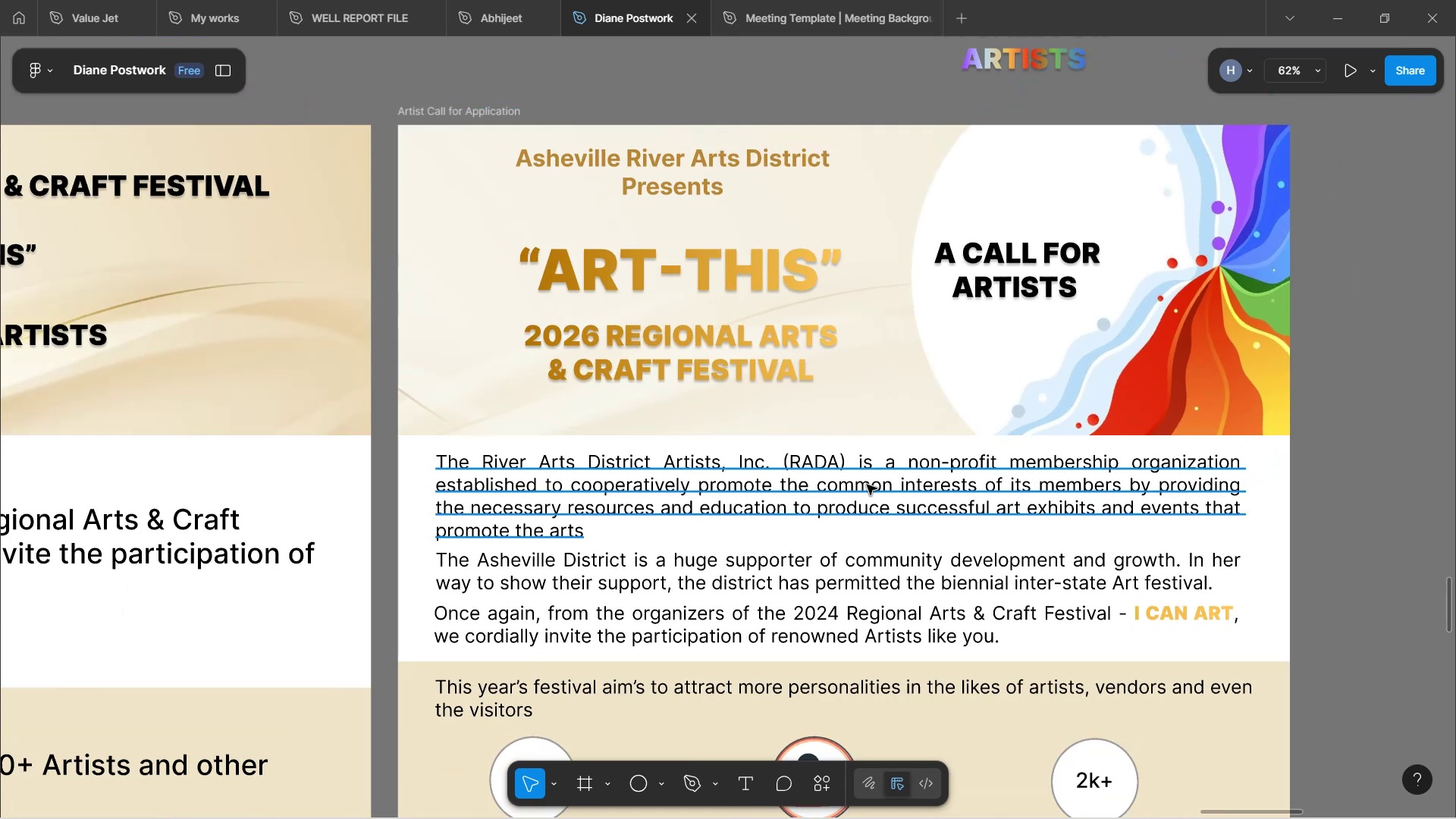 
key(Control+ControlLeft)
 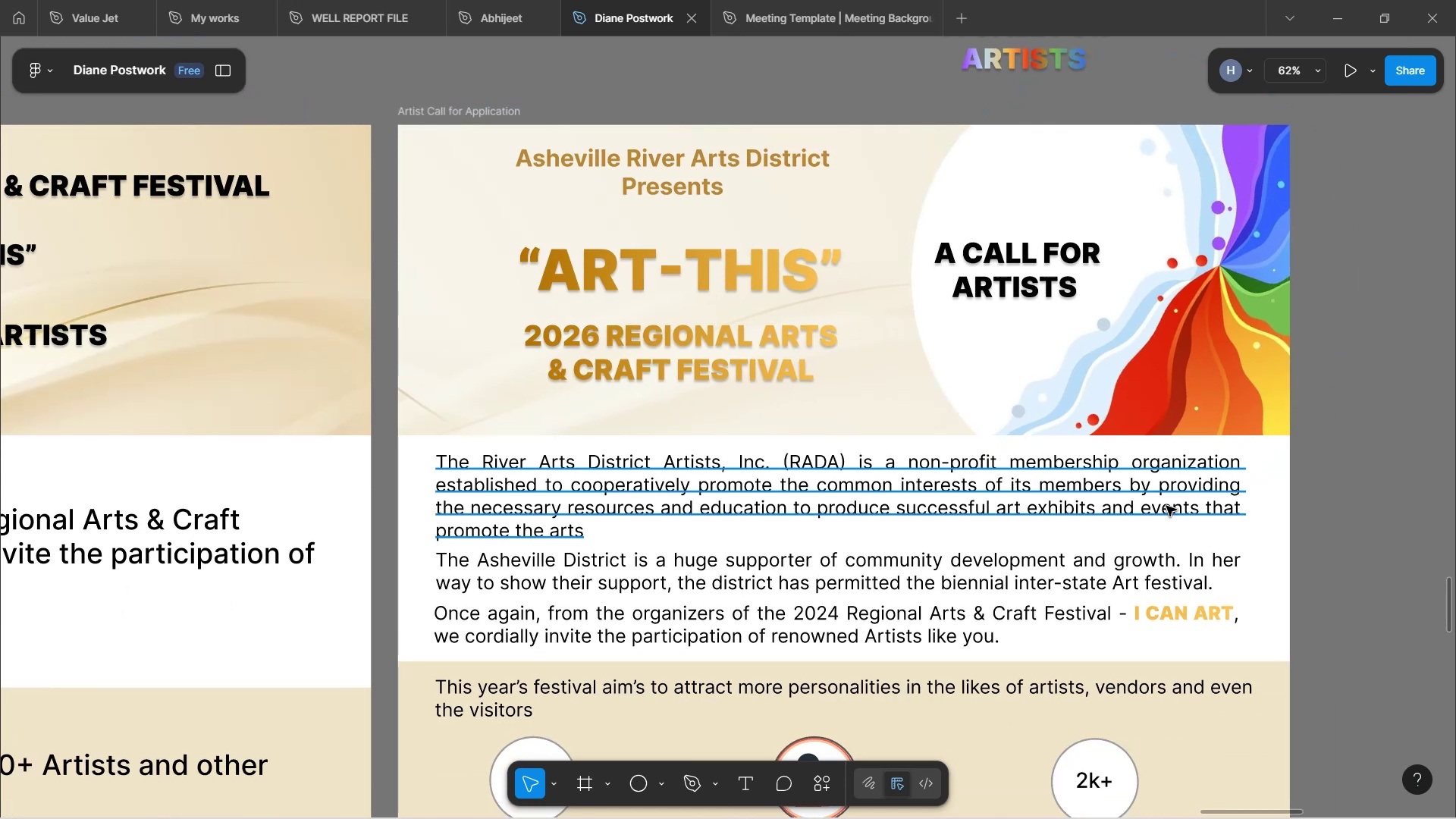 
wait(12.28)
 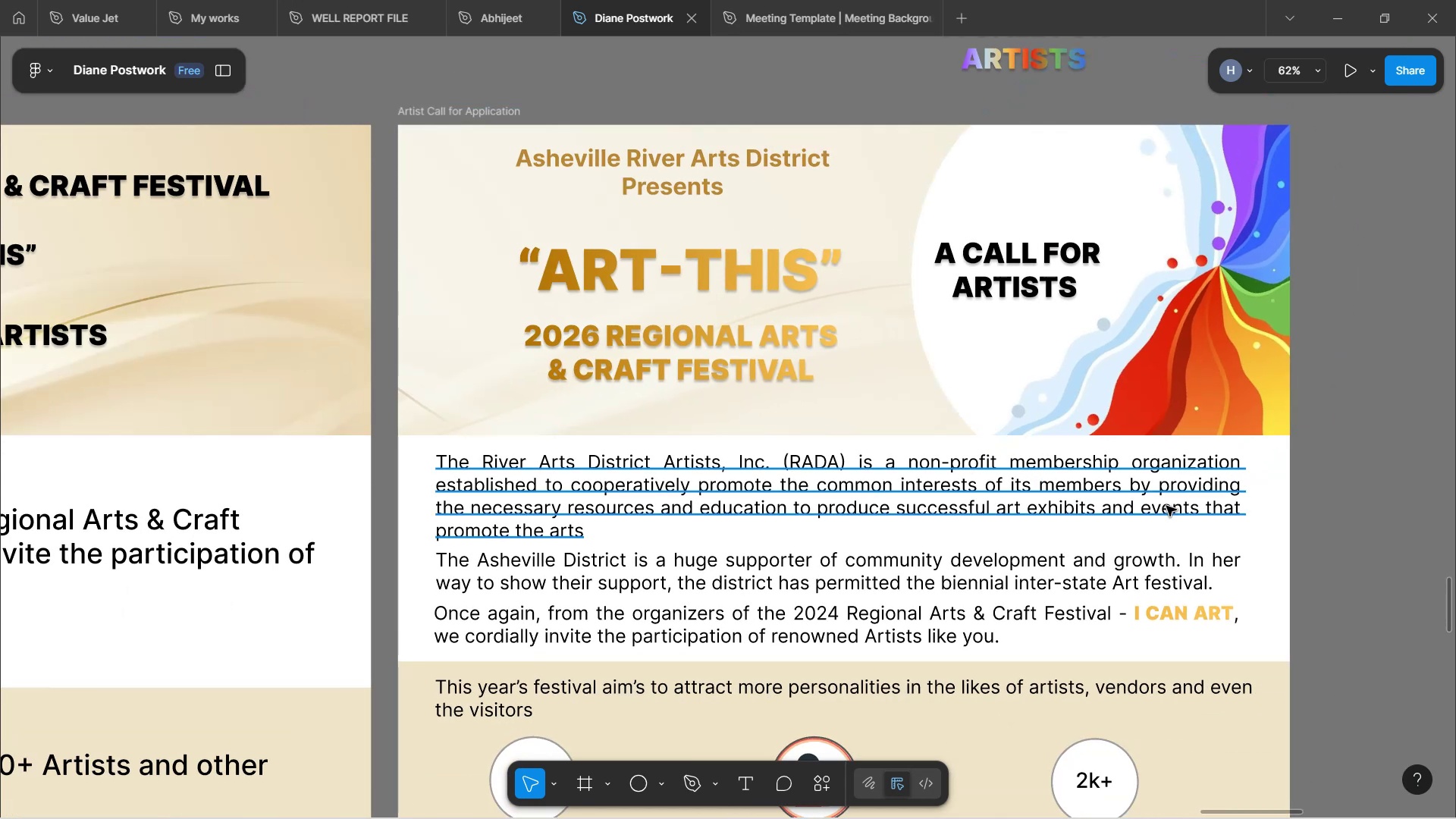 
scroll: coordinate [1248, 425], scroll_direction: down, amount: 3.0
 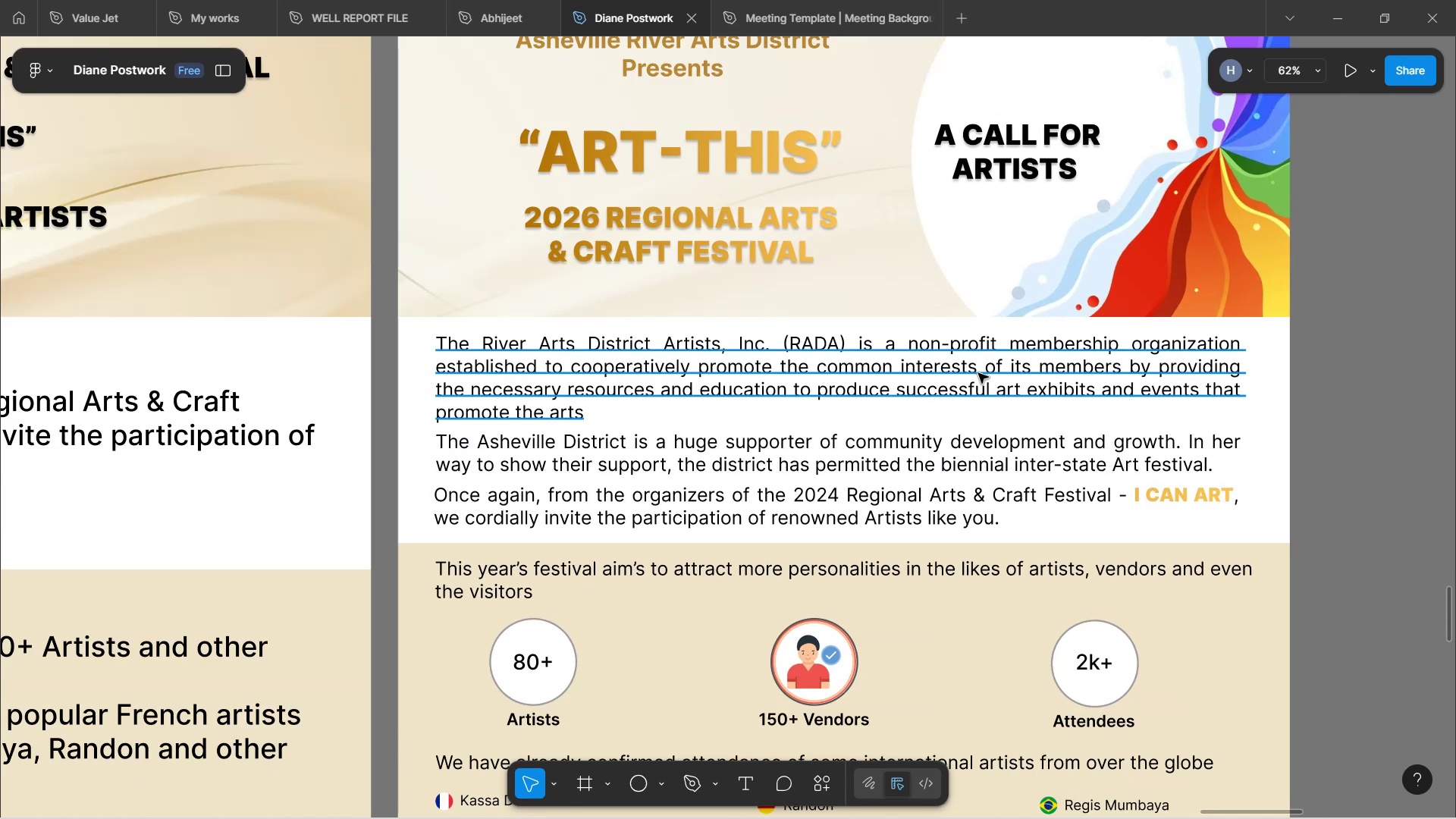 
hold_key(key=ArrowUp, duration=0.63)
 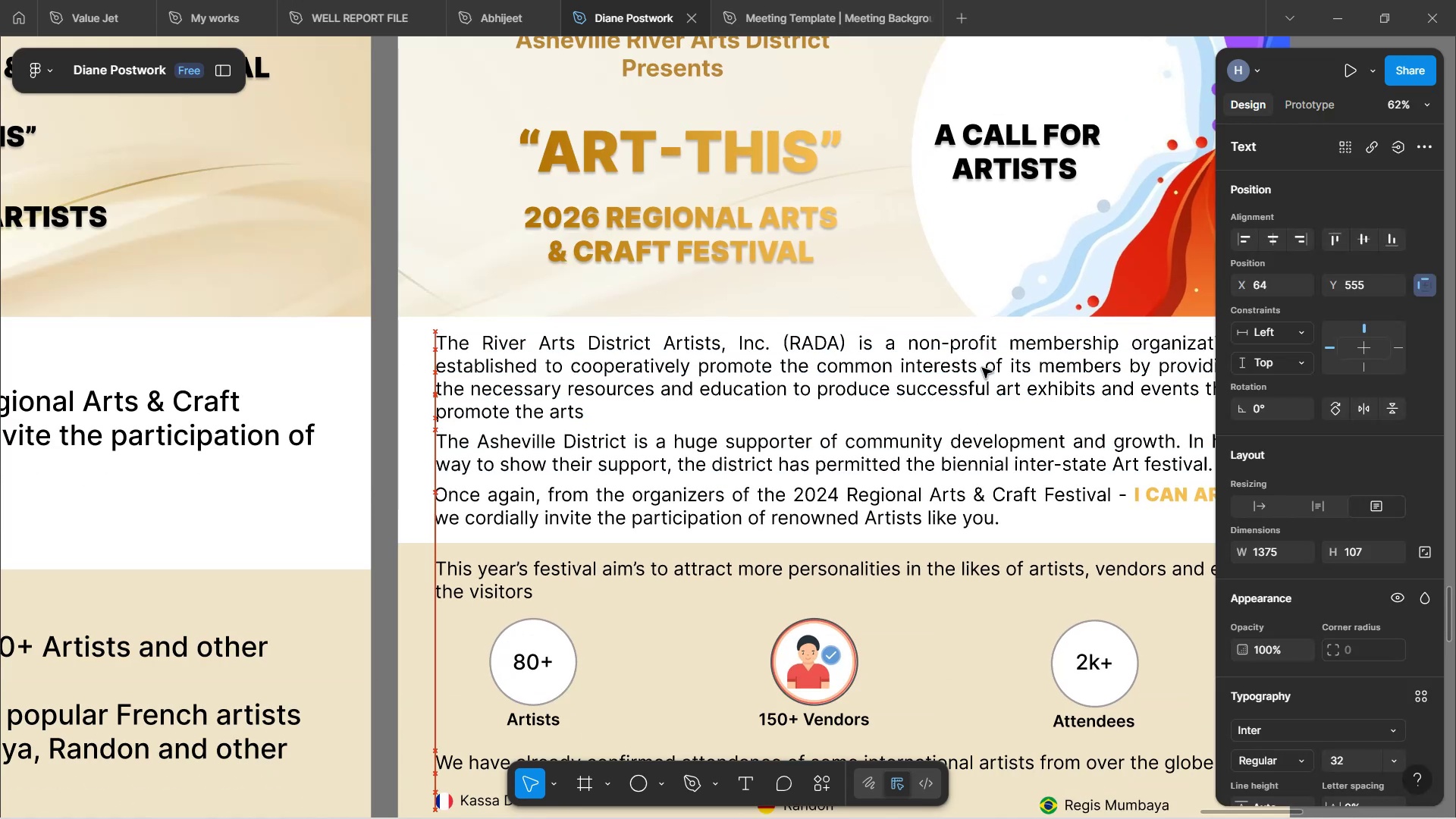 
key(ArrowUp)
 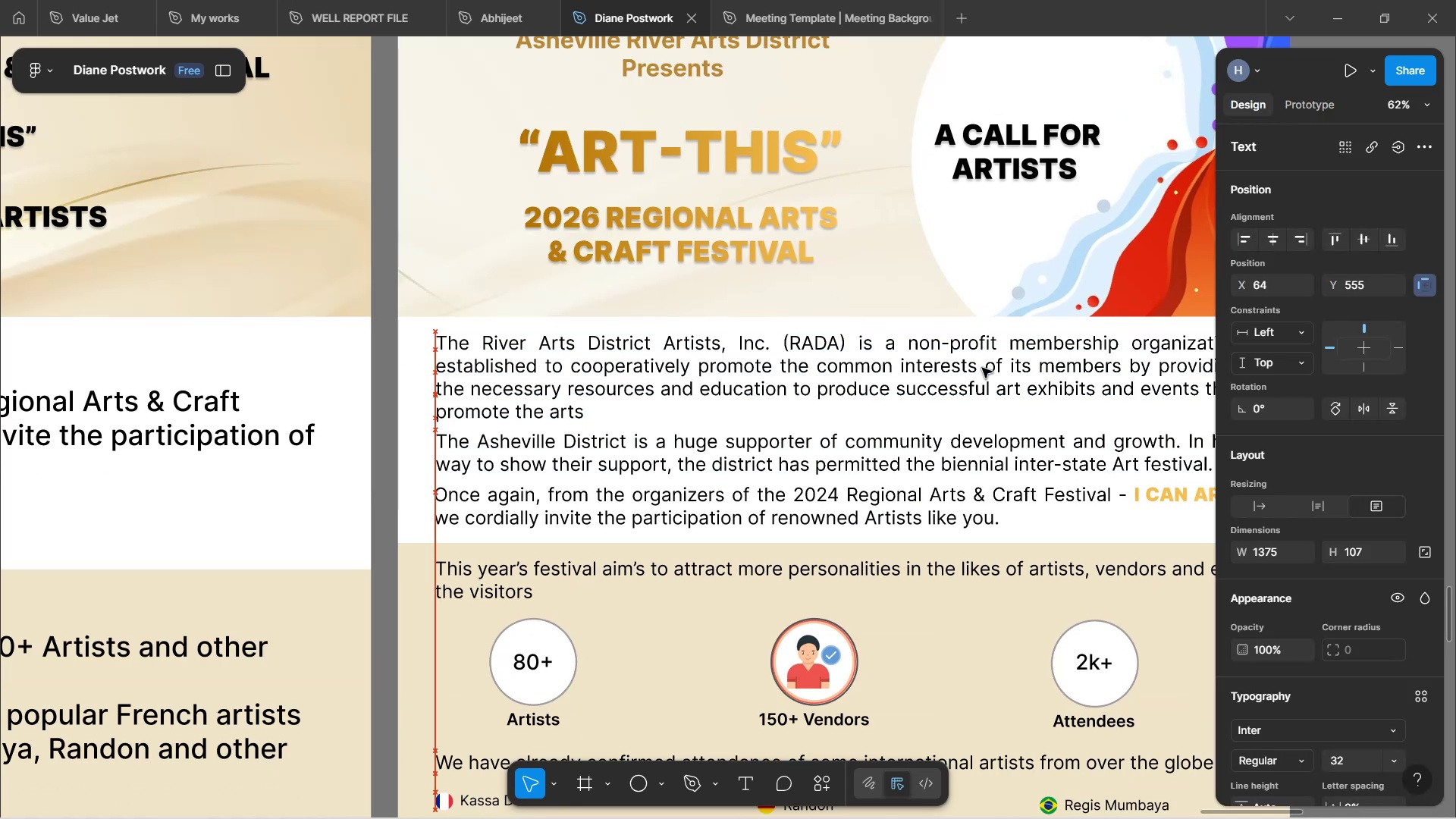 
key(ArrowUp)
 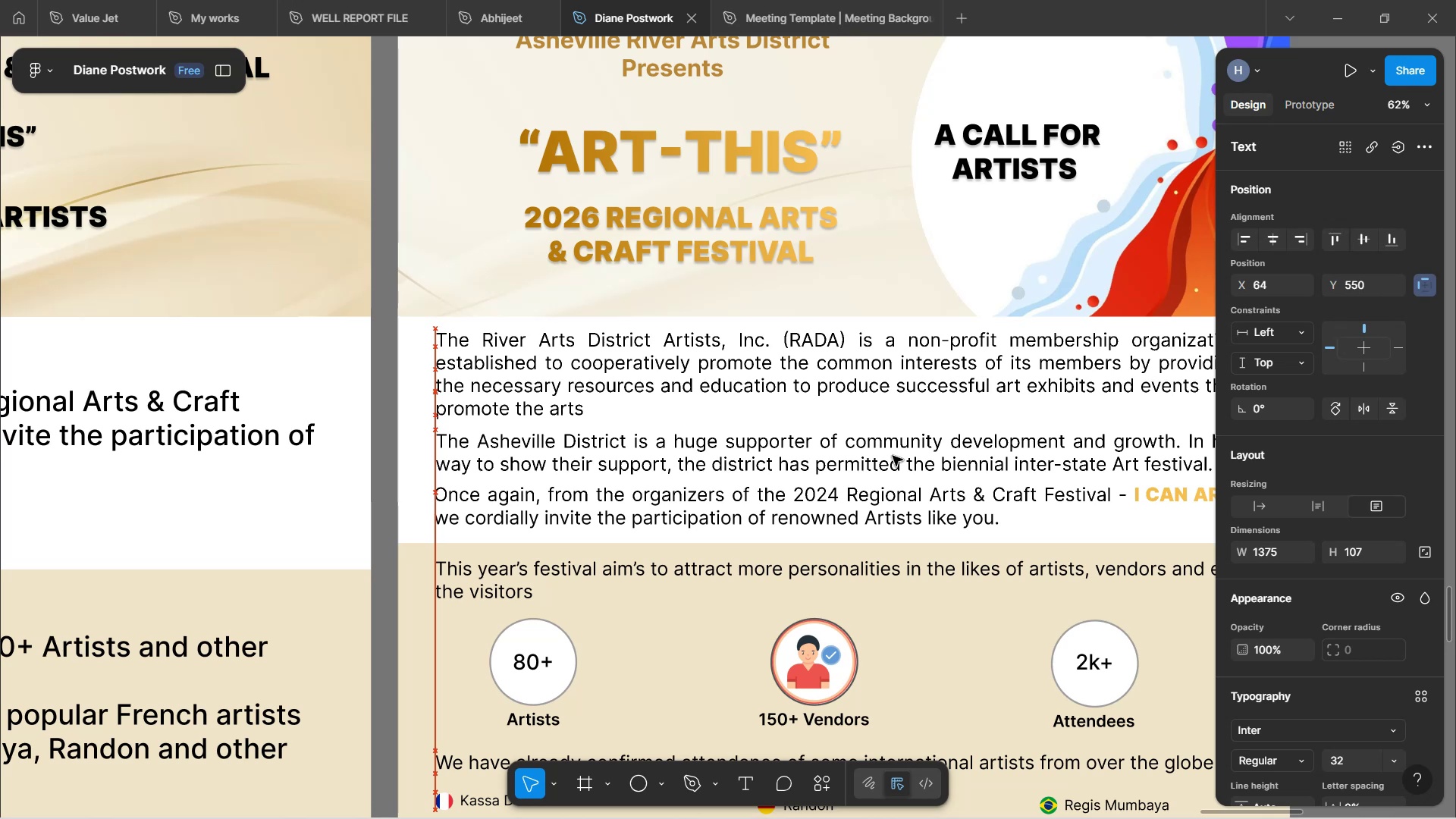 
hold_key(key=ControlLeft, duration=0.45)
 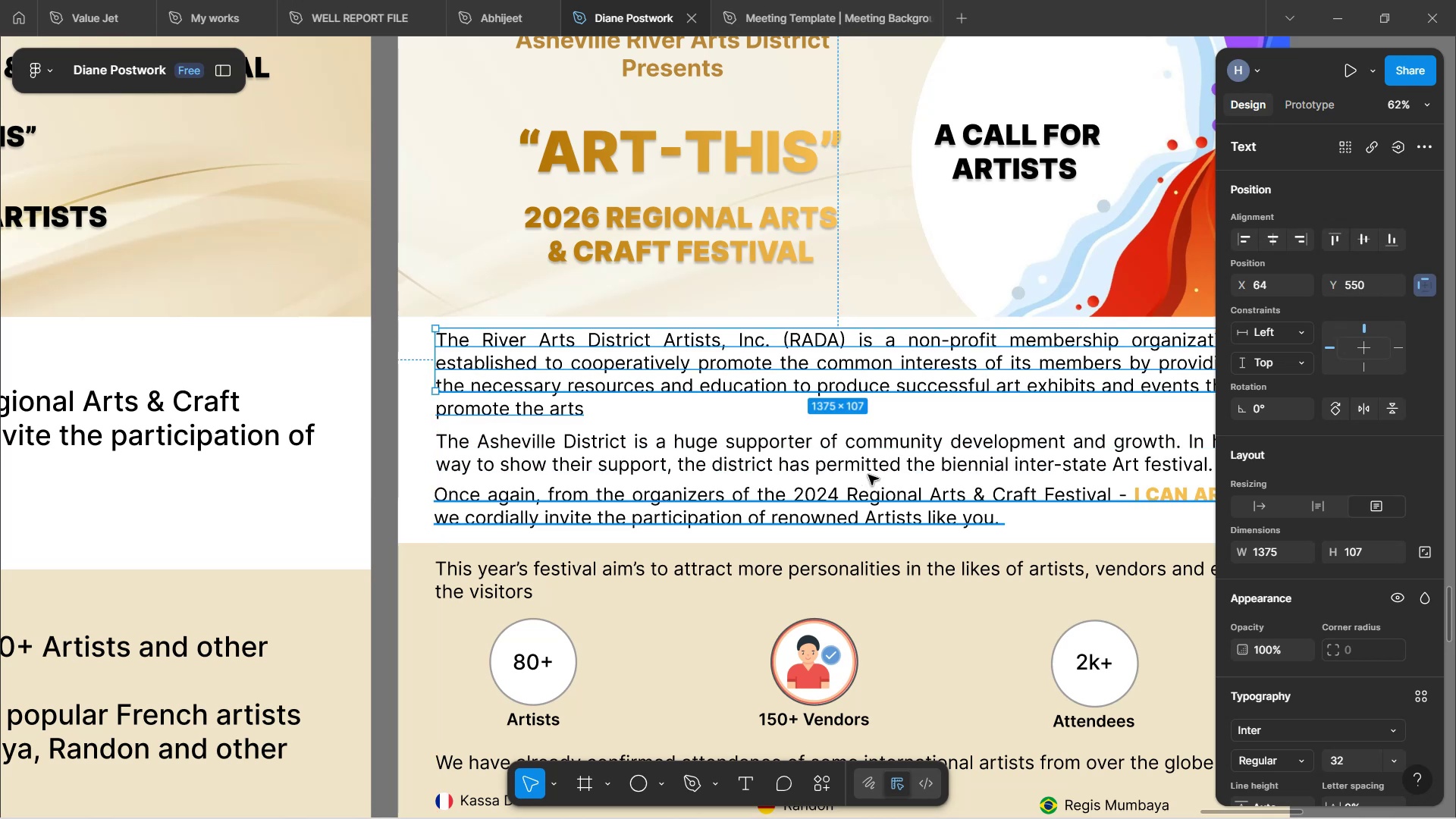 
hold_key(key=ShiftLeft, duration=1.53)
scroll: coordinate [927, 438], scroll_direction: down, amount: 3.0
 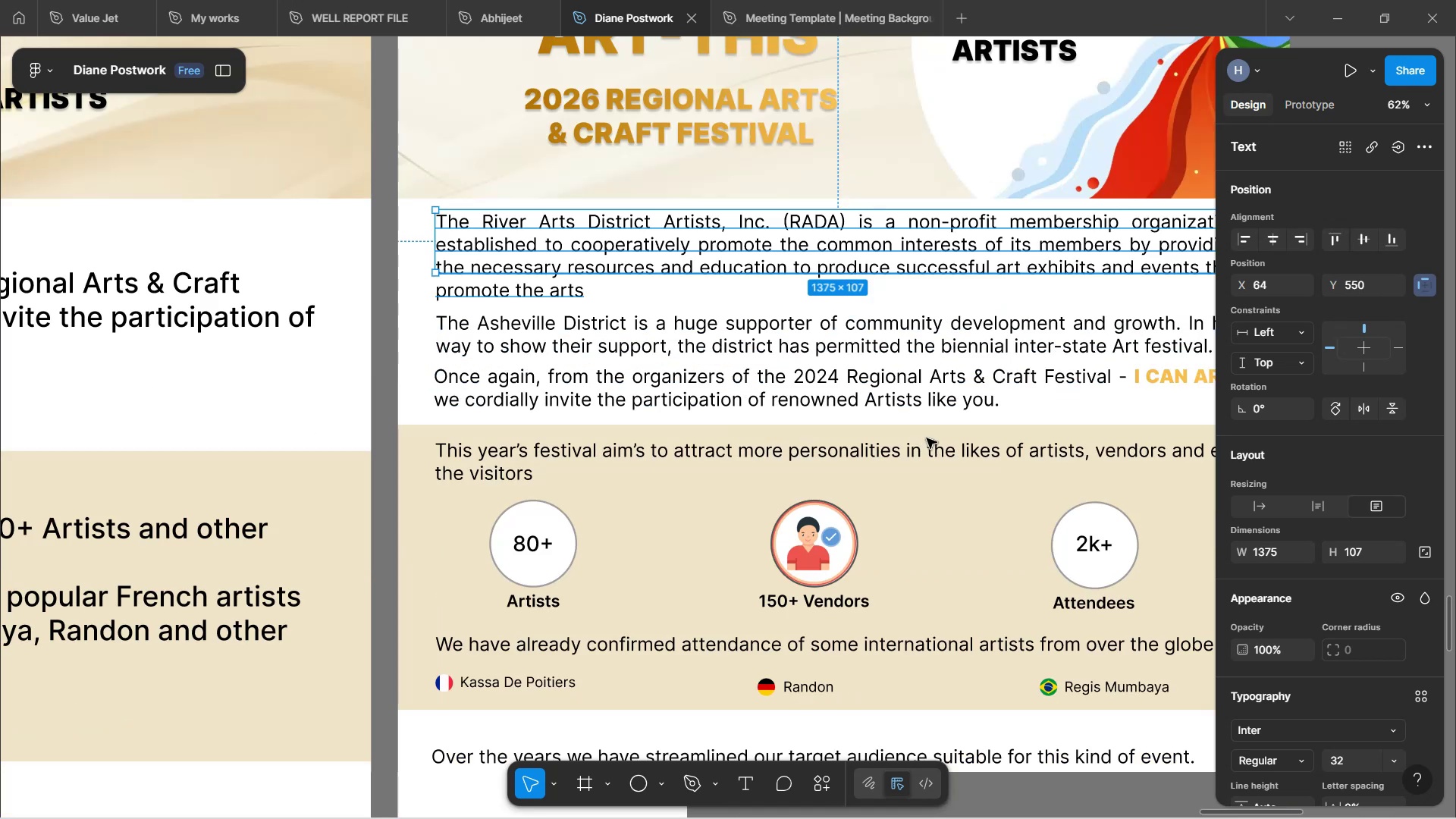 
key(Shift+ShiftLeft)
 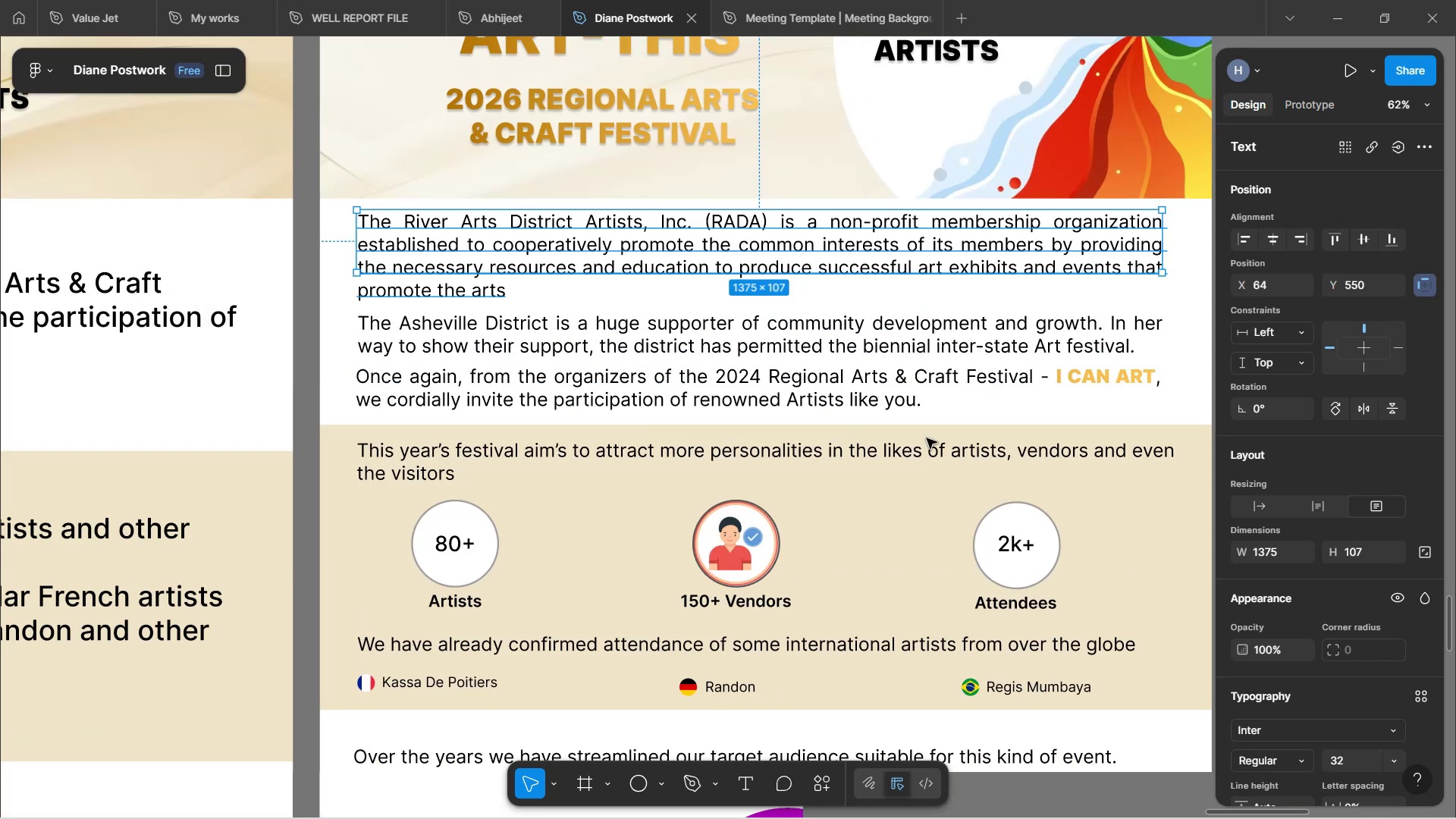 
key(Shift+ShiftLeft)
 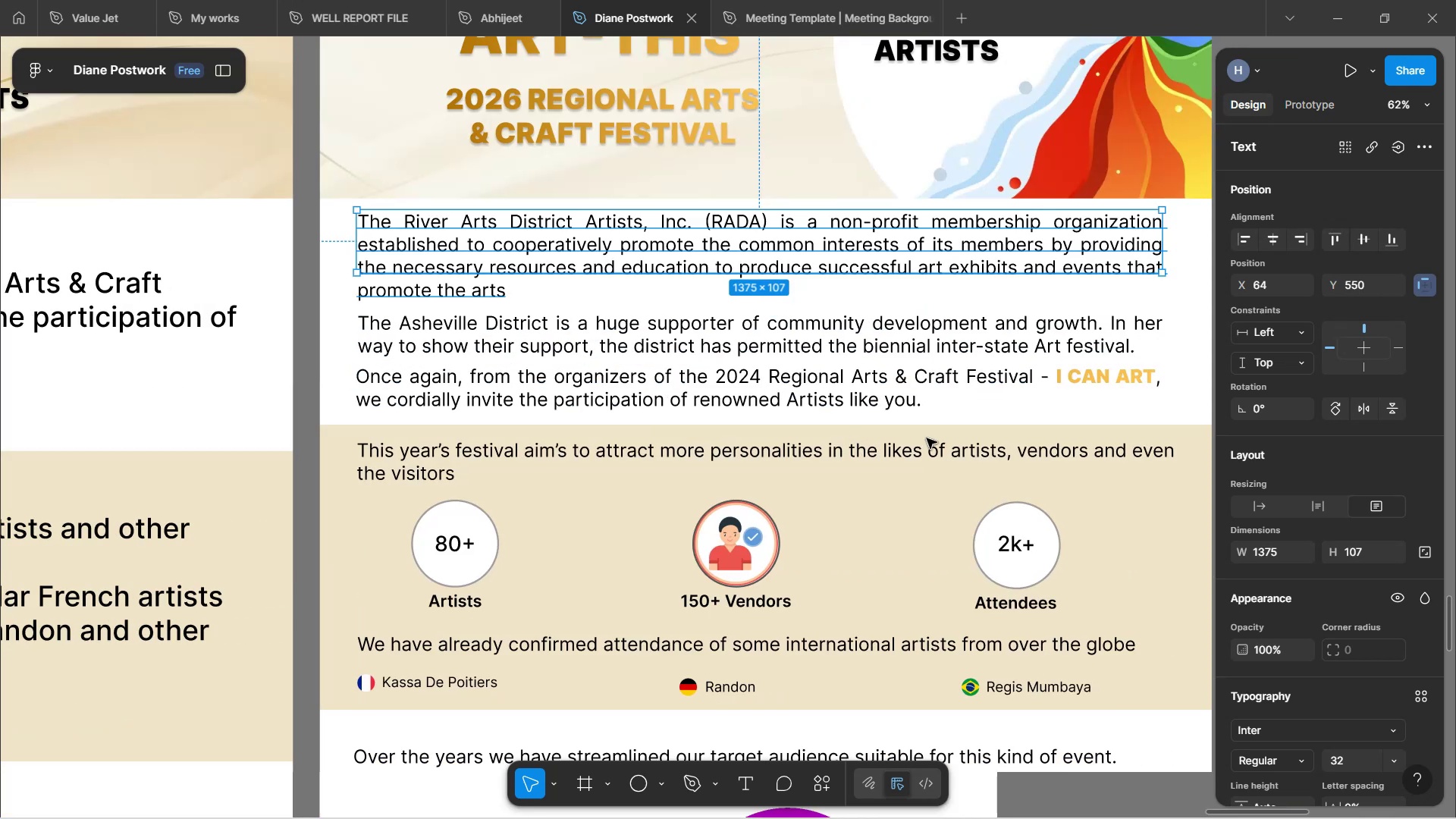 
key(Shift+ShiftLeft)
 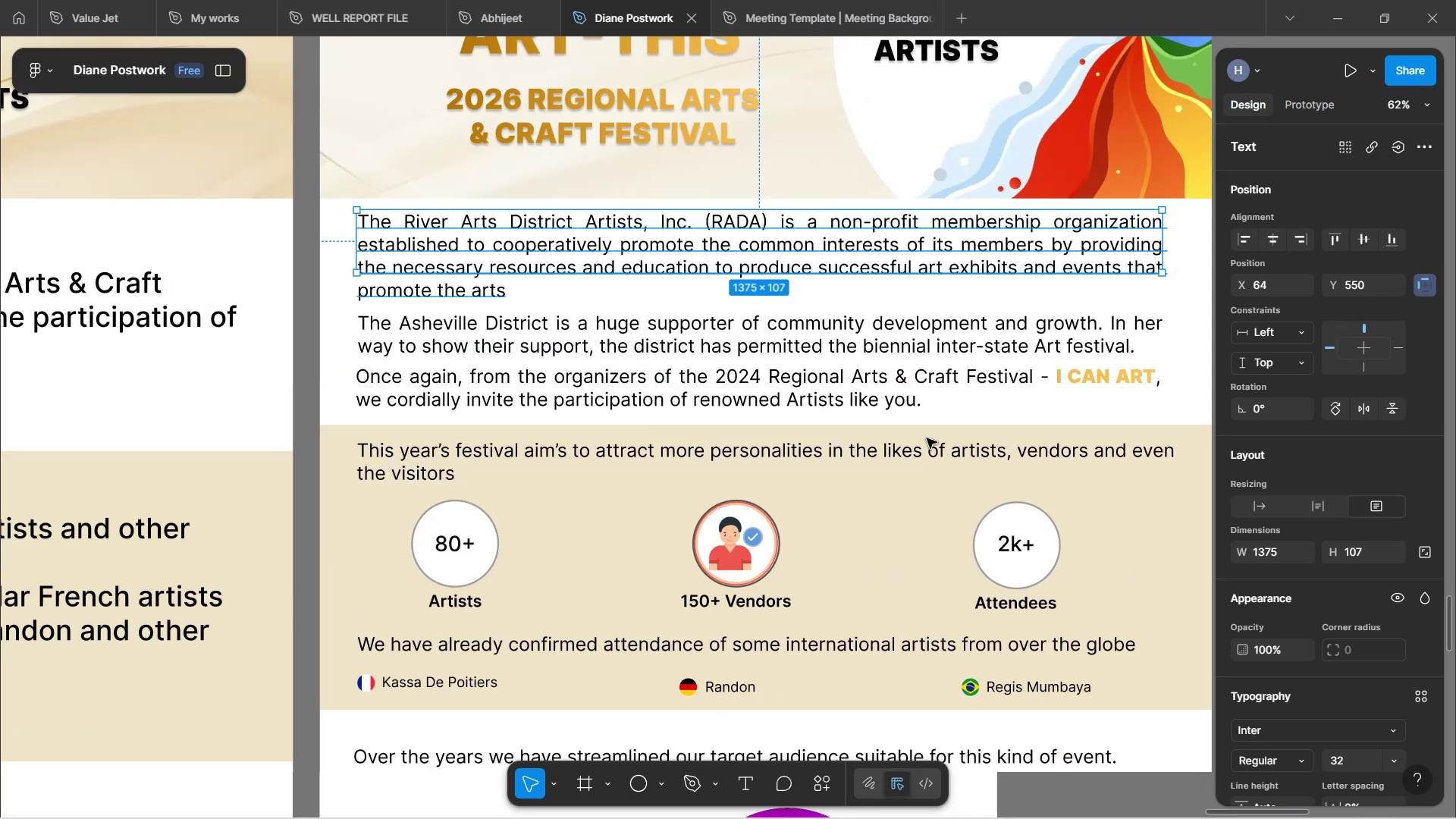 
key(Shift+ShiftLeft)
 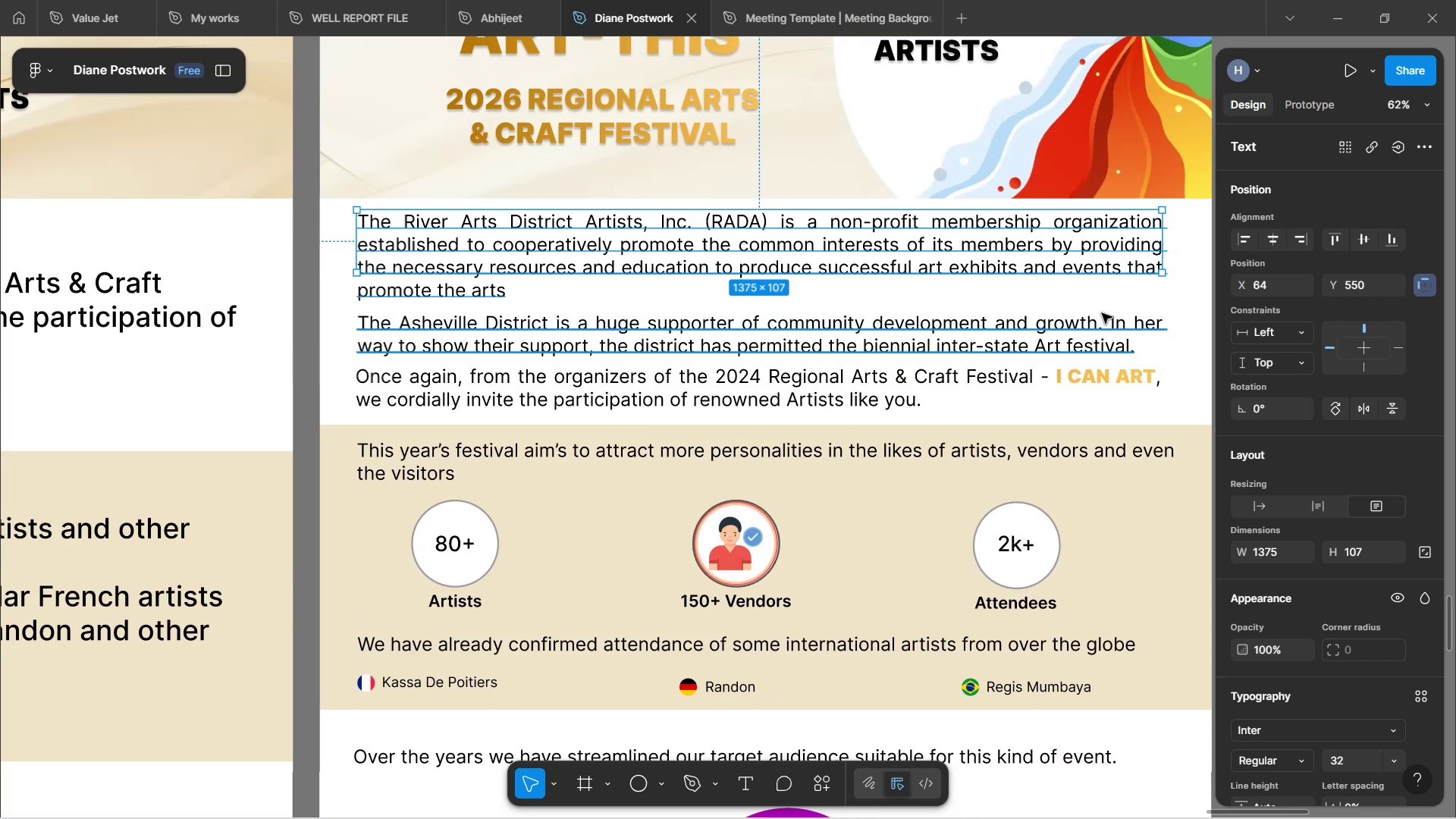 
left_click([1109, 302])
 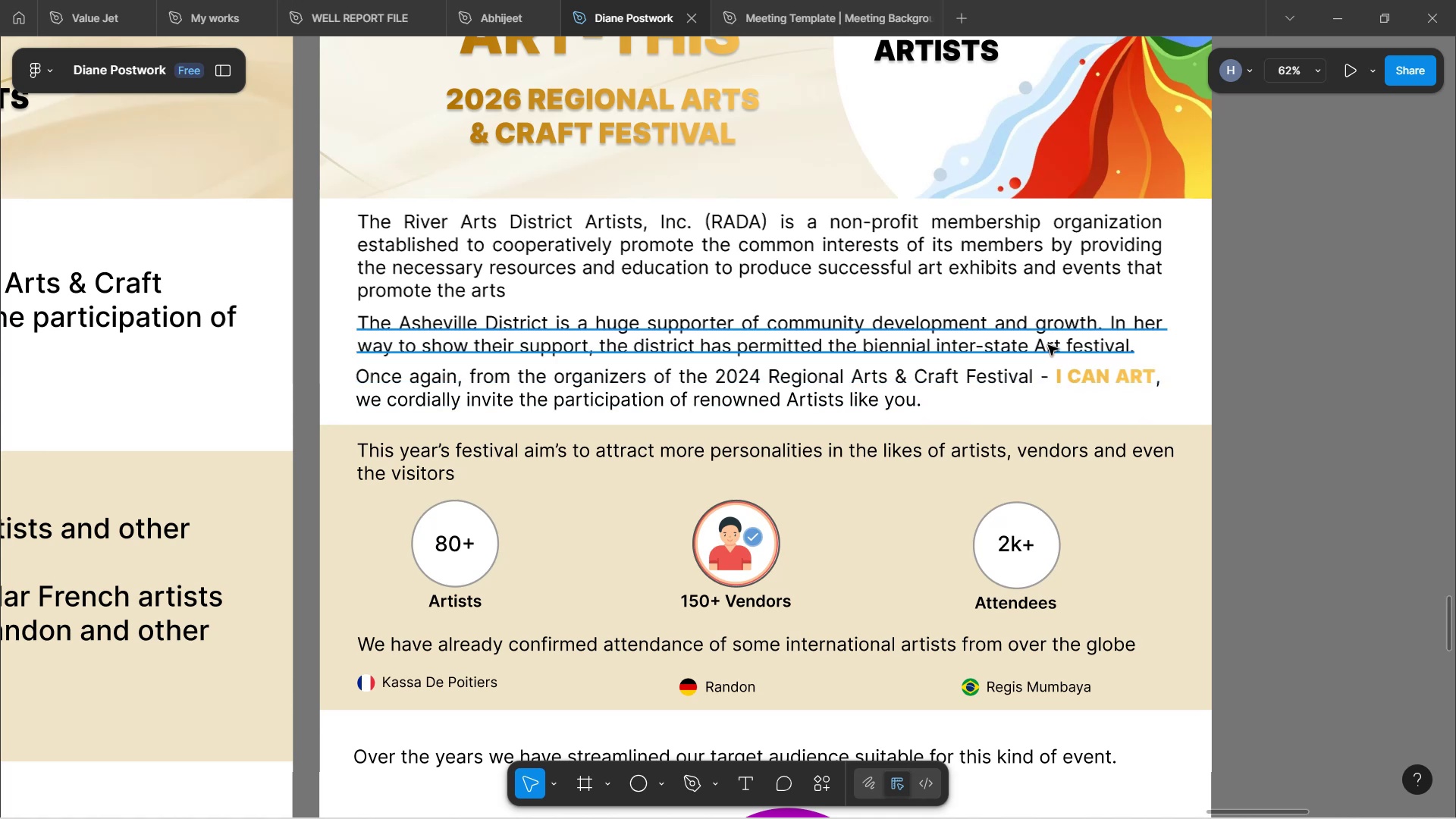 
wait(25.04)
 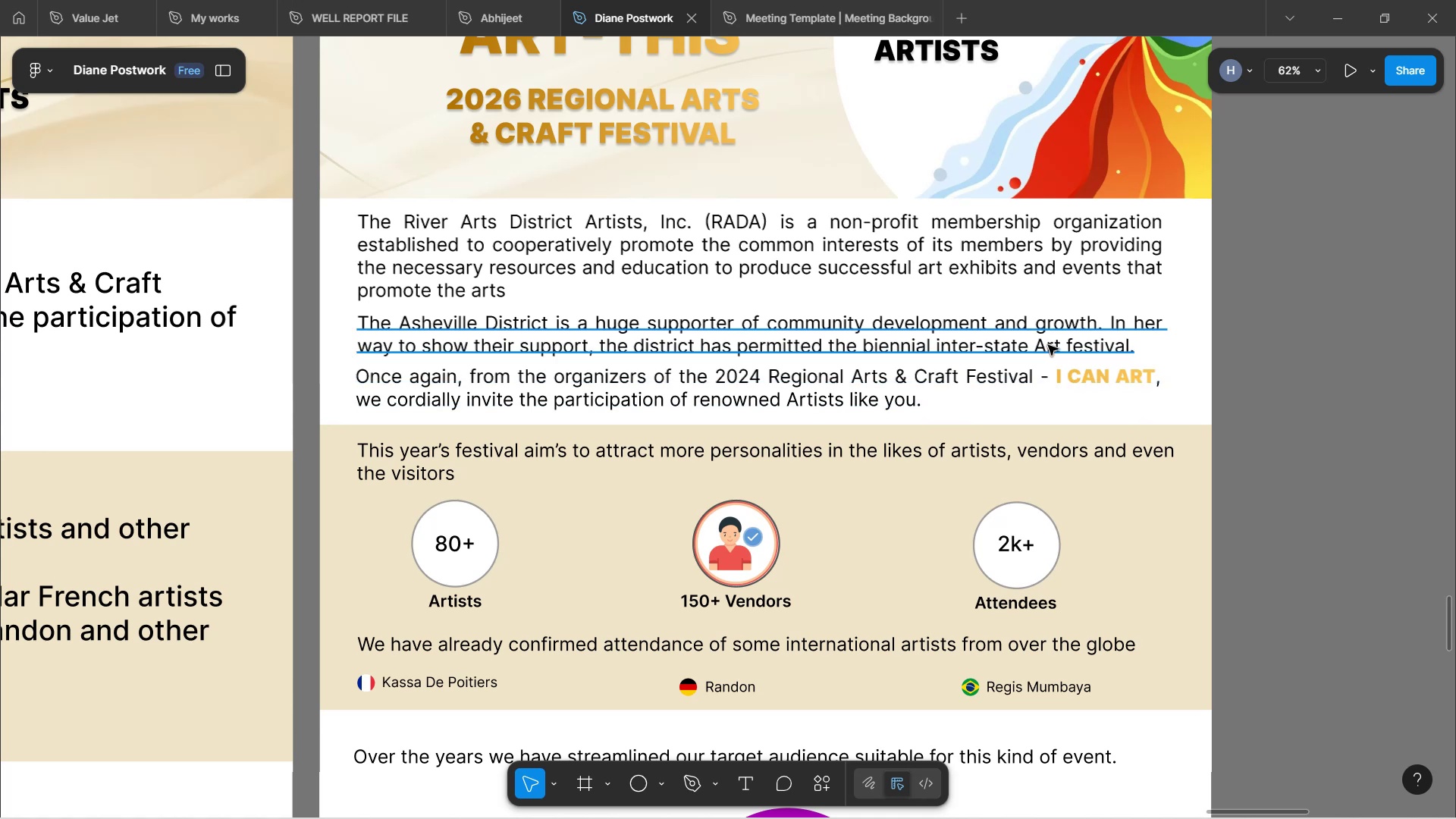 
left_click([1008, 344])
 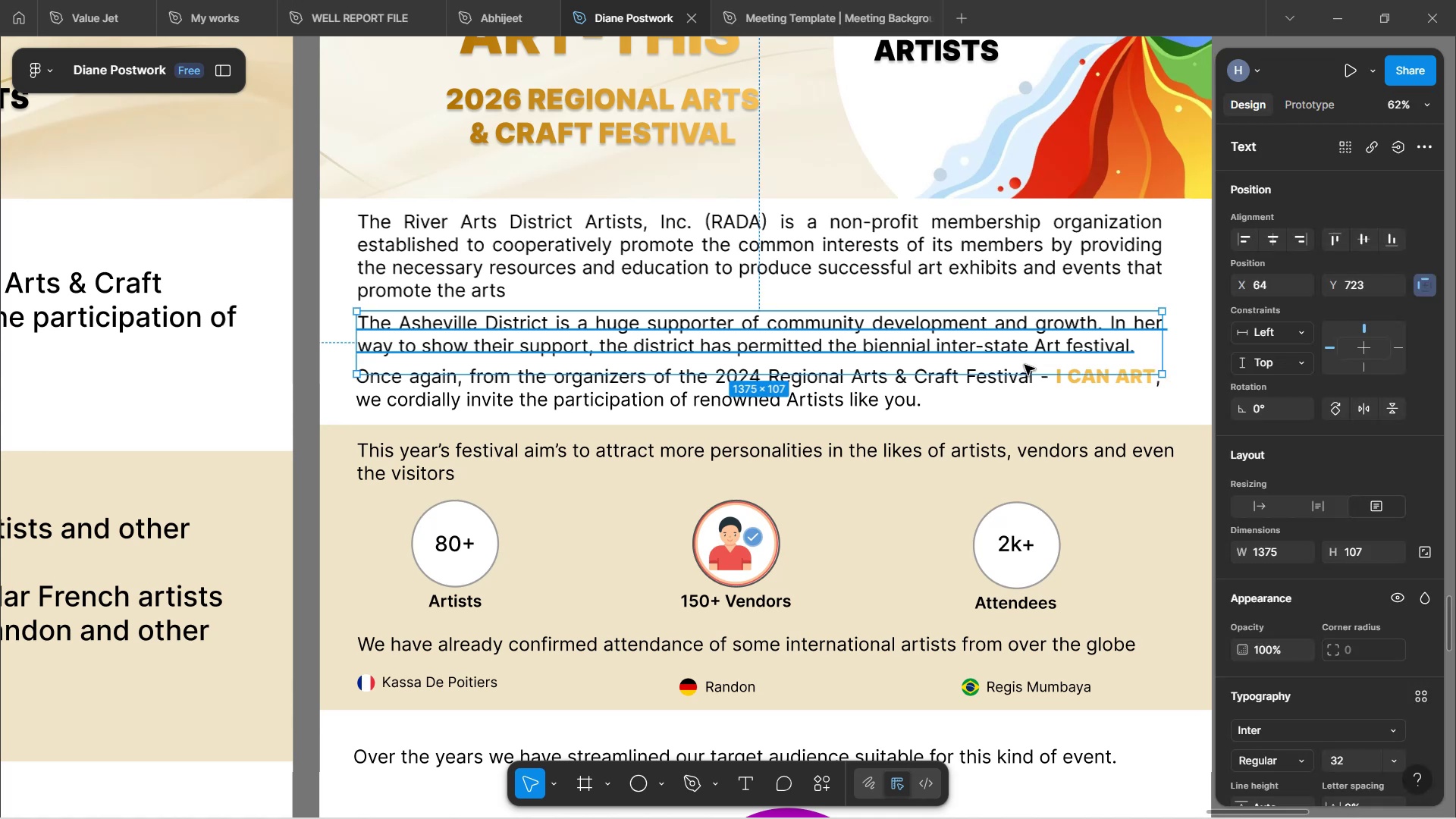 
left_click_drag(start_coordinate=[1022, 374], to_coordinate=[1019, 356])
 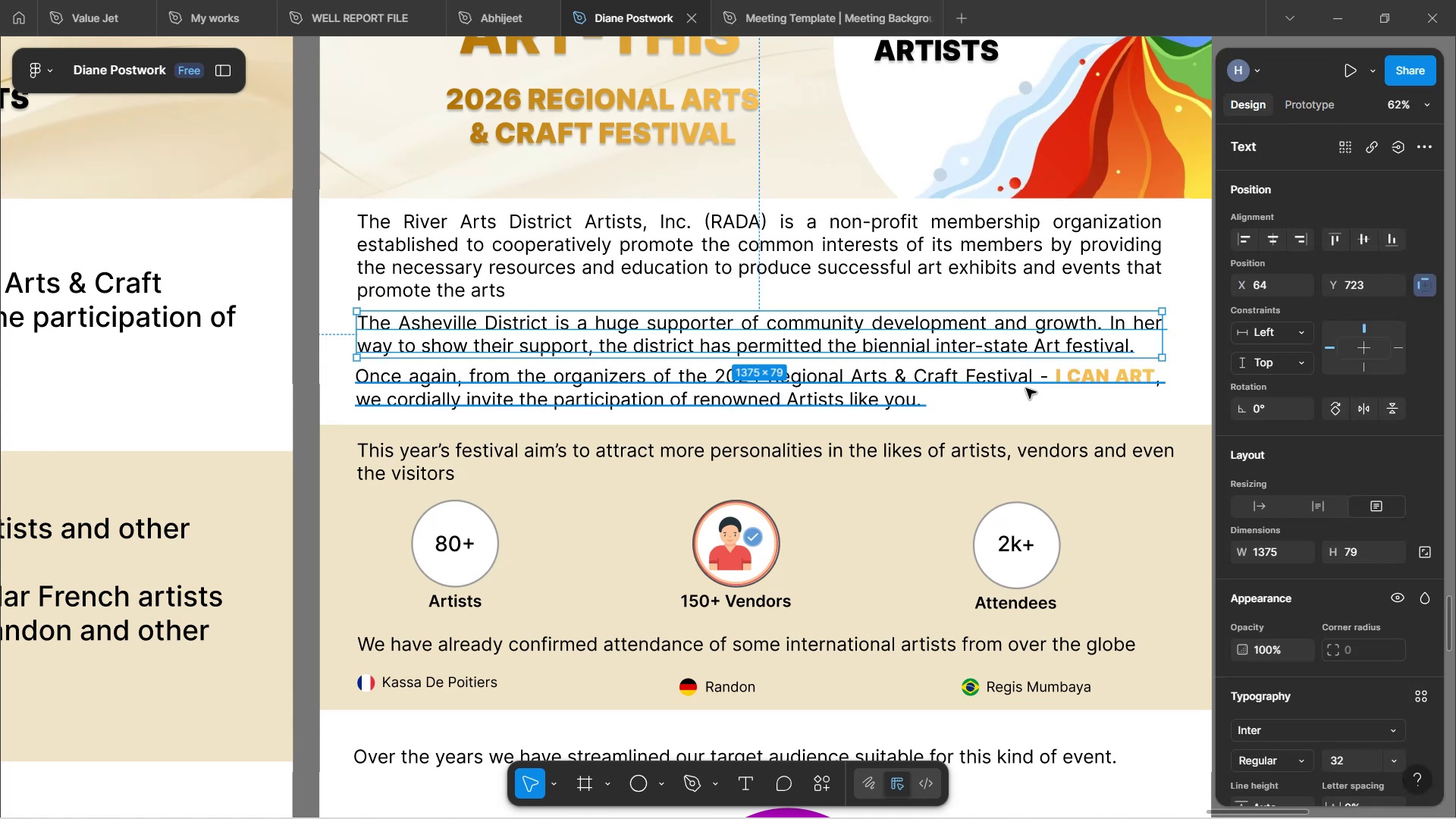 
left_click([1030, 409])
 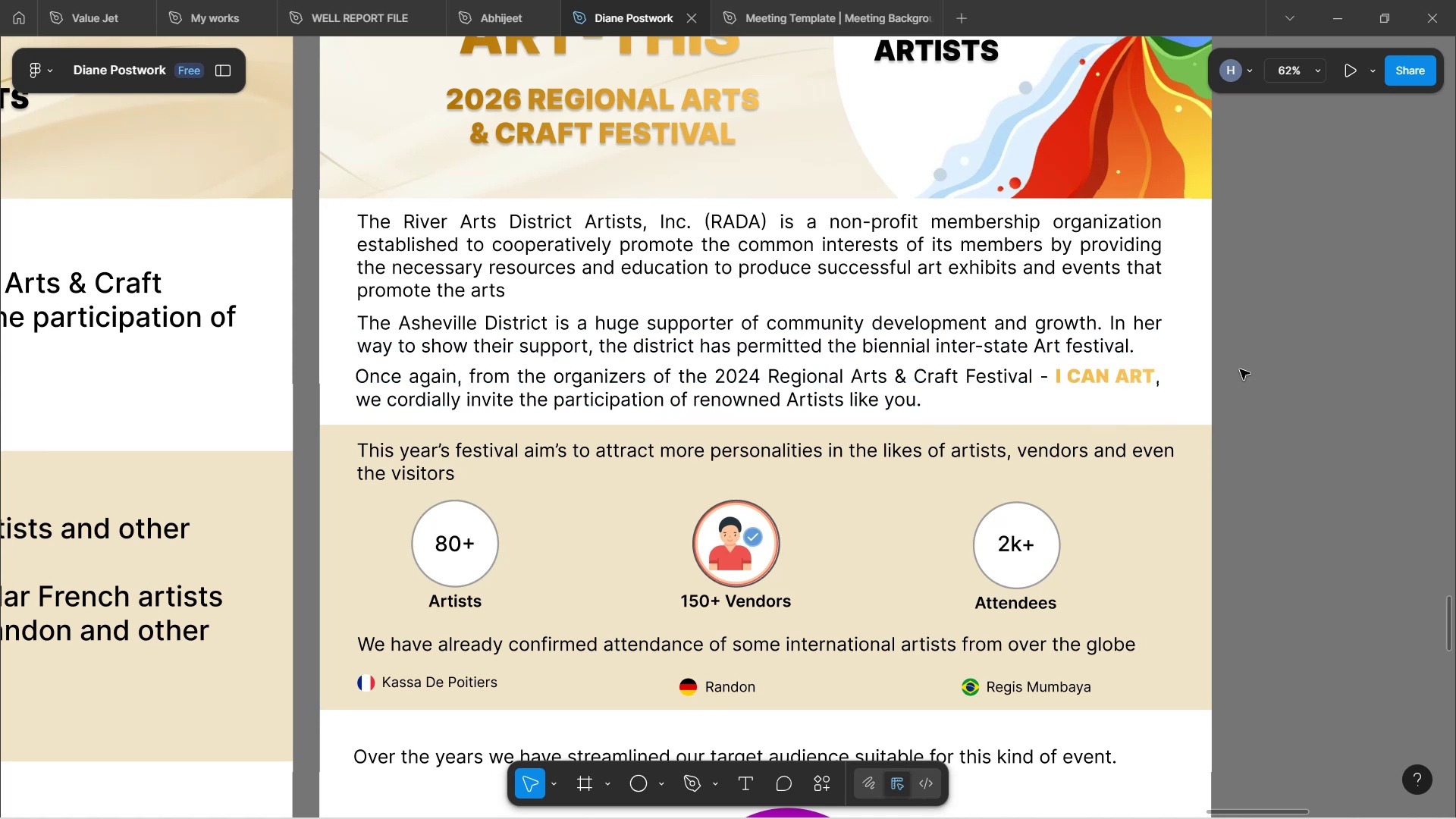 
wait(26.54)
 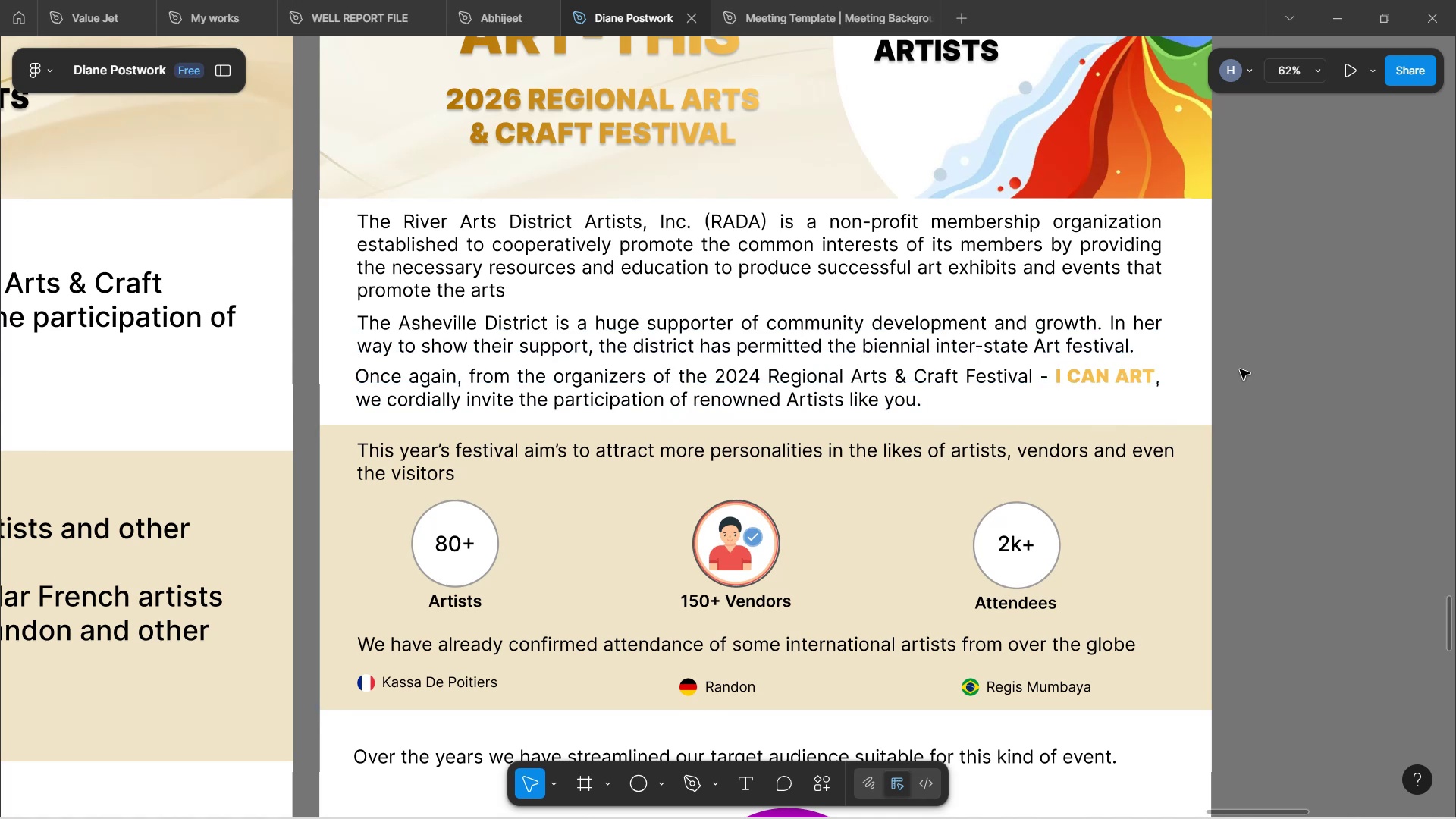 
double_click([851, 372])
 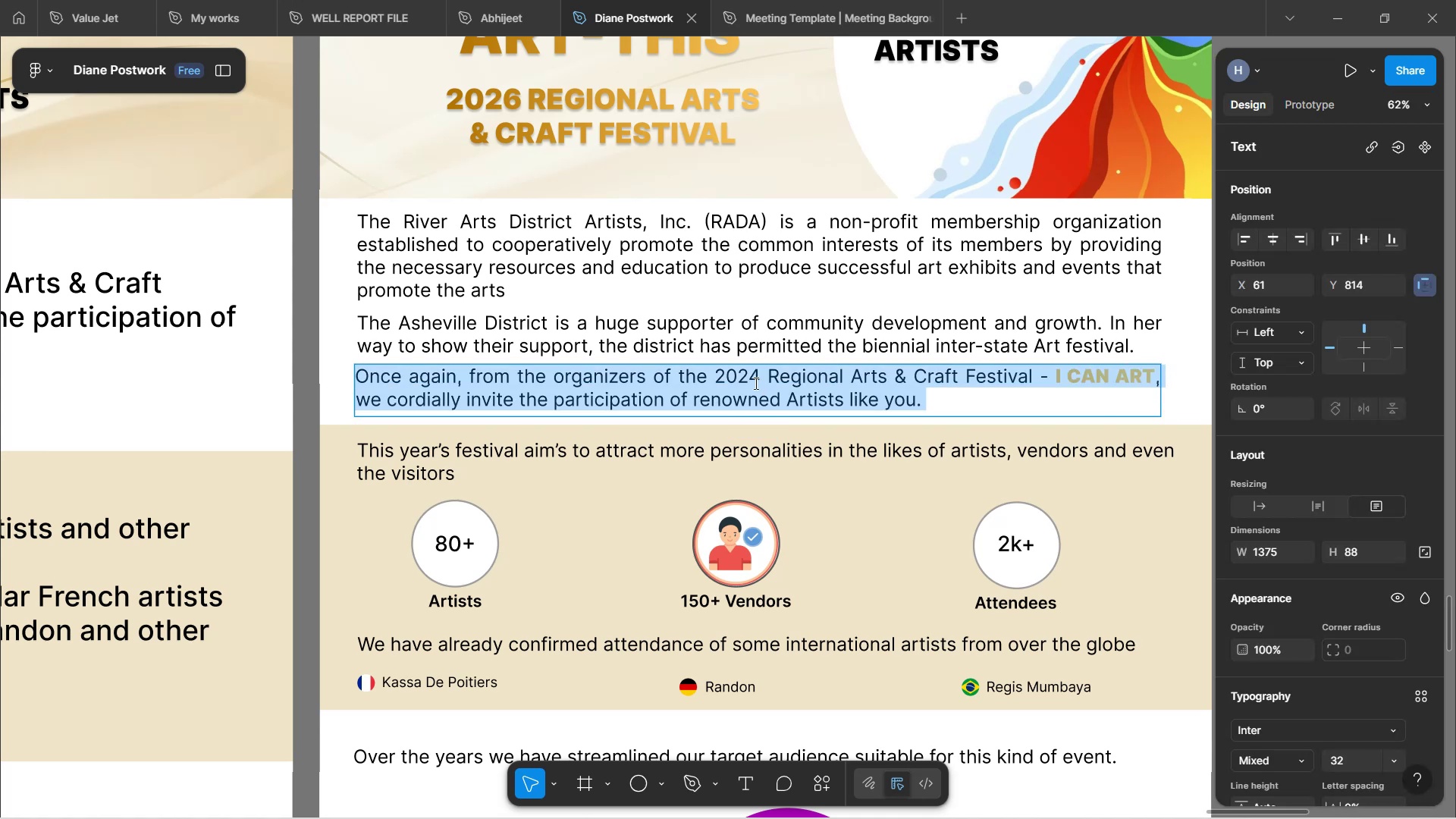 
left_click([632, 376])
 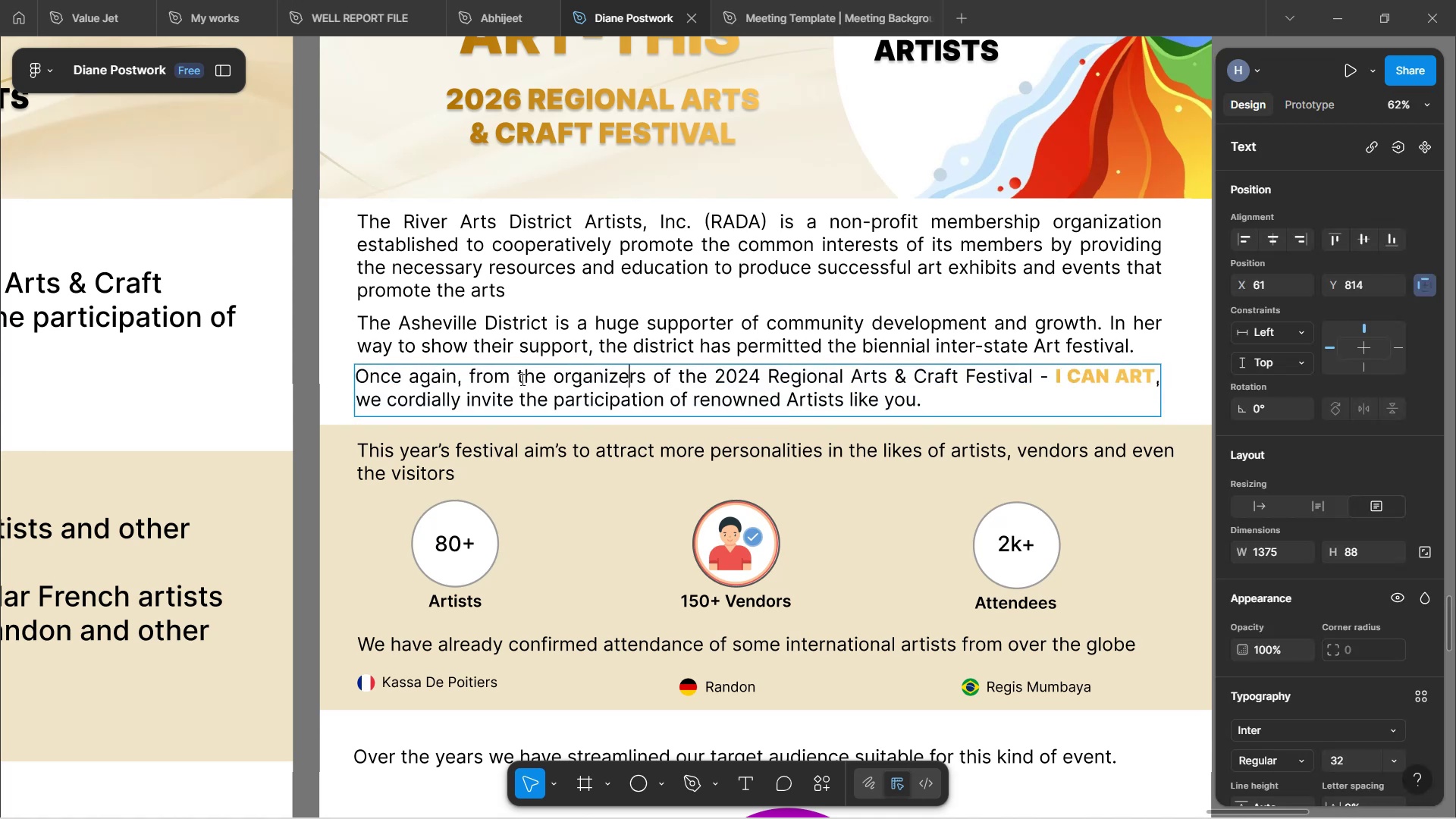 
left_click([470, 383])
 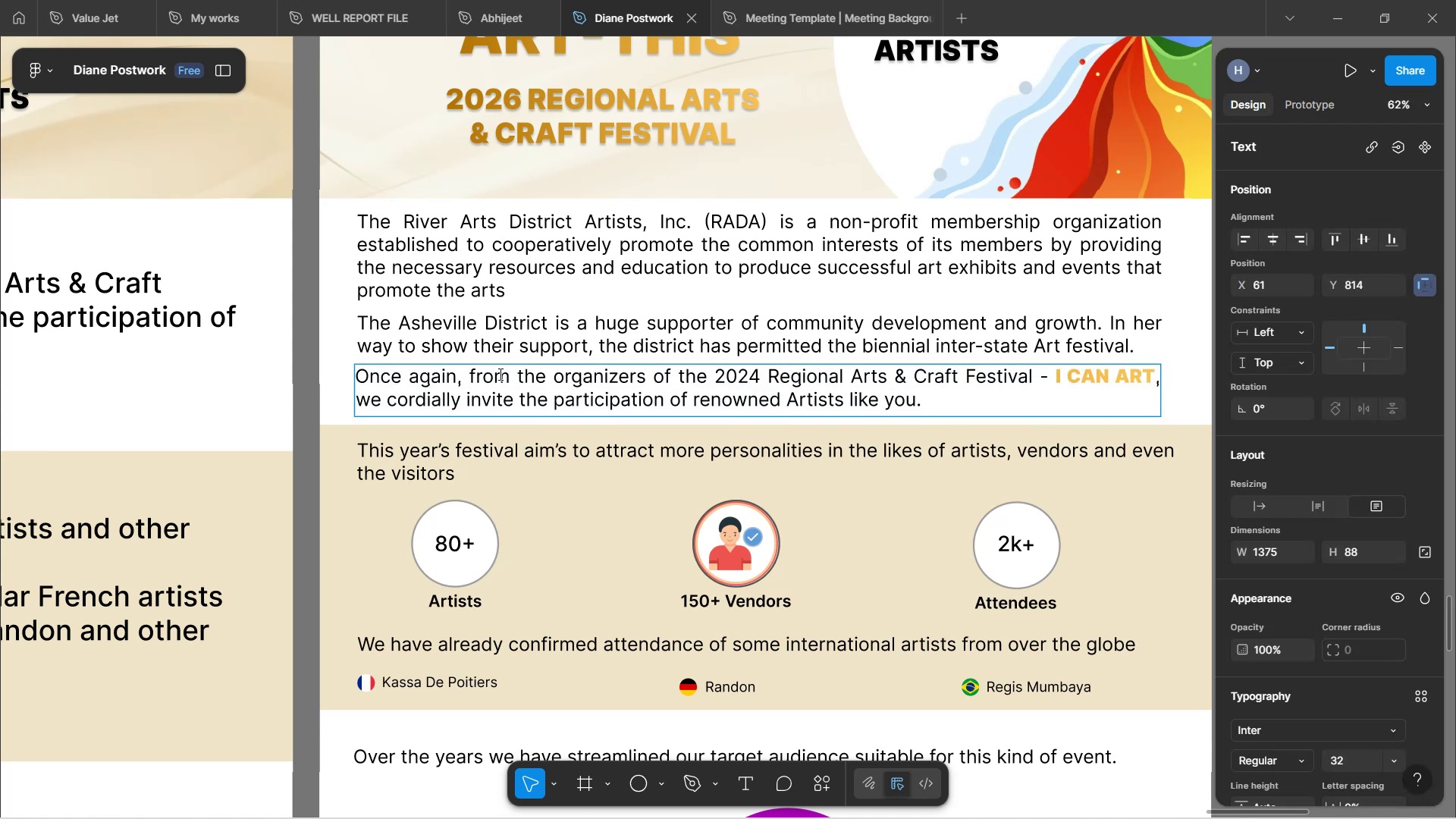 
left_click([830, 297])
 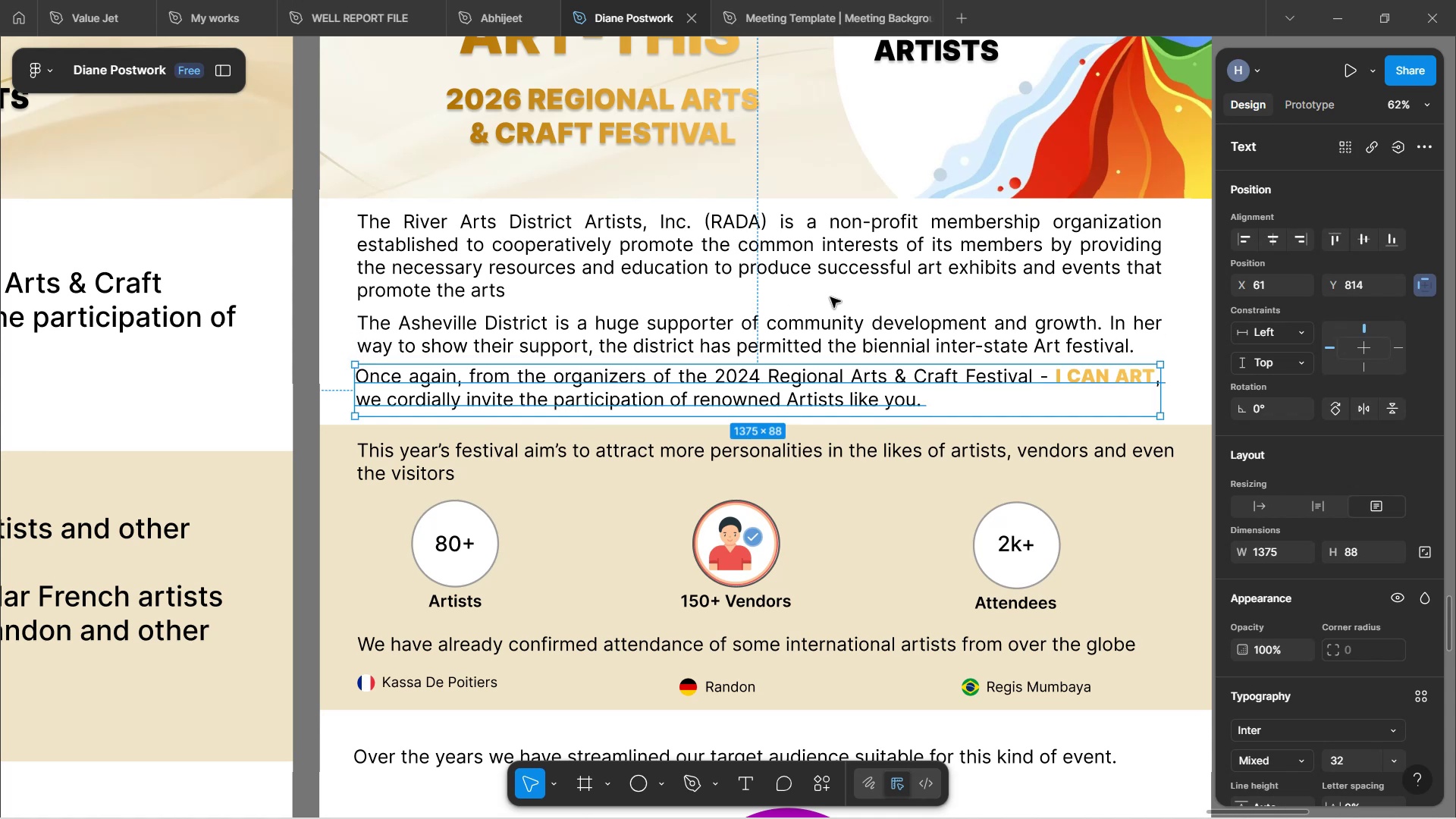 
left_click([830, 297])
 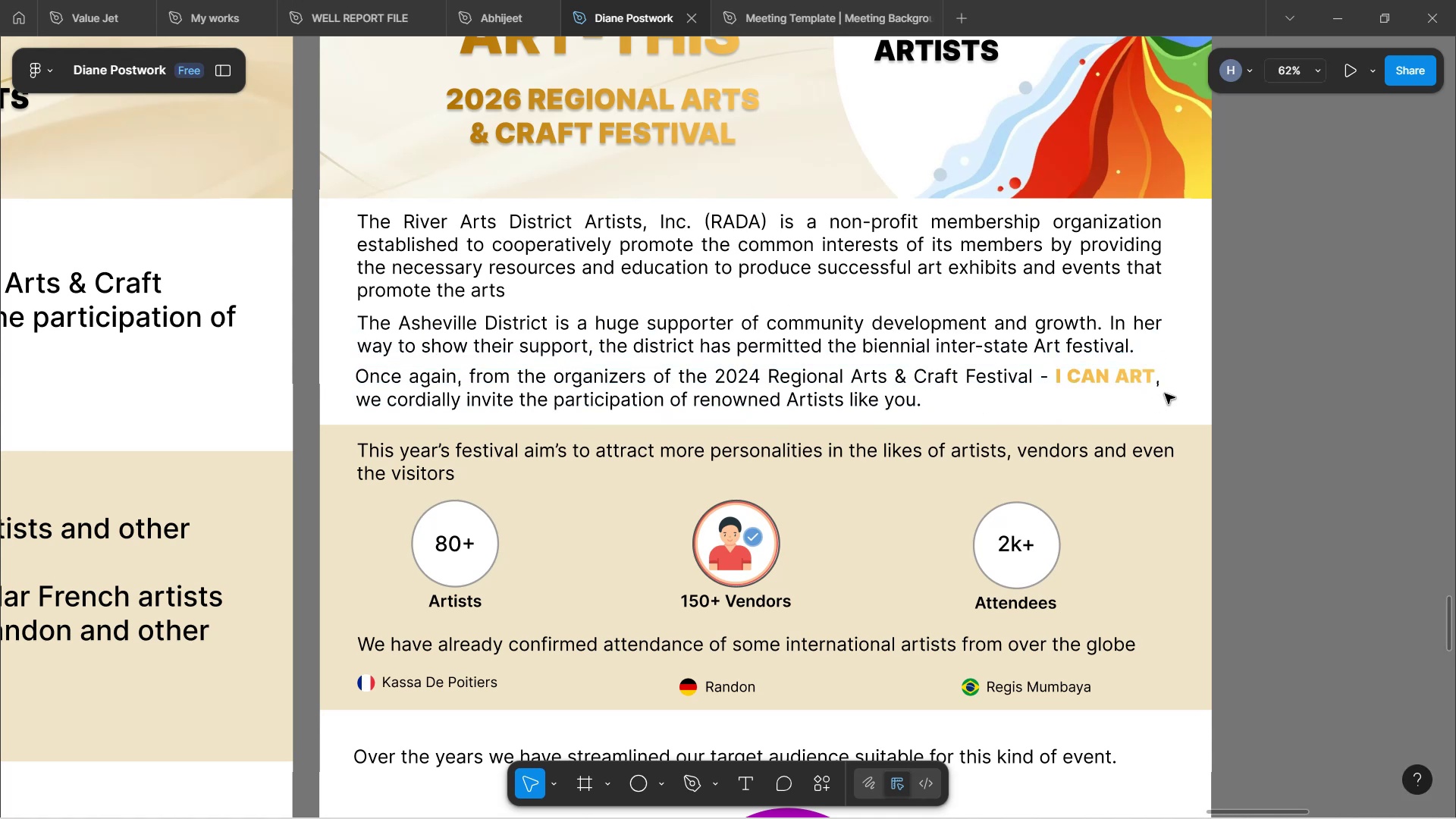 
double_click([1137, 379])
 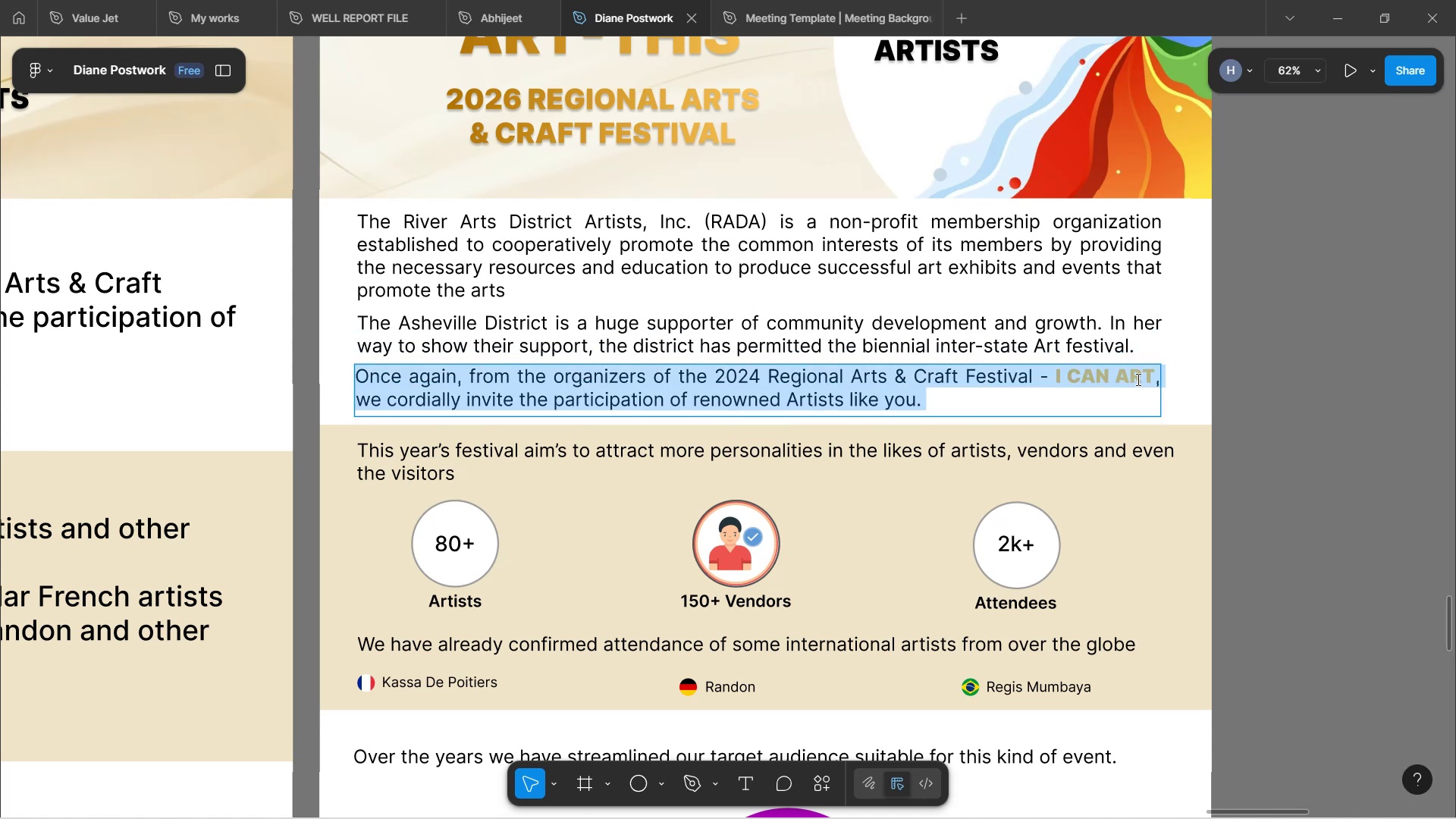 
double_click([1137, 379])
 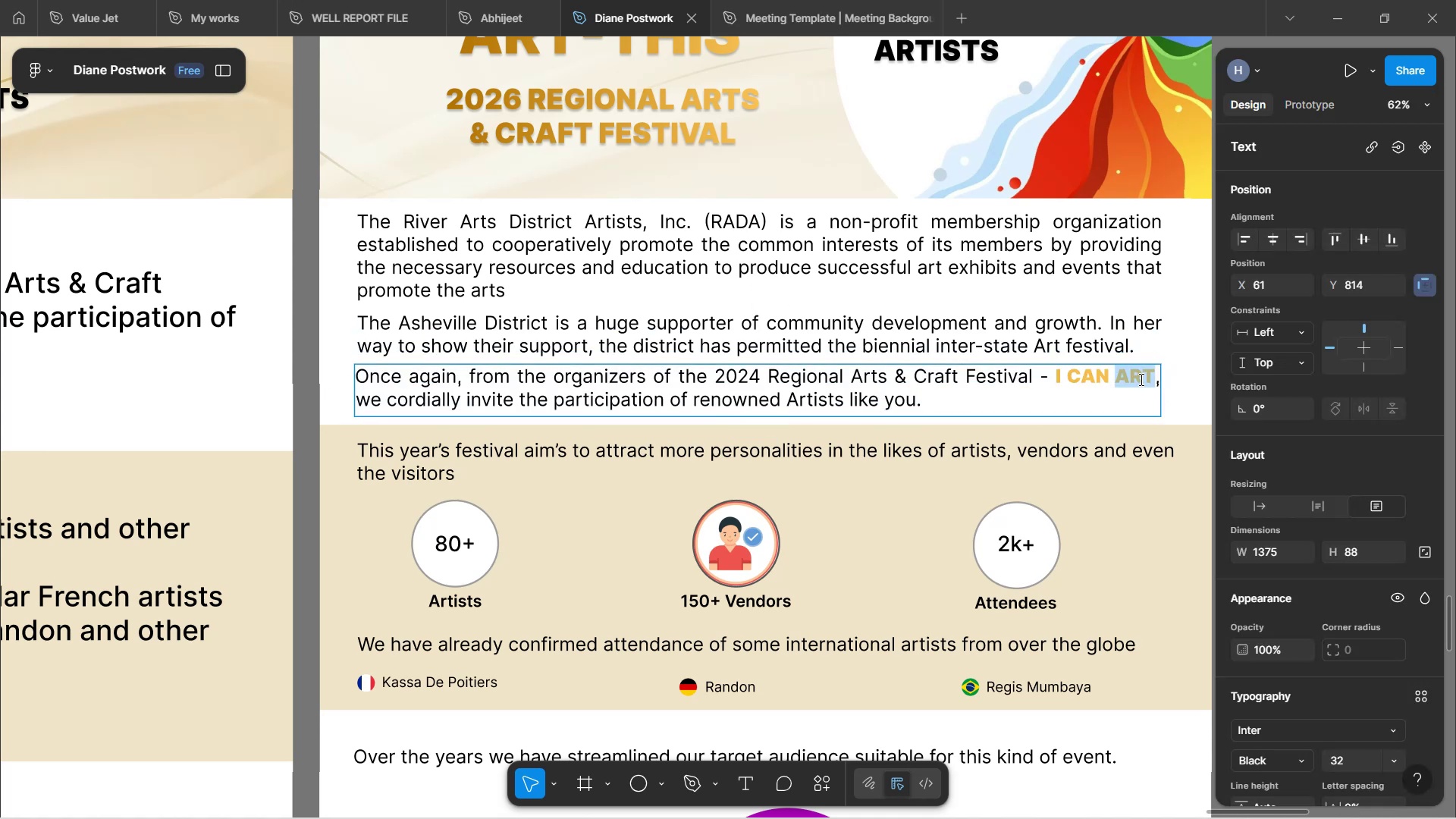 
key(Shift+ArrowLeft)
 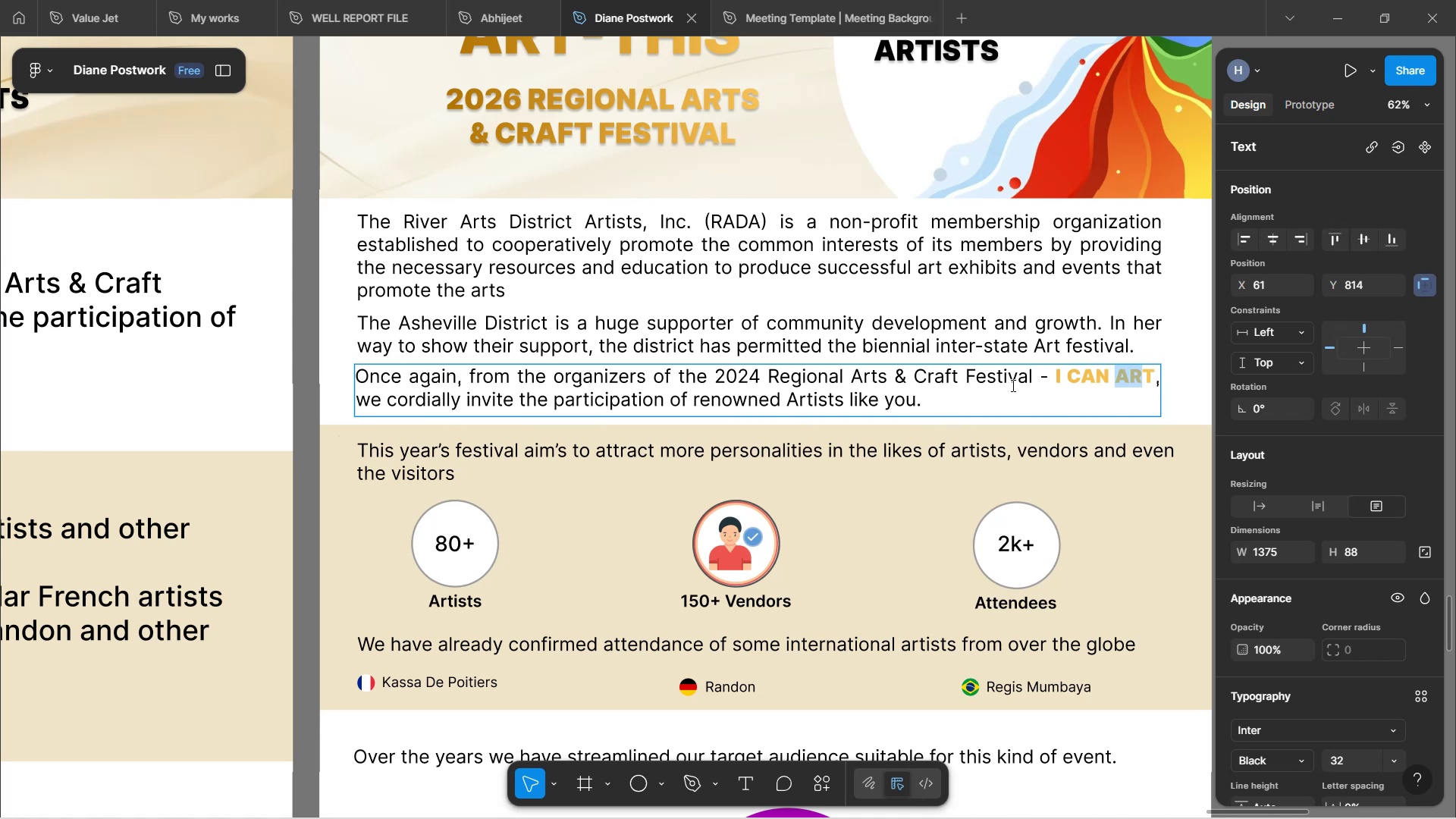 
hold_key(key=ShiftLeft, duration=0.42)
 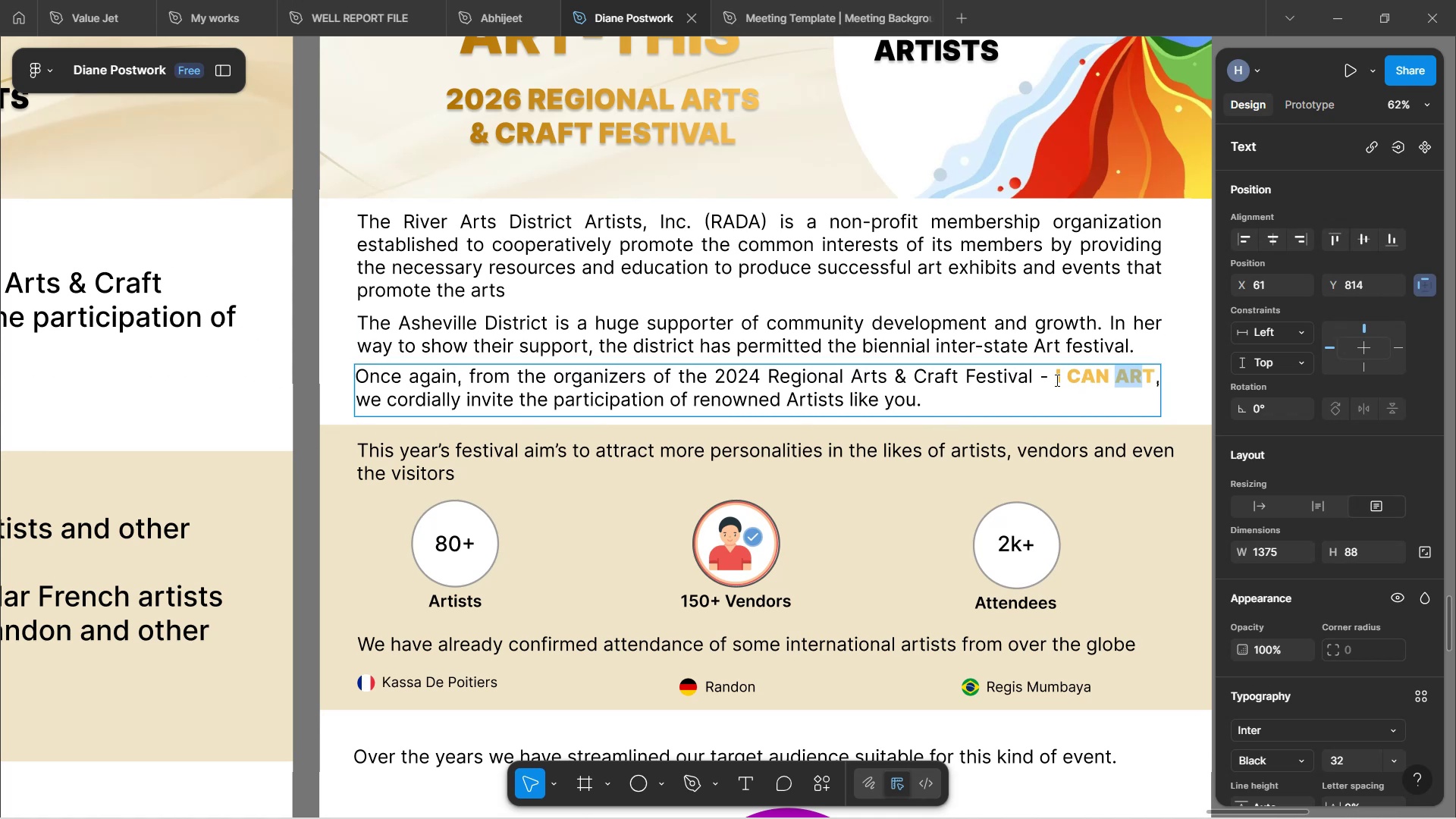 
left_click_drag(start_coordinate=[1056, 380], to_coordinate=[1096, 386])
 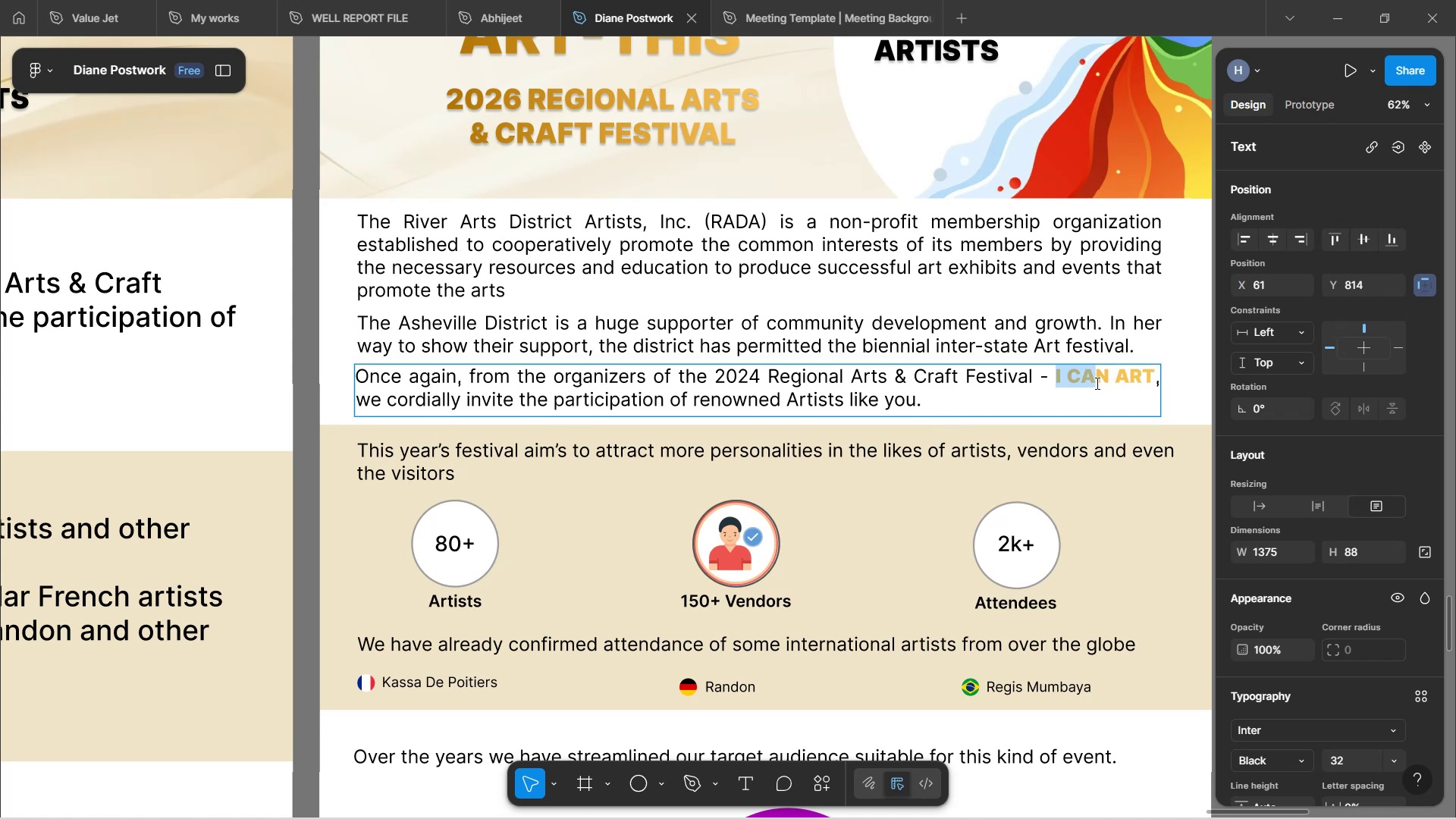 
key(Shift+ArrowRight)
 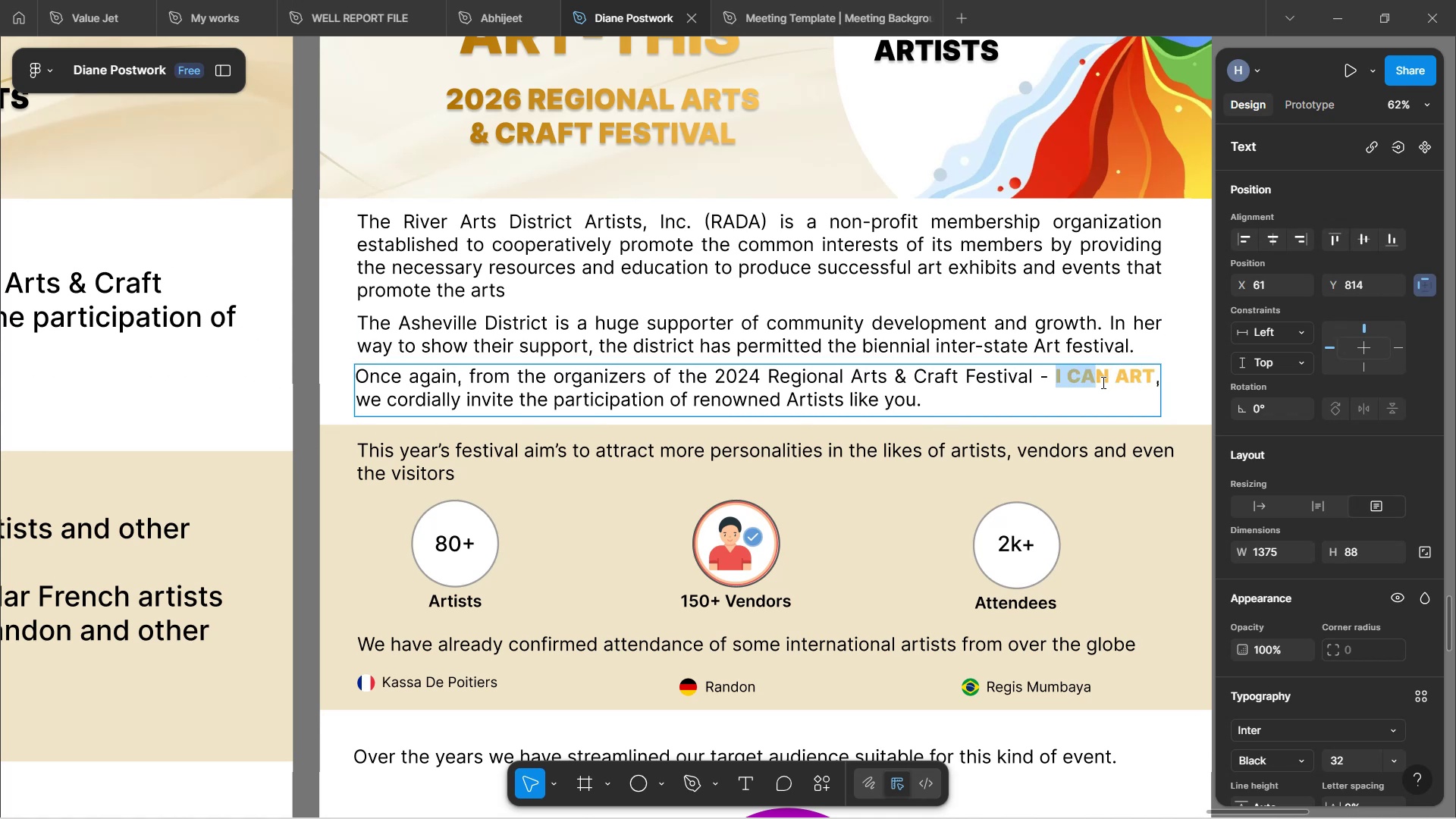 
key(Shift+ArrowRight)
 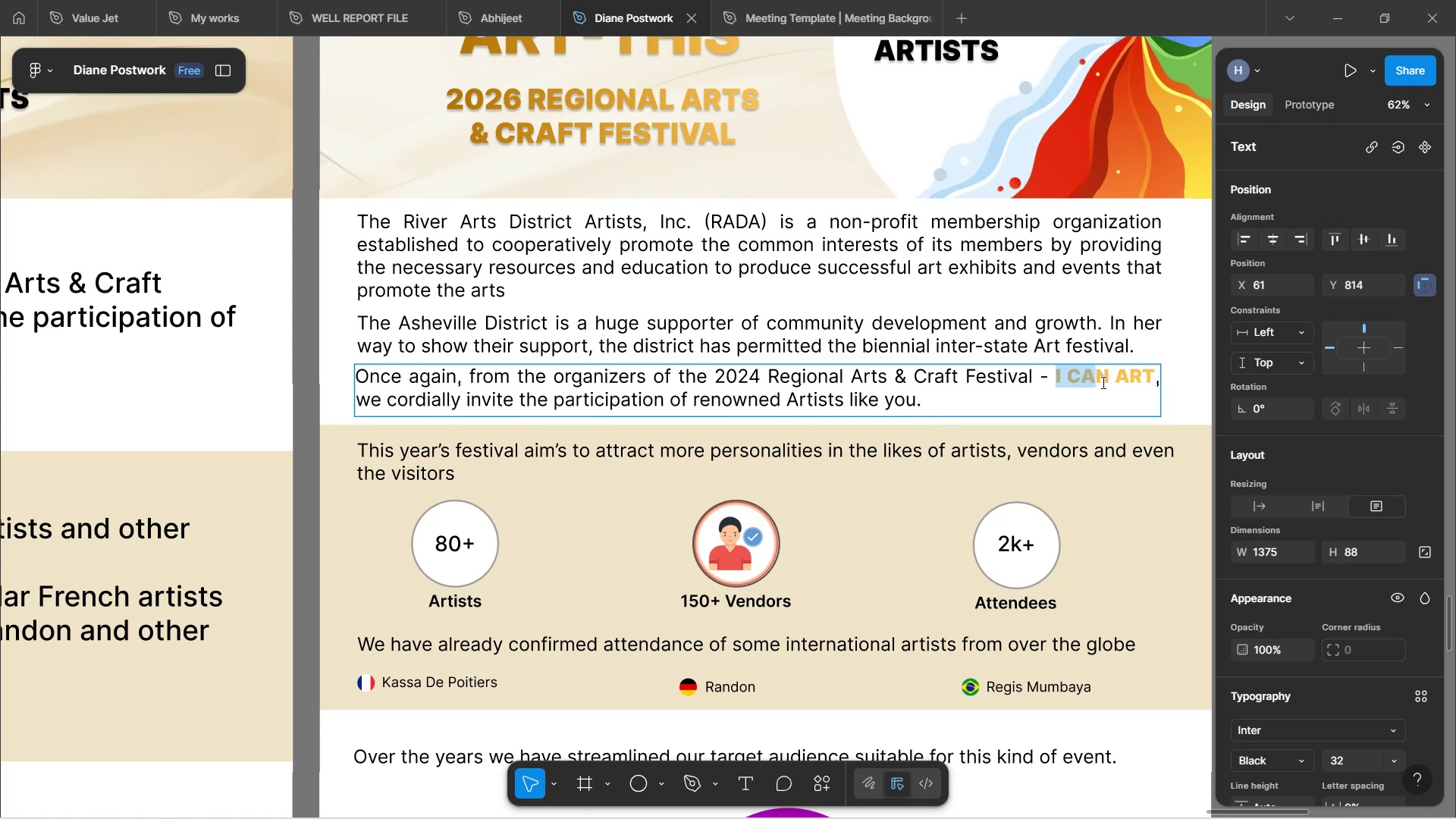 
key(Shift+ArrowRight)
 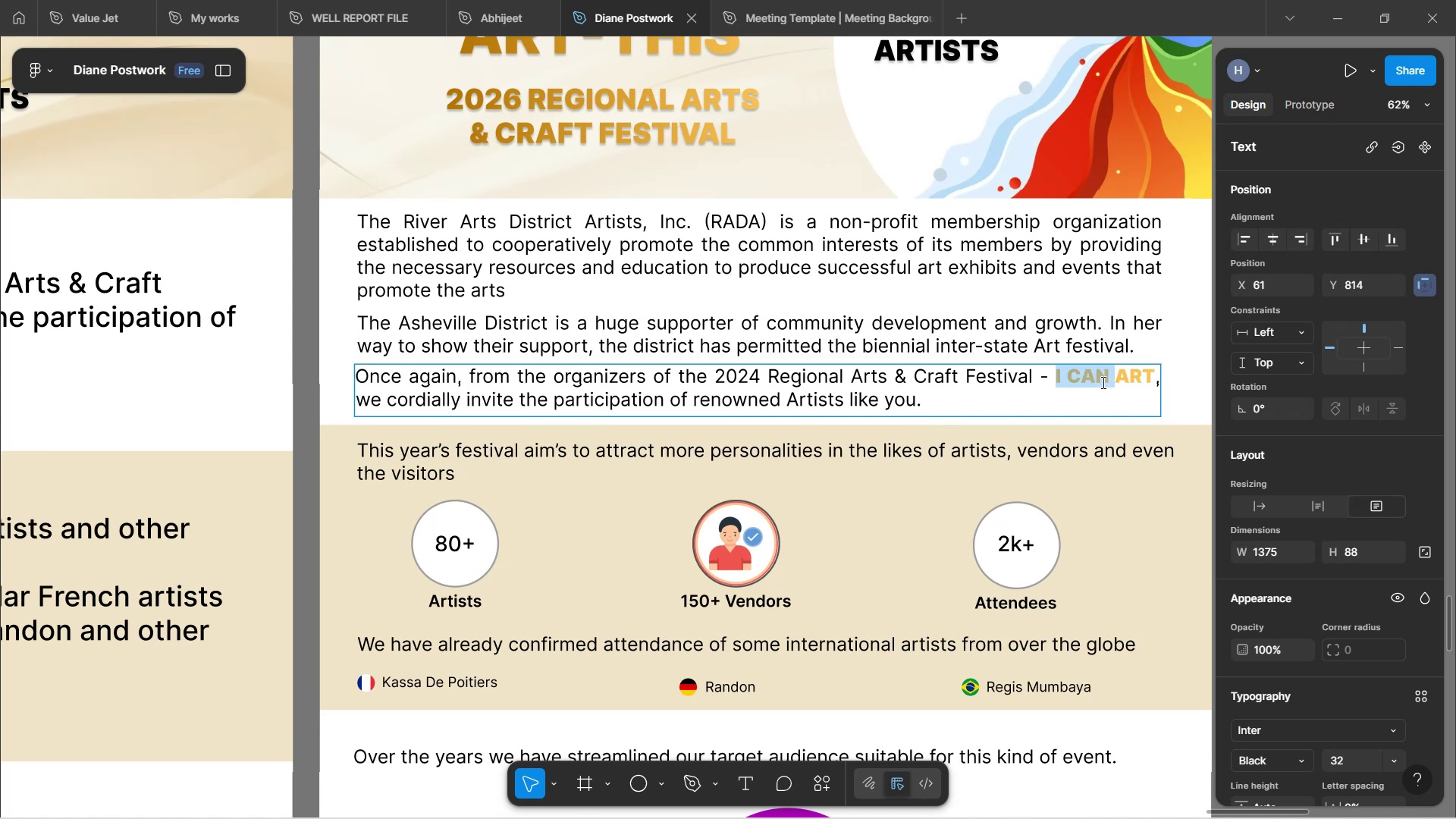 
key(Shift+ArrowRight)
 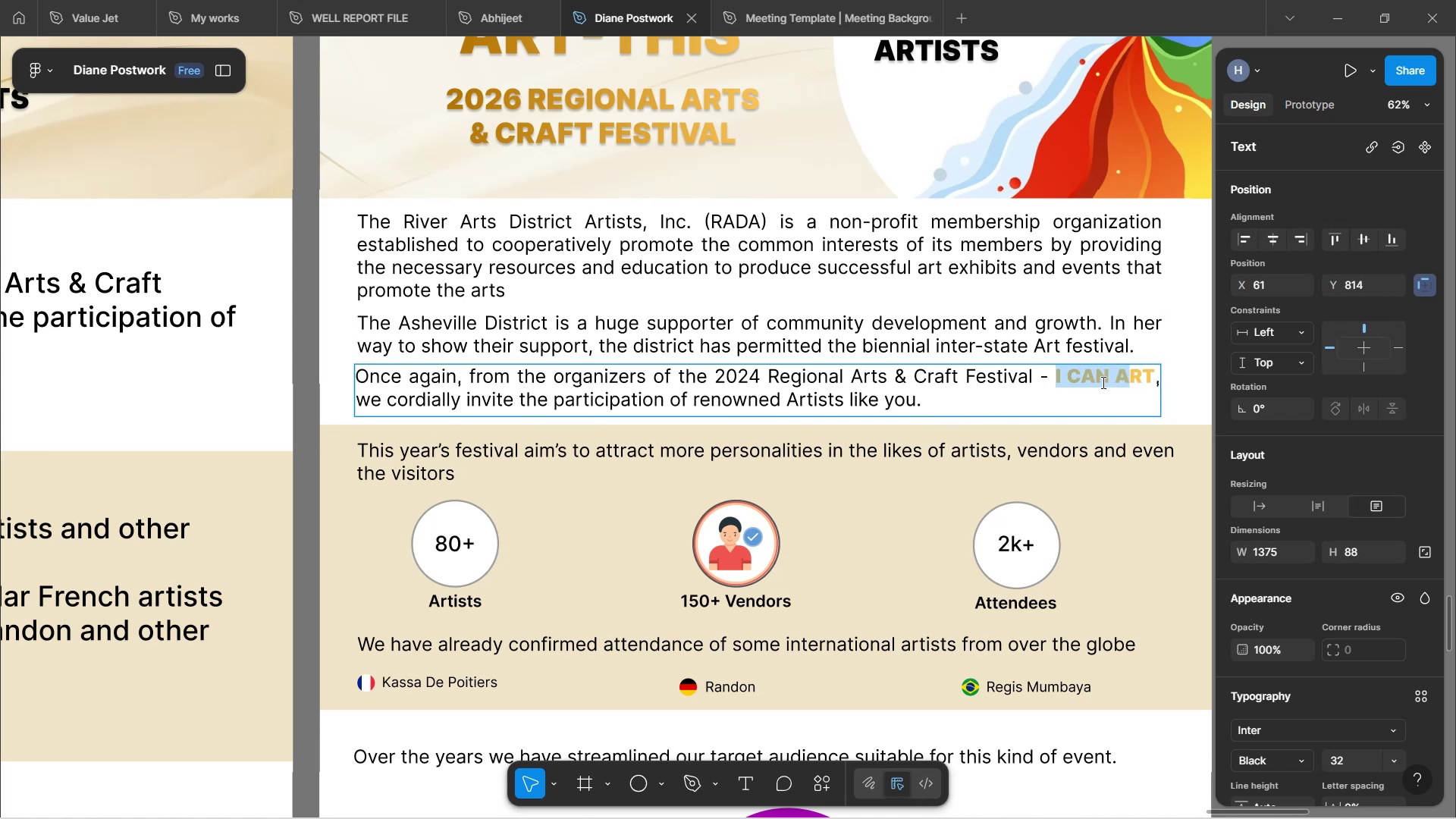 
key(Shift+ArrowRight)
 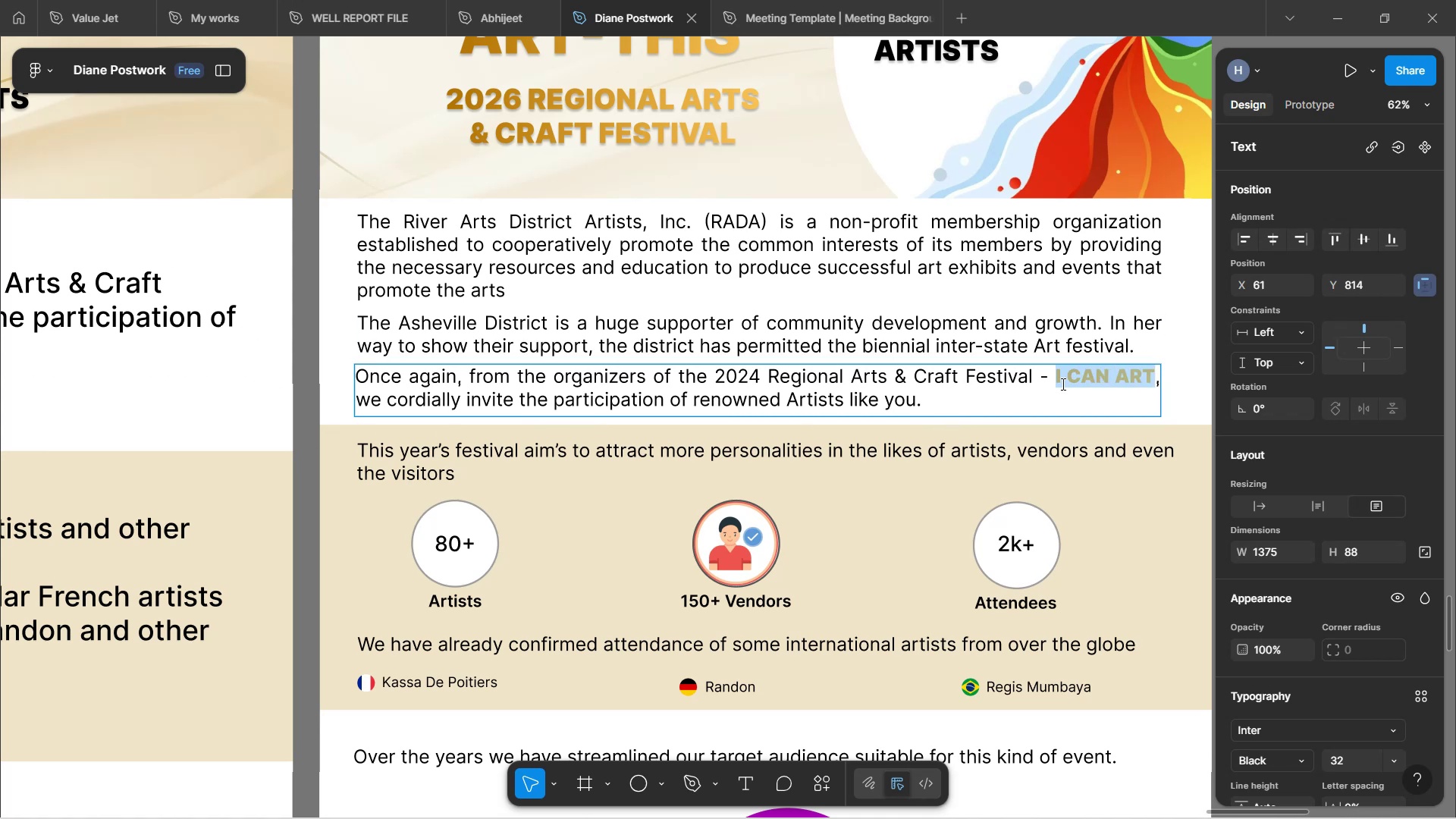 
scroll: coordinate [1335, 601], scroll_direction: down, amount: 9.0
 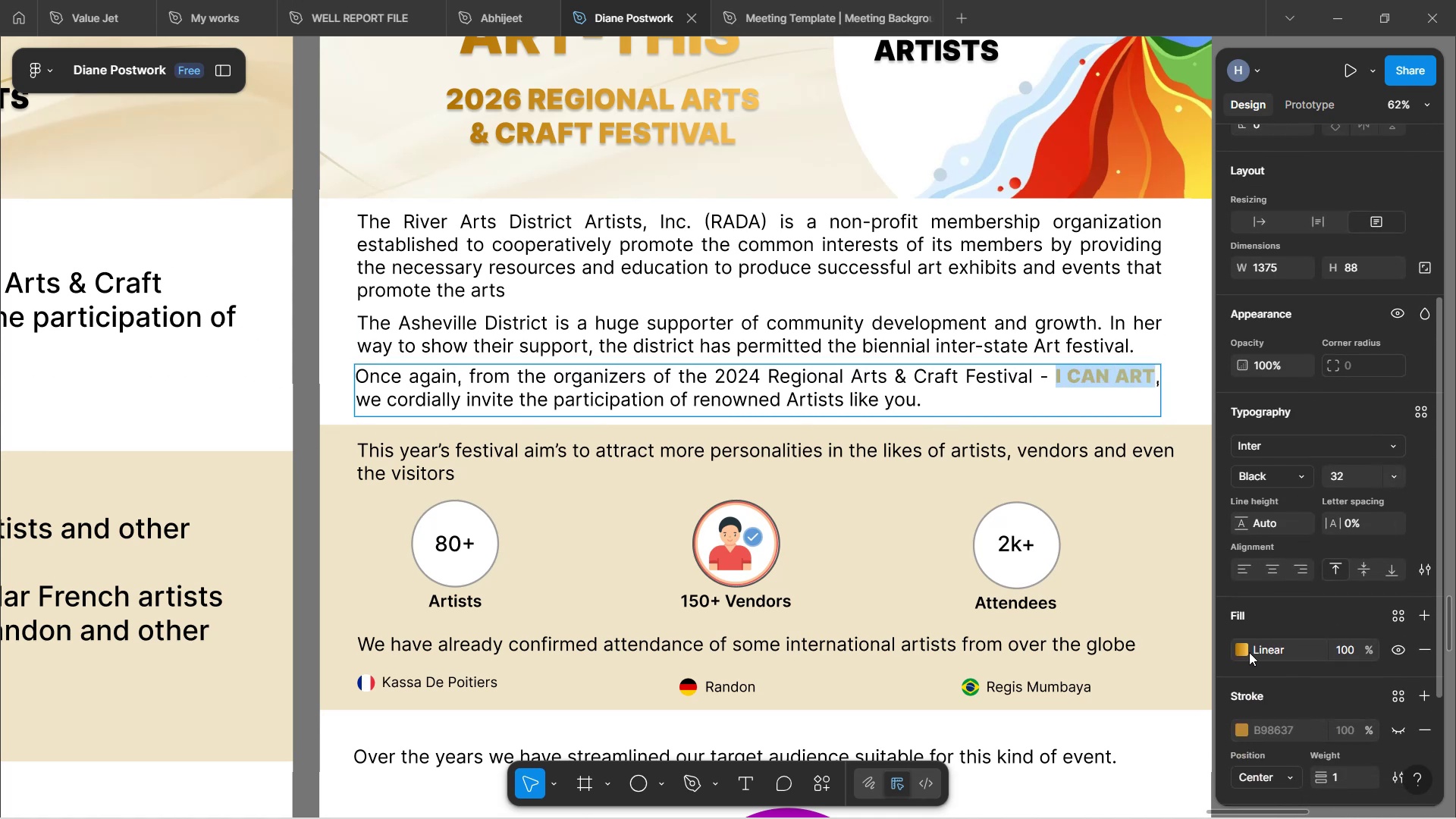 
left_click([1242, 654])
 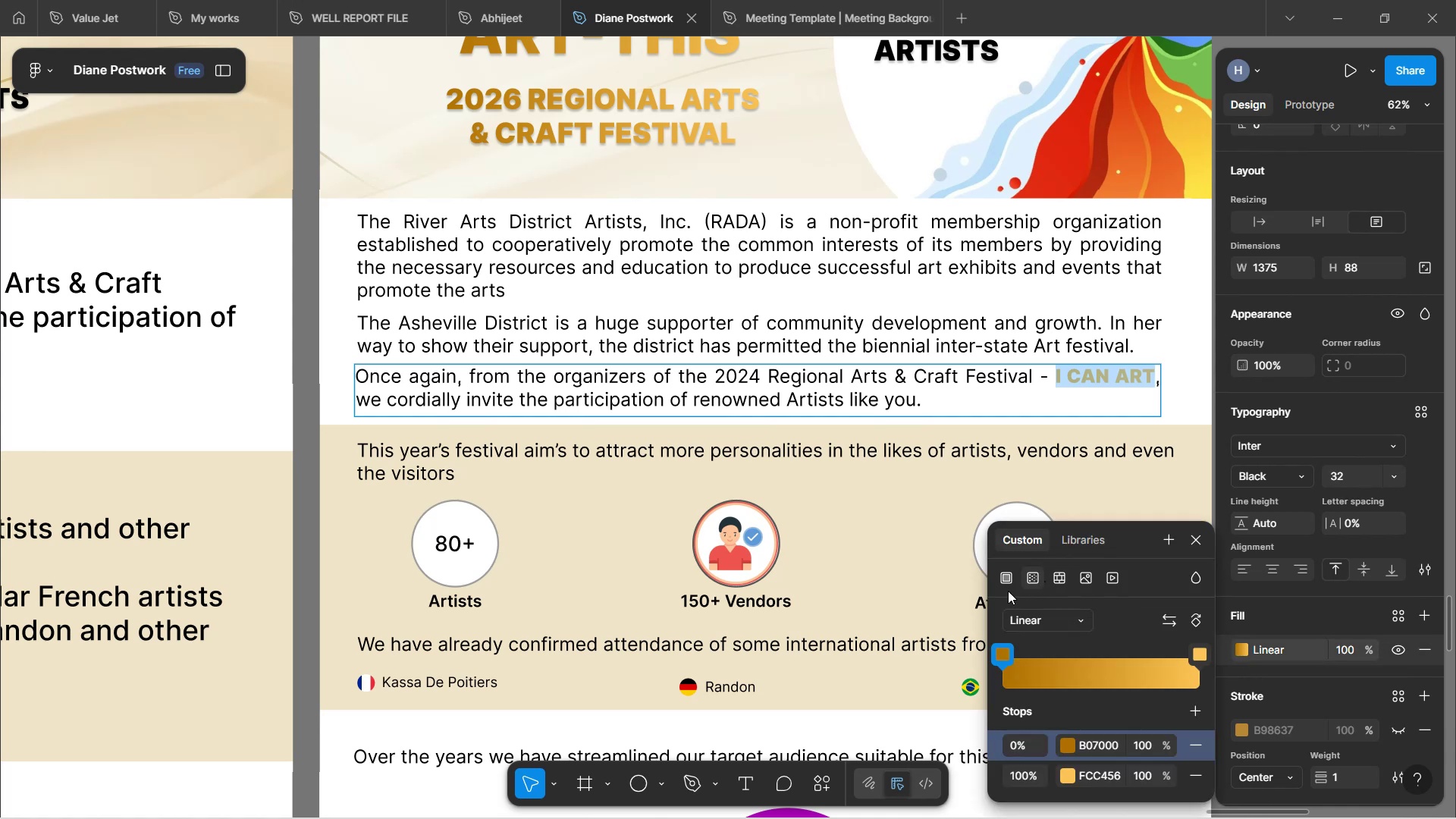 
left_click([1008, 587])
 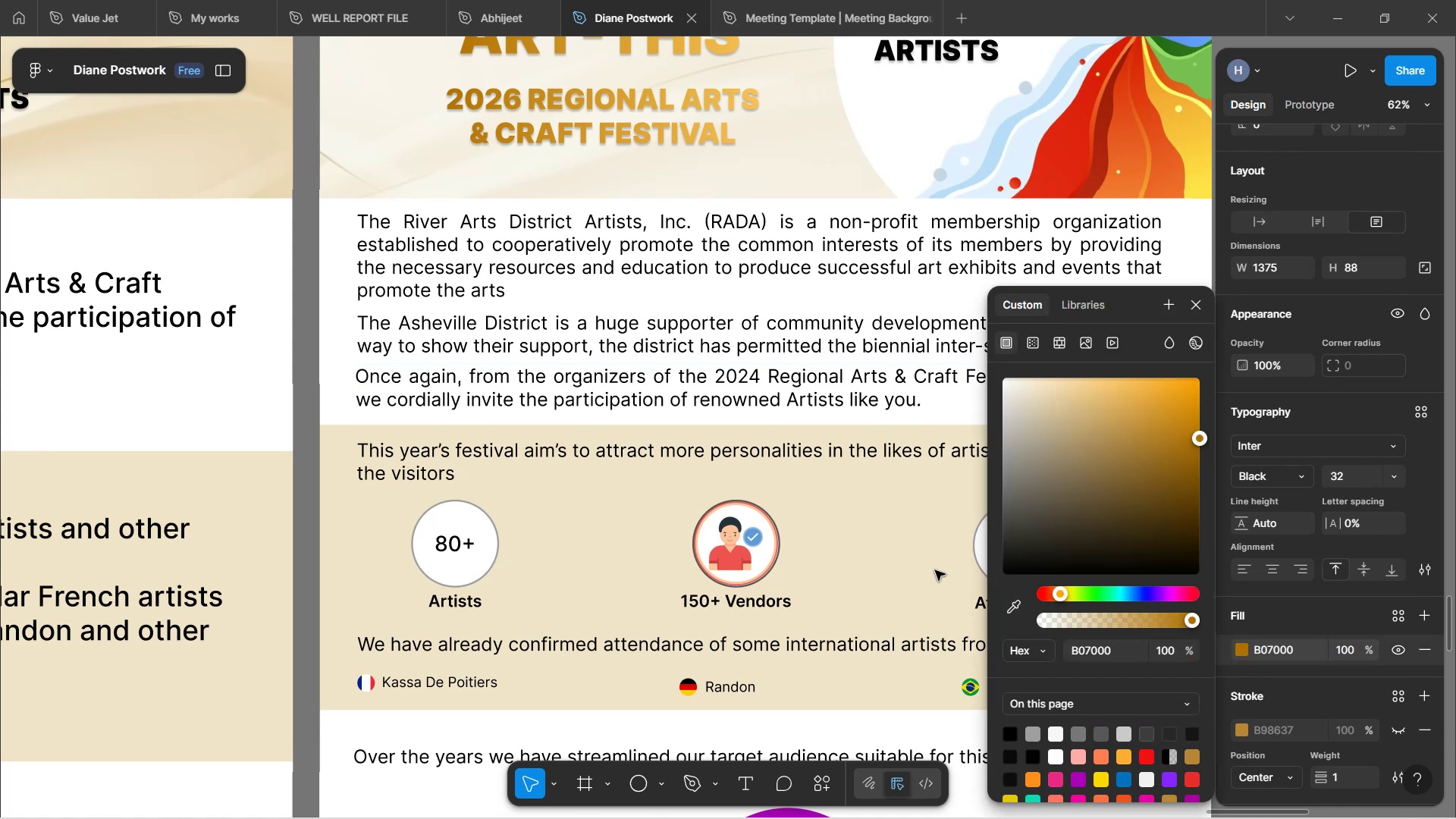 
hold_key(key=ShiftLeft, duration=0.9)
scroll: coordinate [774, 509], scroll_direction: down, amount: 8.0
 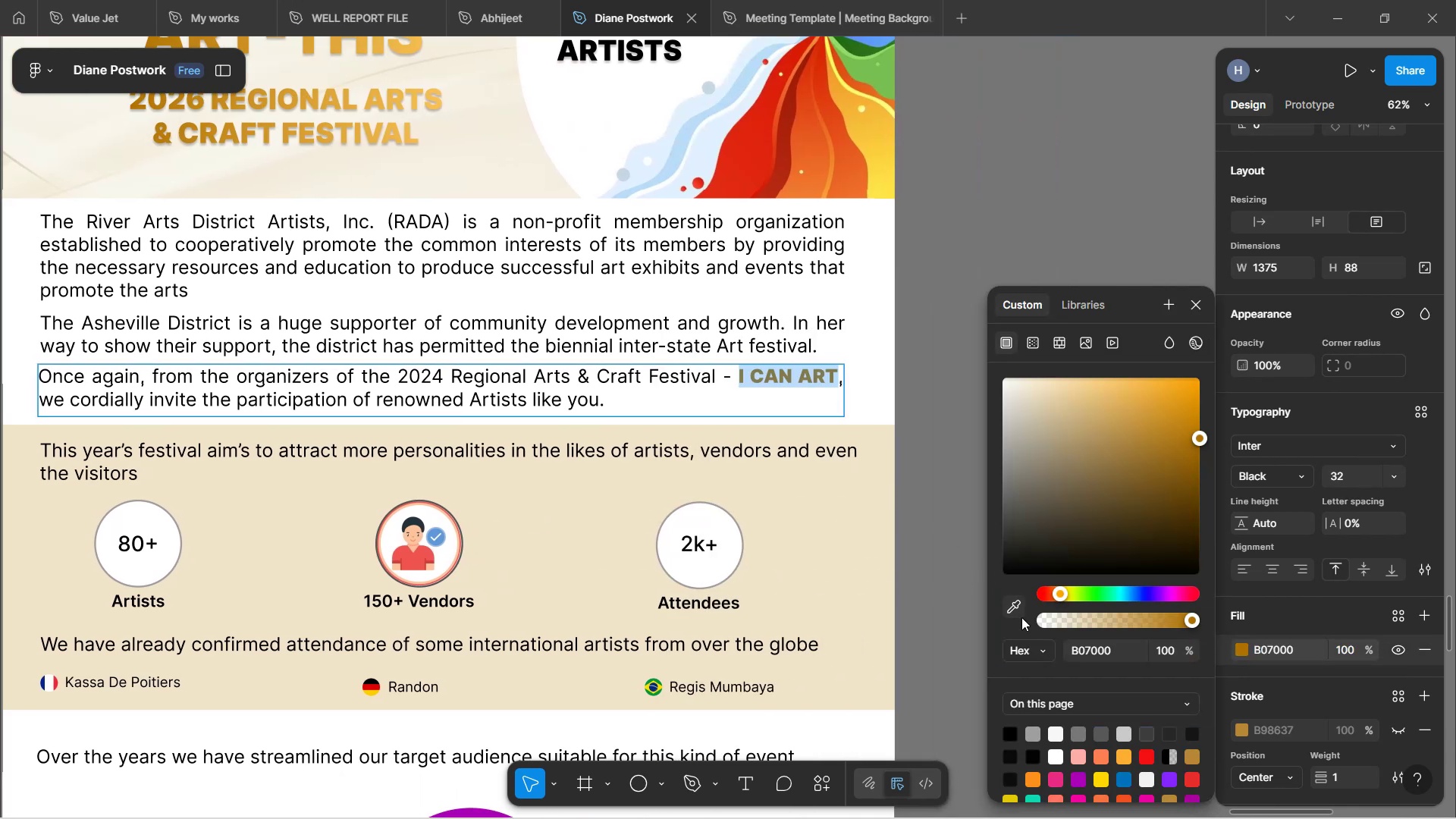 
left_click_drag(start_coordinate=[1198, 438], to_coordinate=[1200, 465])
 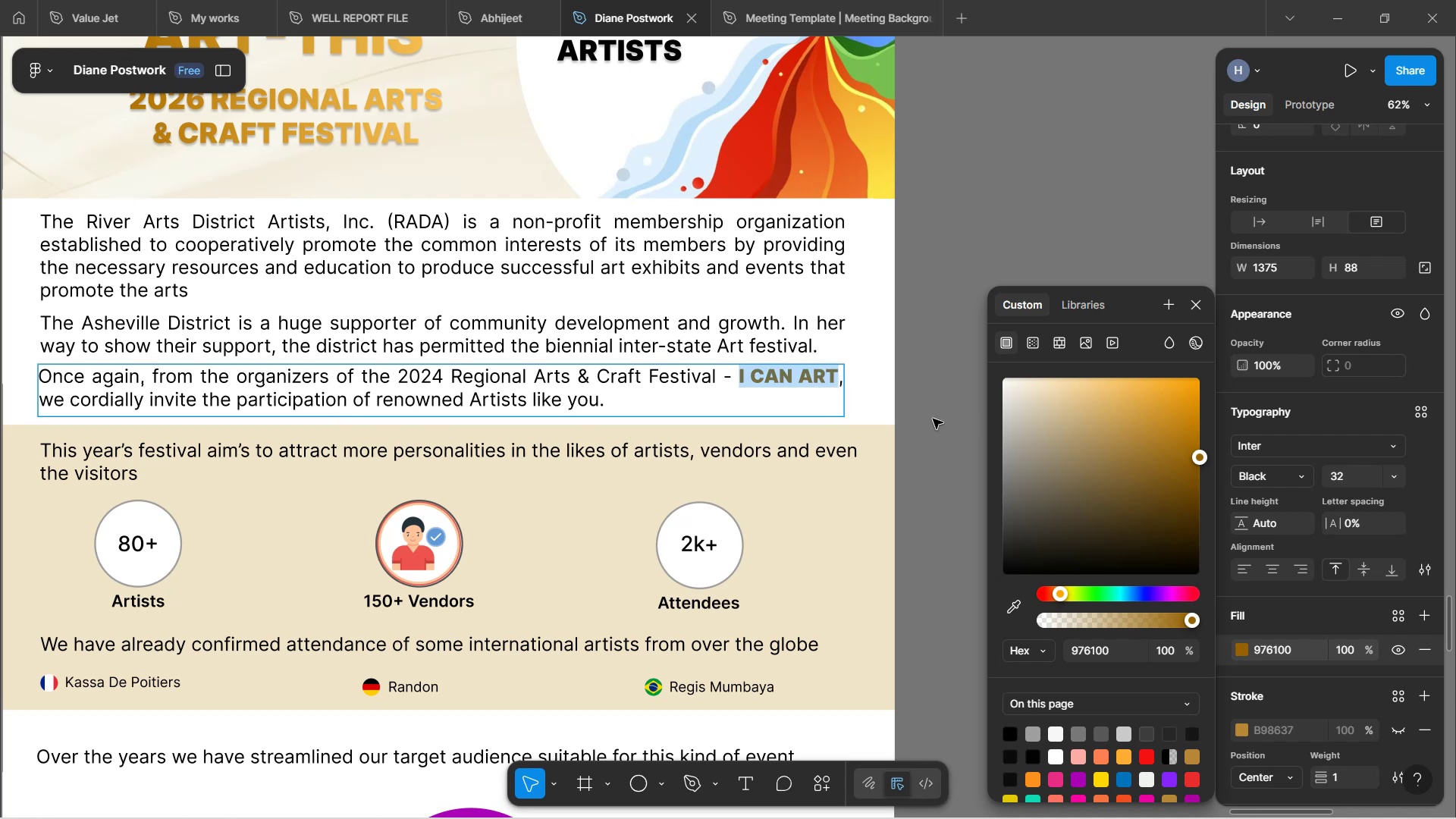 
left_click([933, 420])
 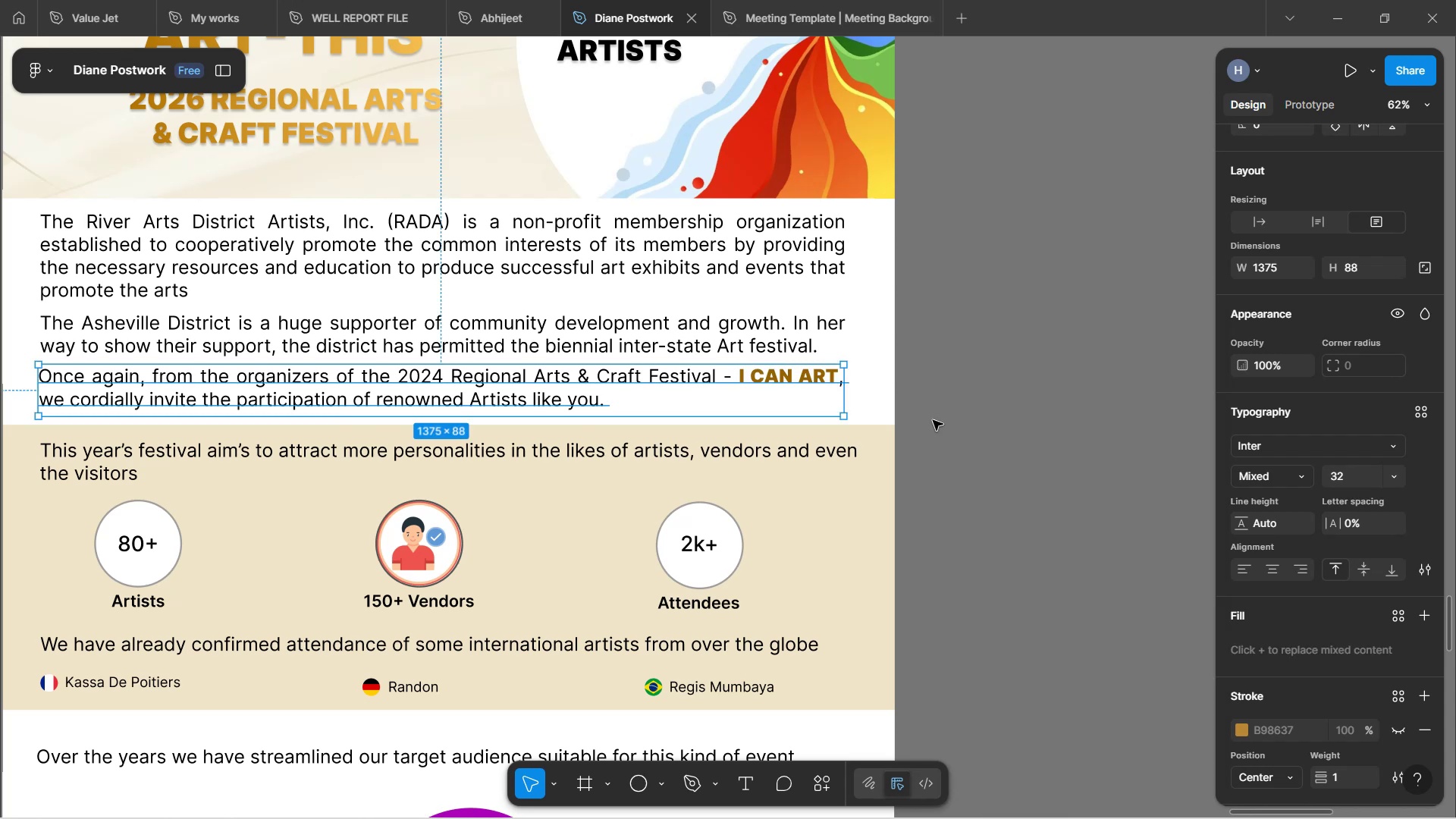 
left_click([933, 420])
 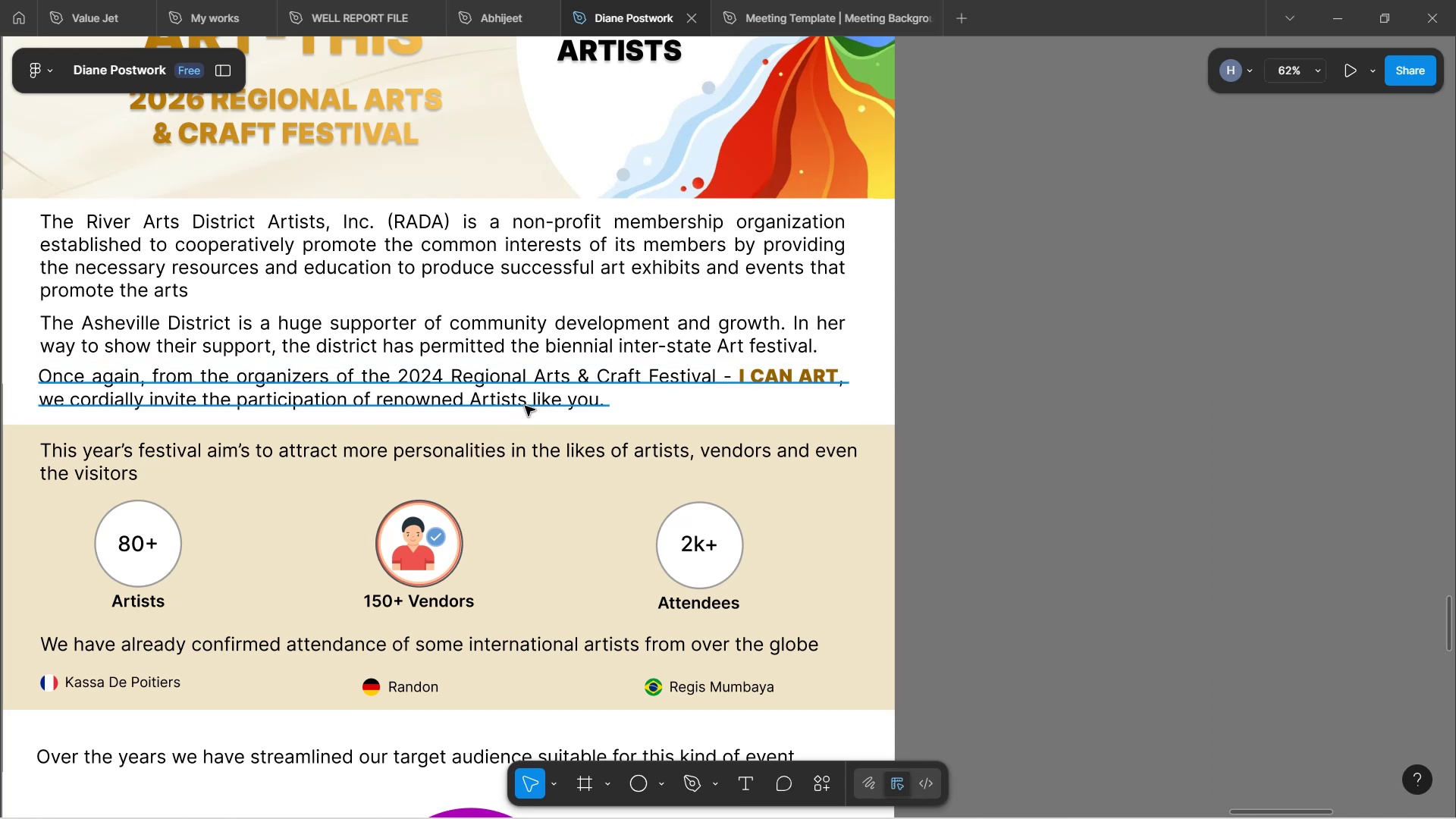 
wait(5.83)
 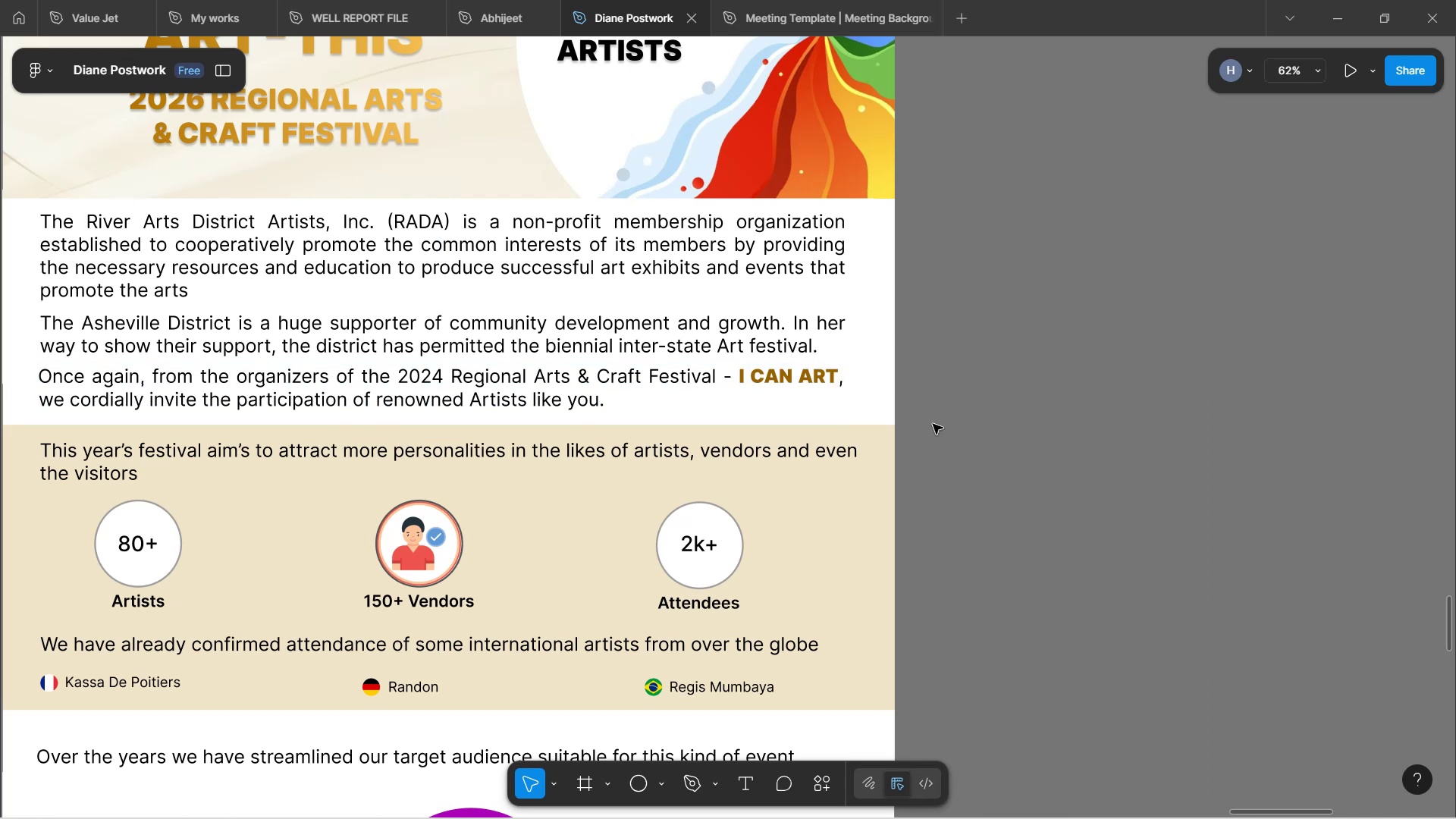 
hold_key(key=ShiftLeft, duration=1.55)
left_click([500, 345])
 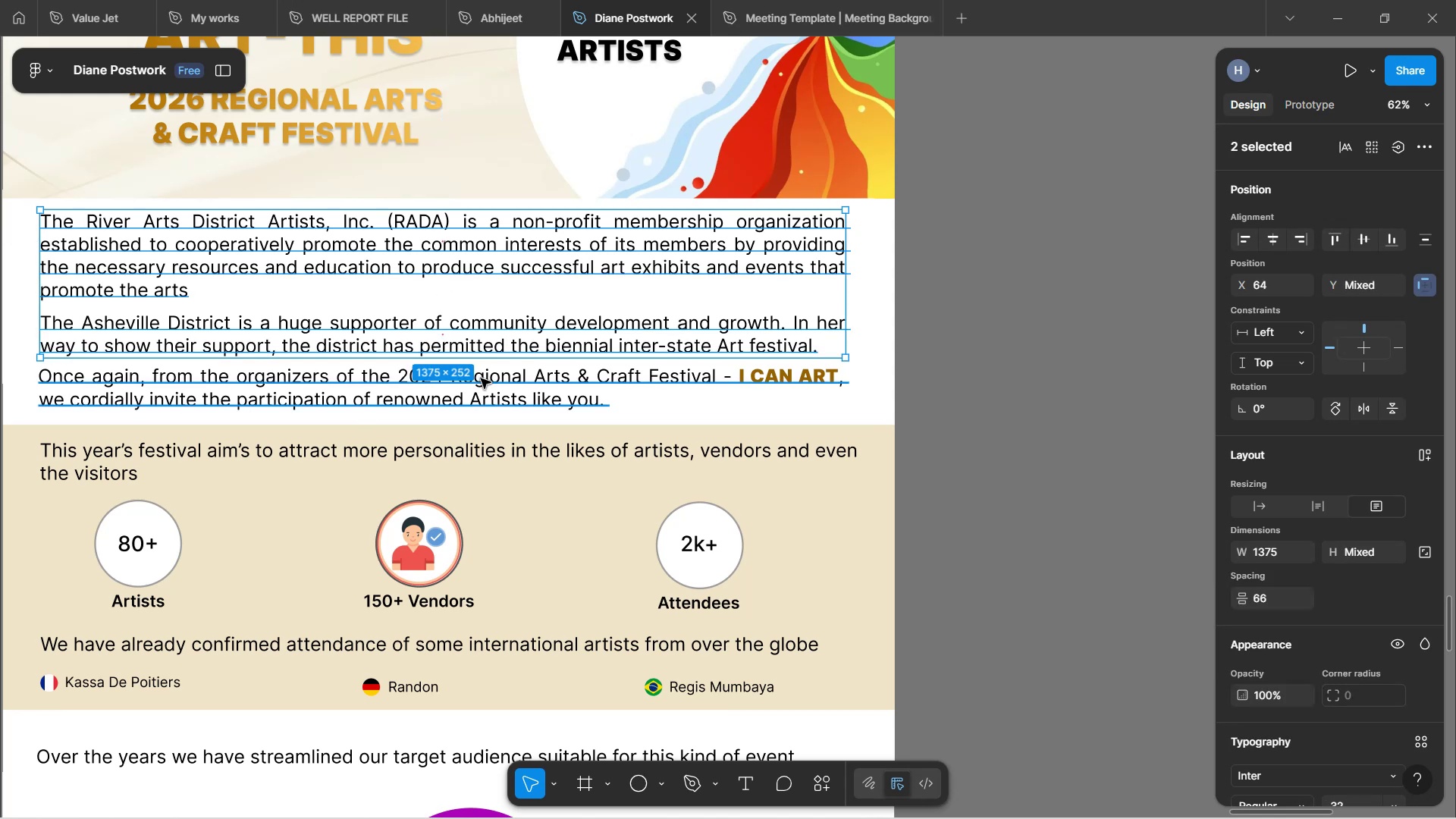 
left_click([478, 394])
 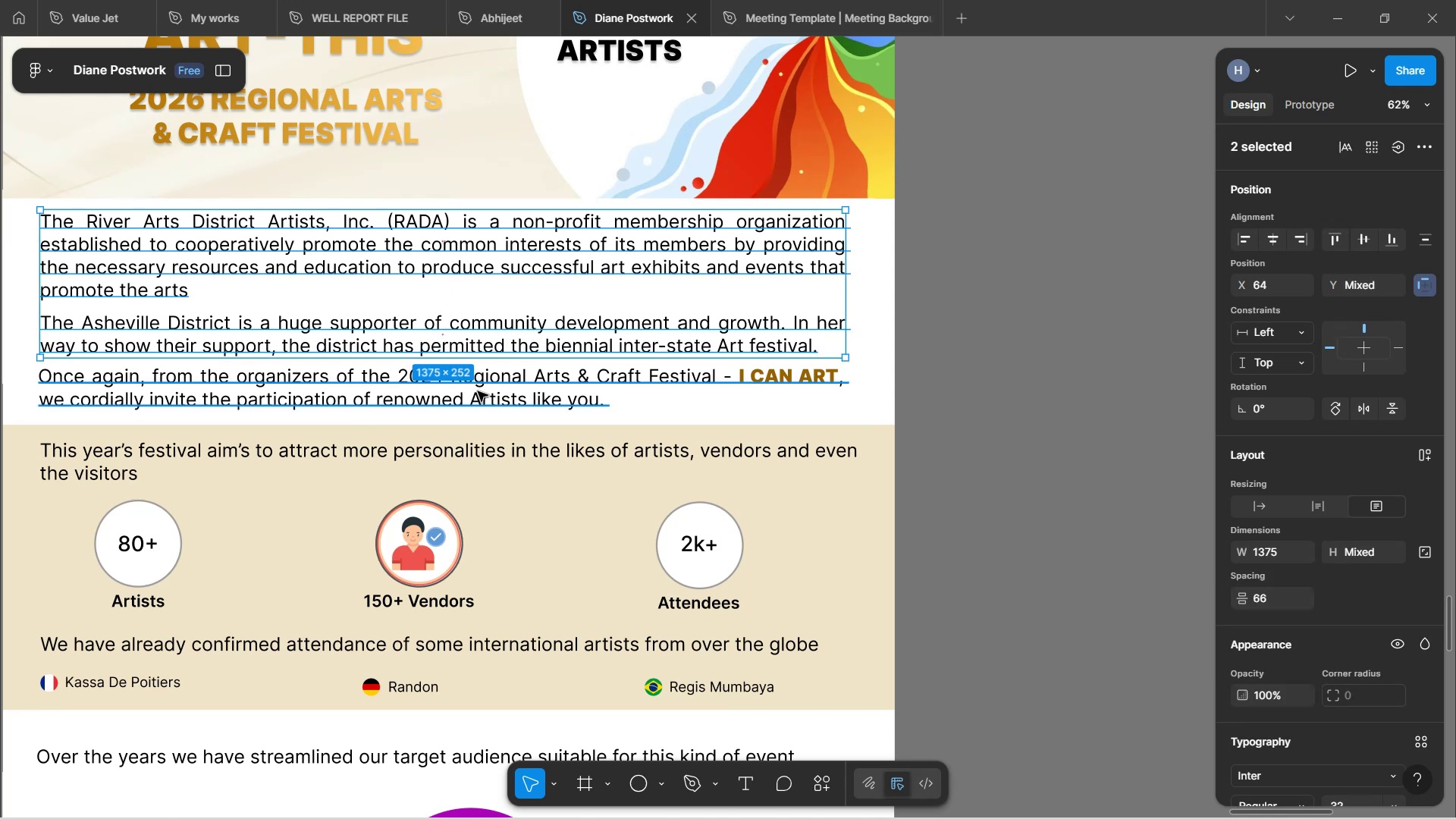 
hold_key(key=ShiftLeft, duration=0.47)
 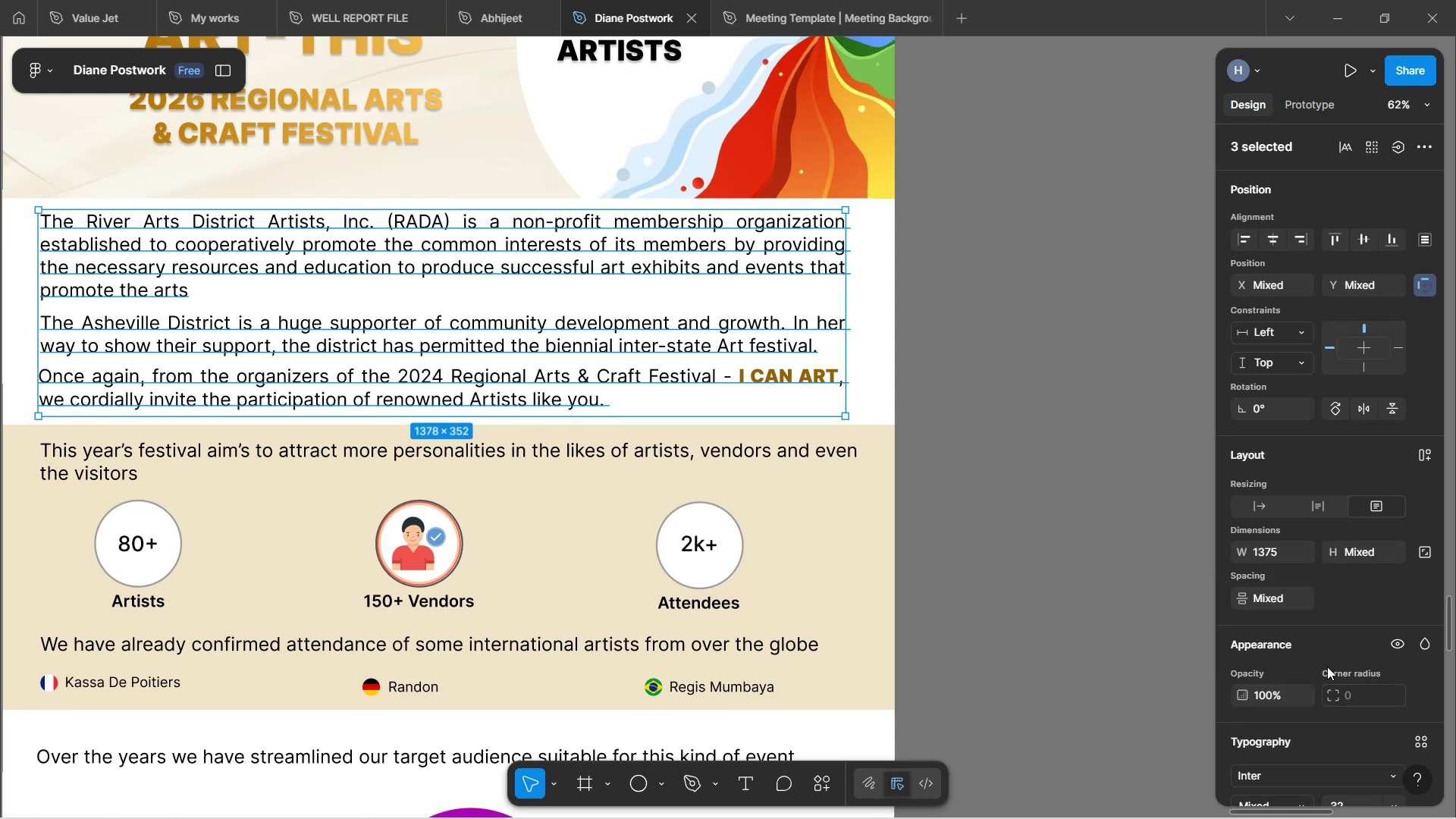 
scroll: coordinate [1372, 722], scroll_direction: down, amount: 4.0
 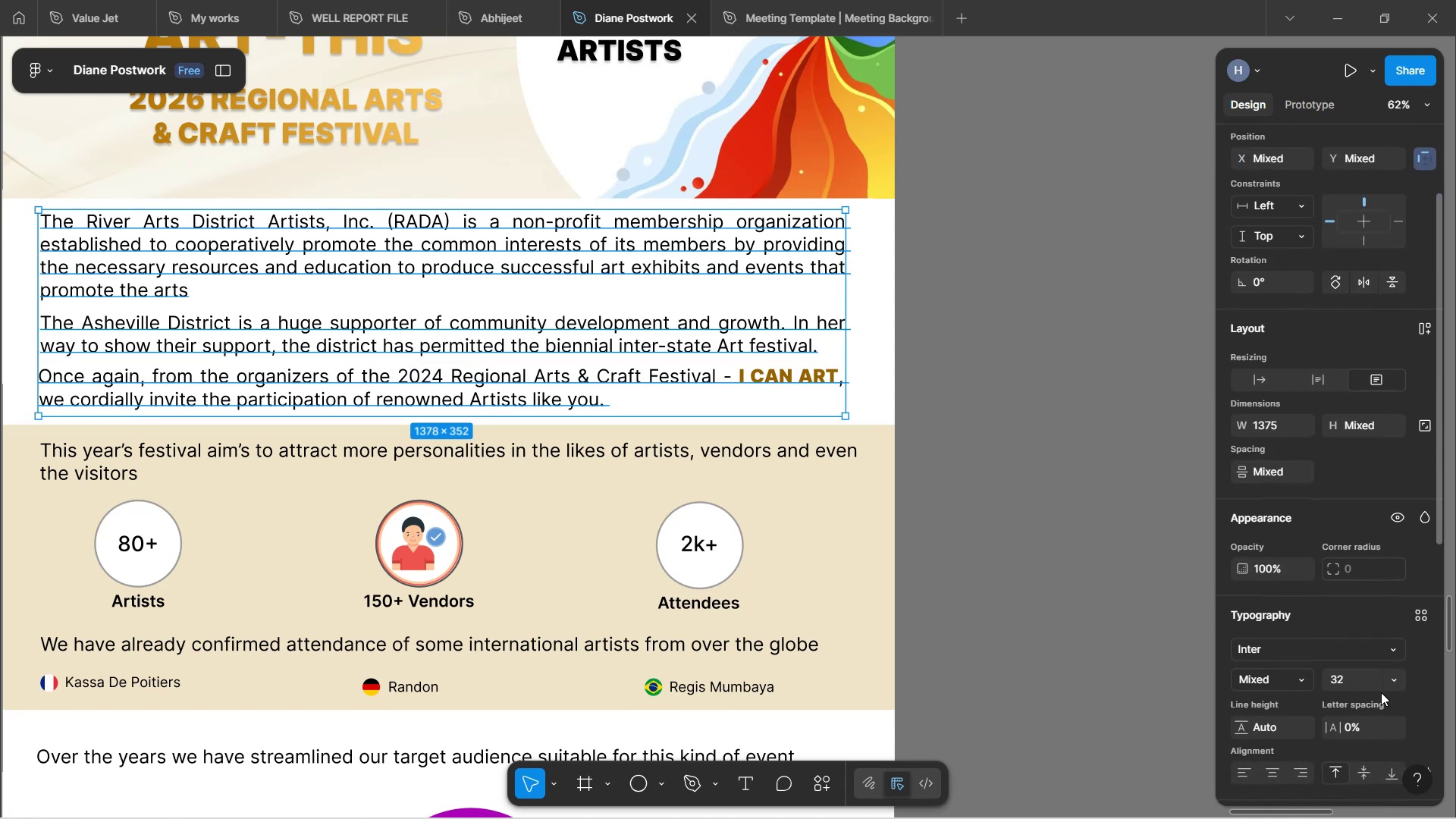 
left_click([1362, 692])
 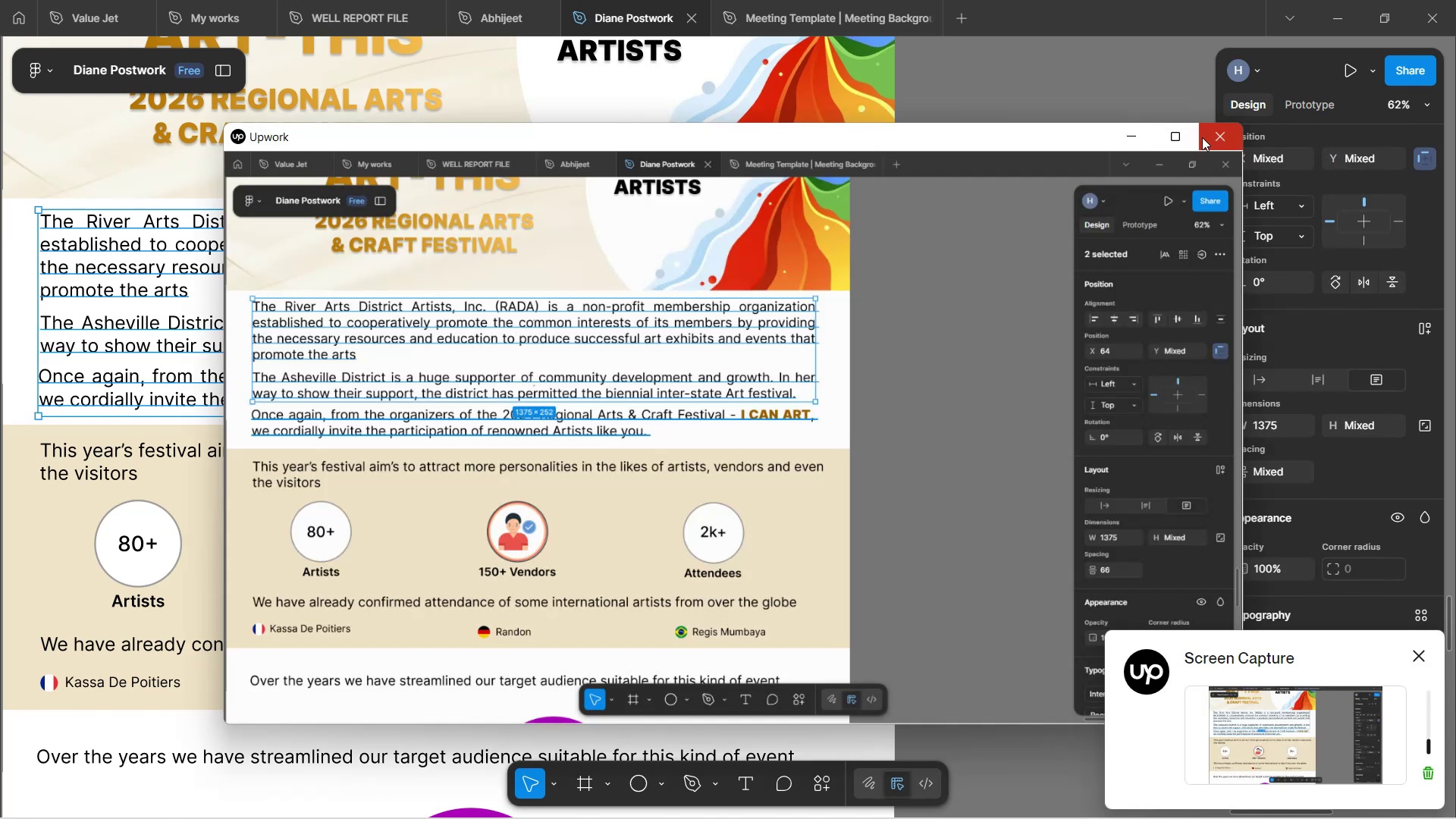 
left_click([1202, 137])
 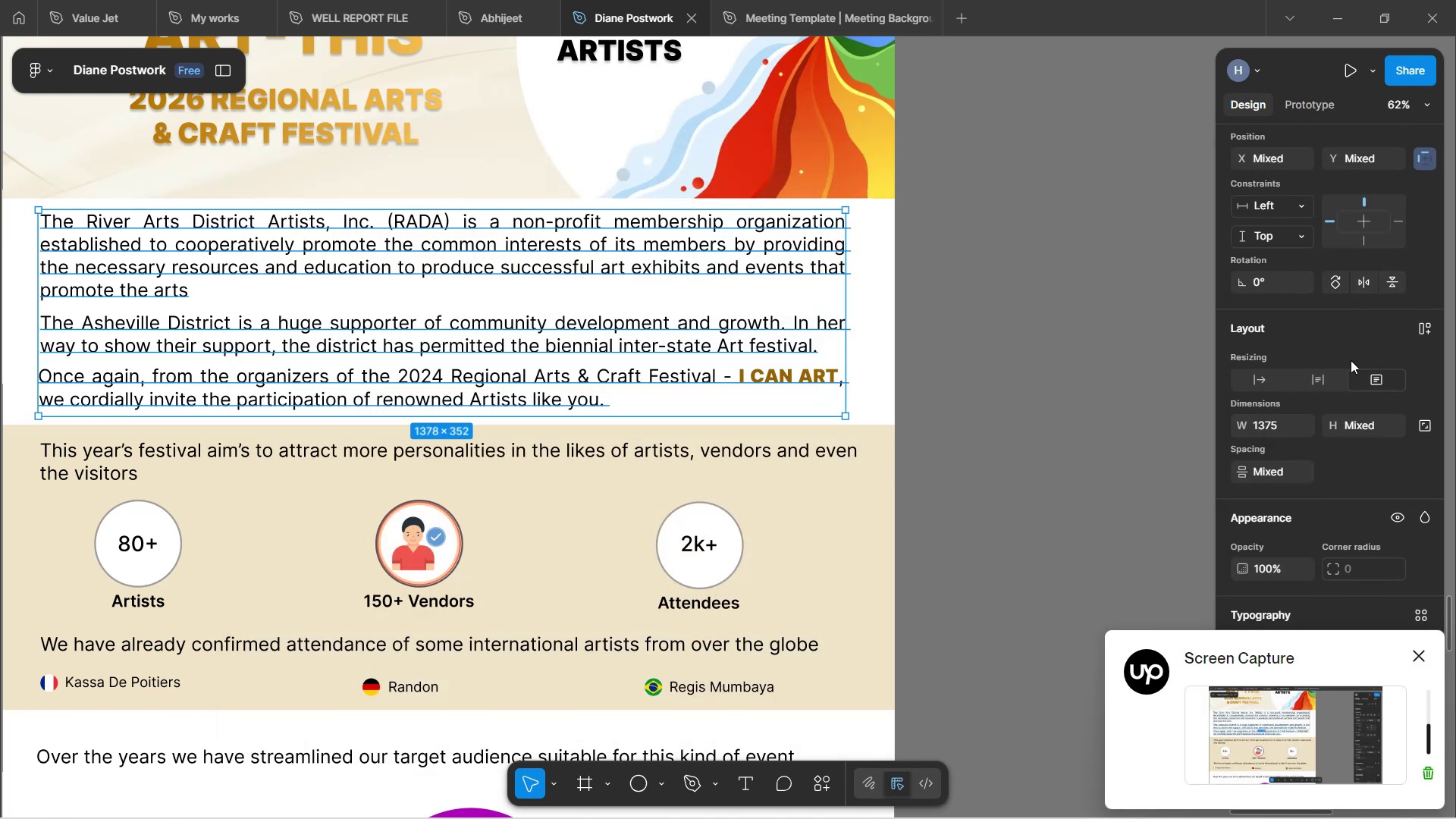 
scroll: coordinate [1357, 504], scroll_direction: down, amount: 7.0
 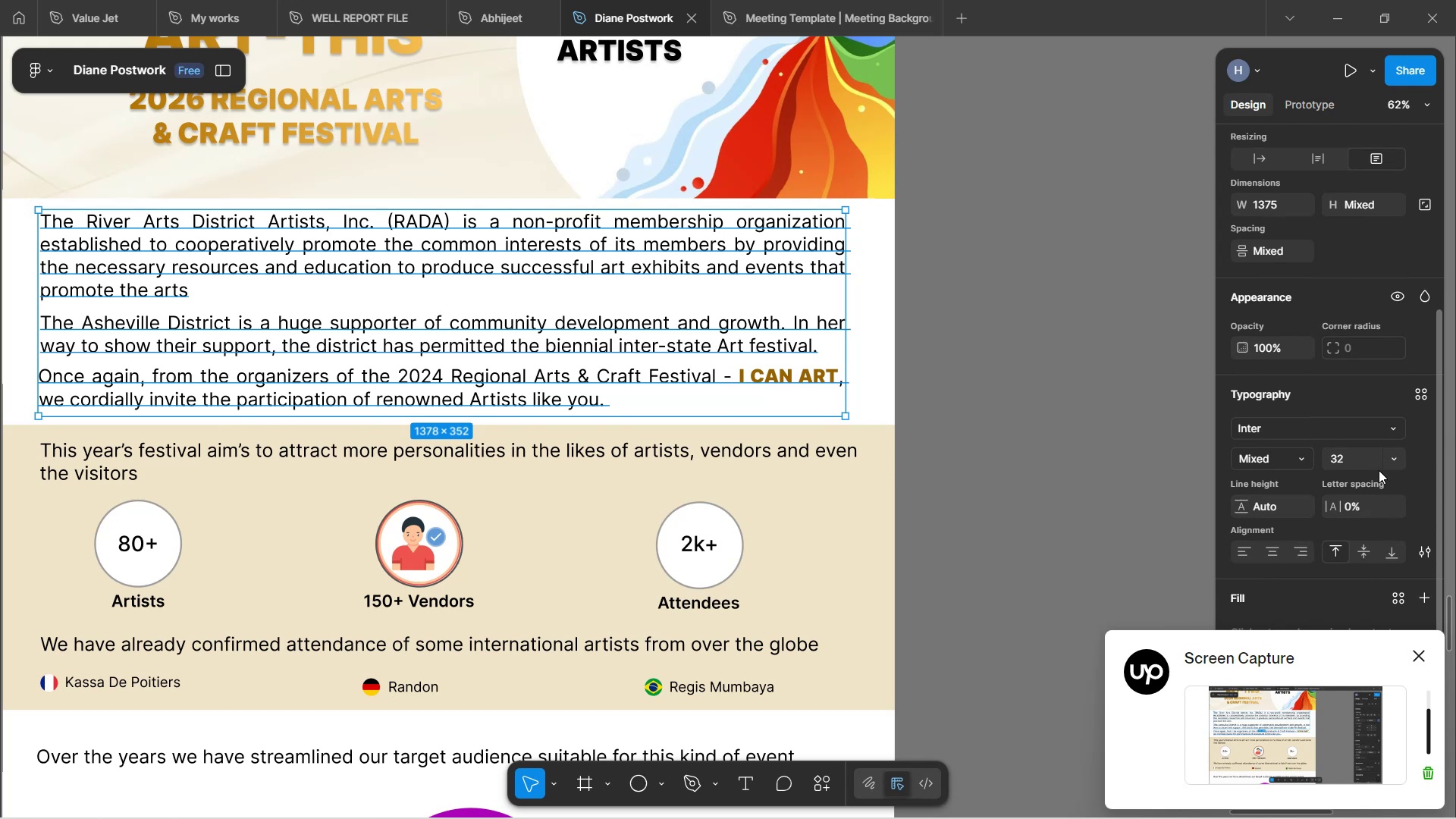 
left_click([1370, 456])
 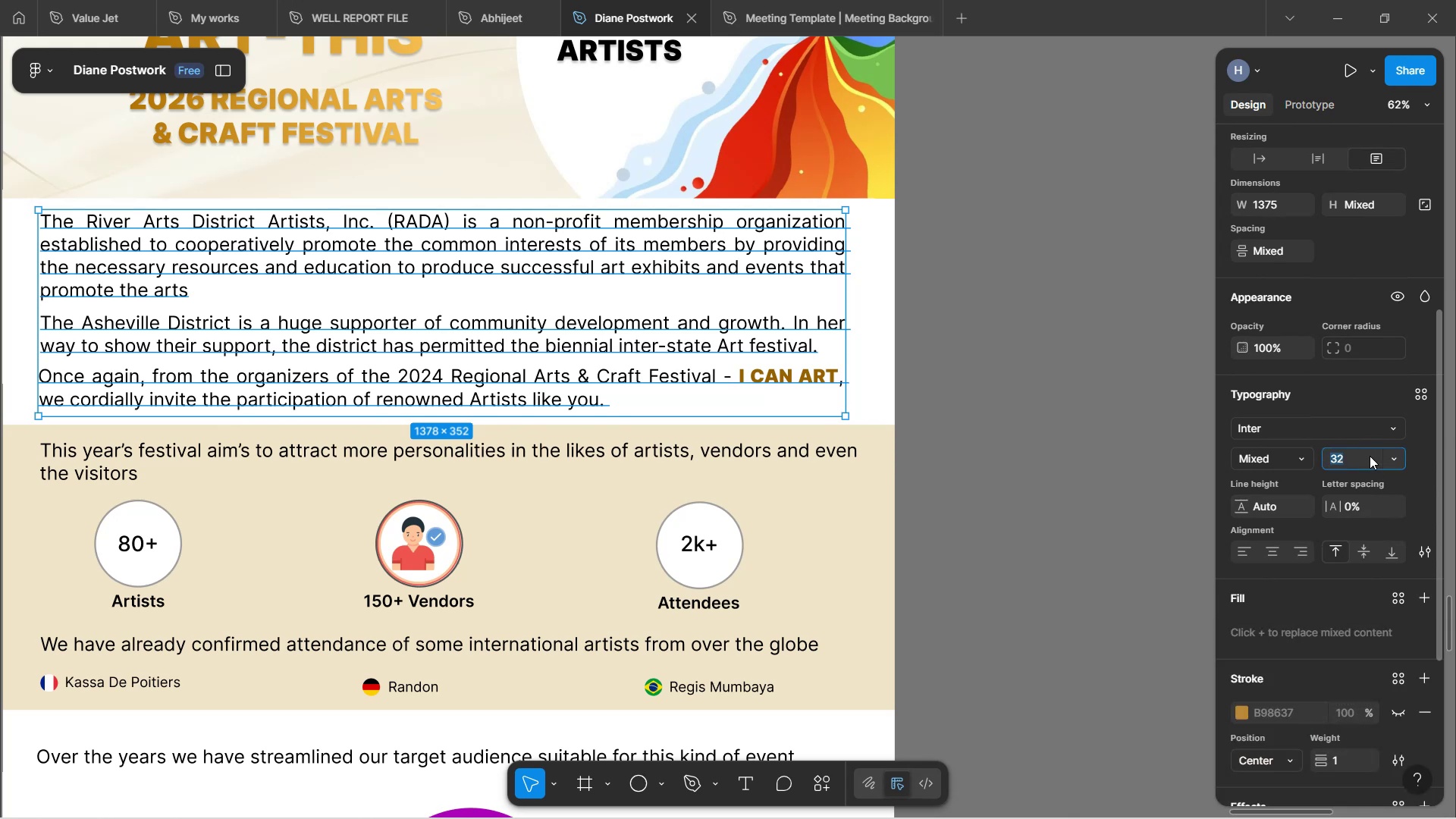 
hold_key(key=3, duration=0.31)
 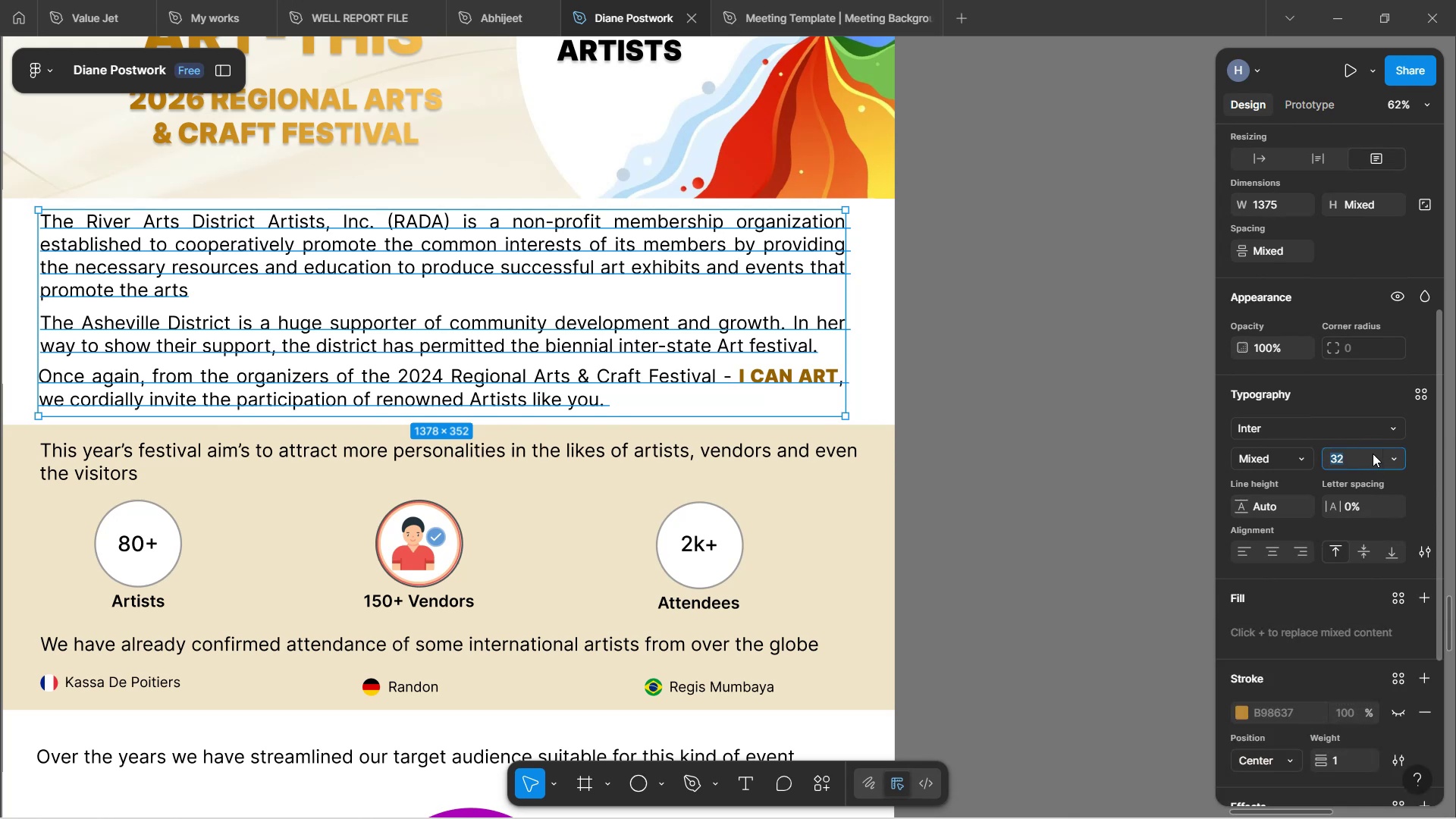 
key(0)
 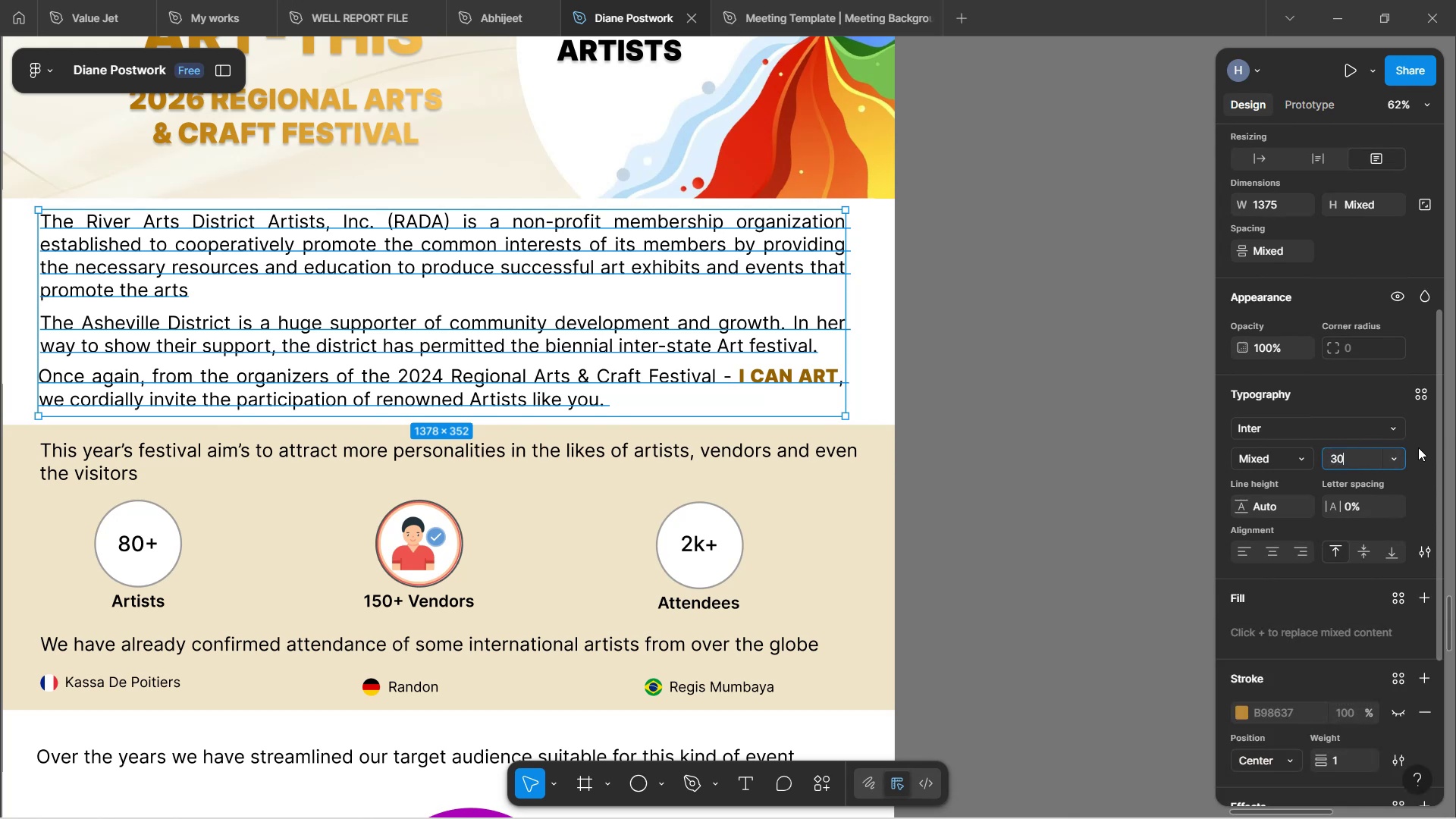 
left_click([1425, 472])
 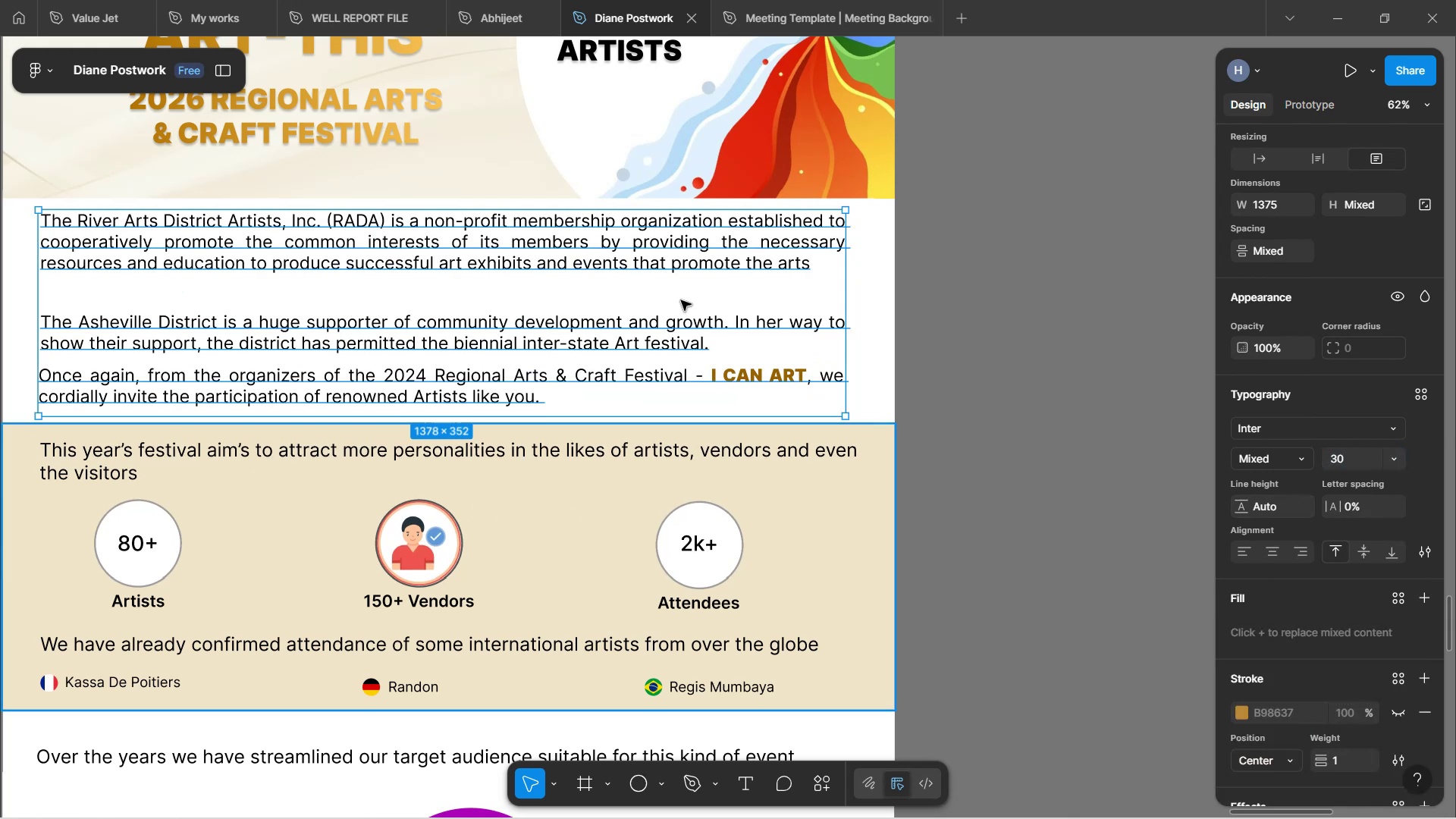 
wait(6.09)
 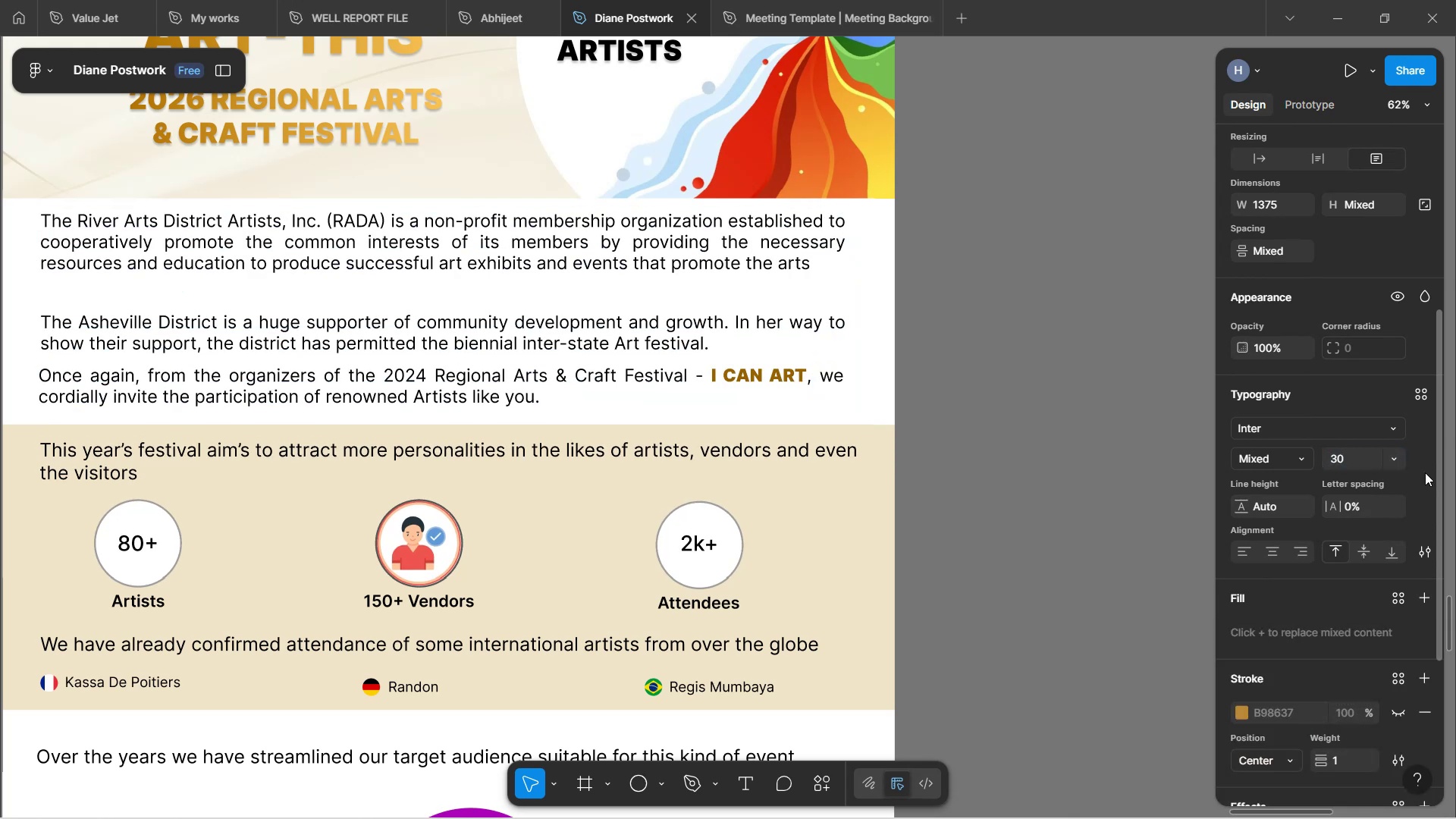 
left_click([388, 337])
 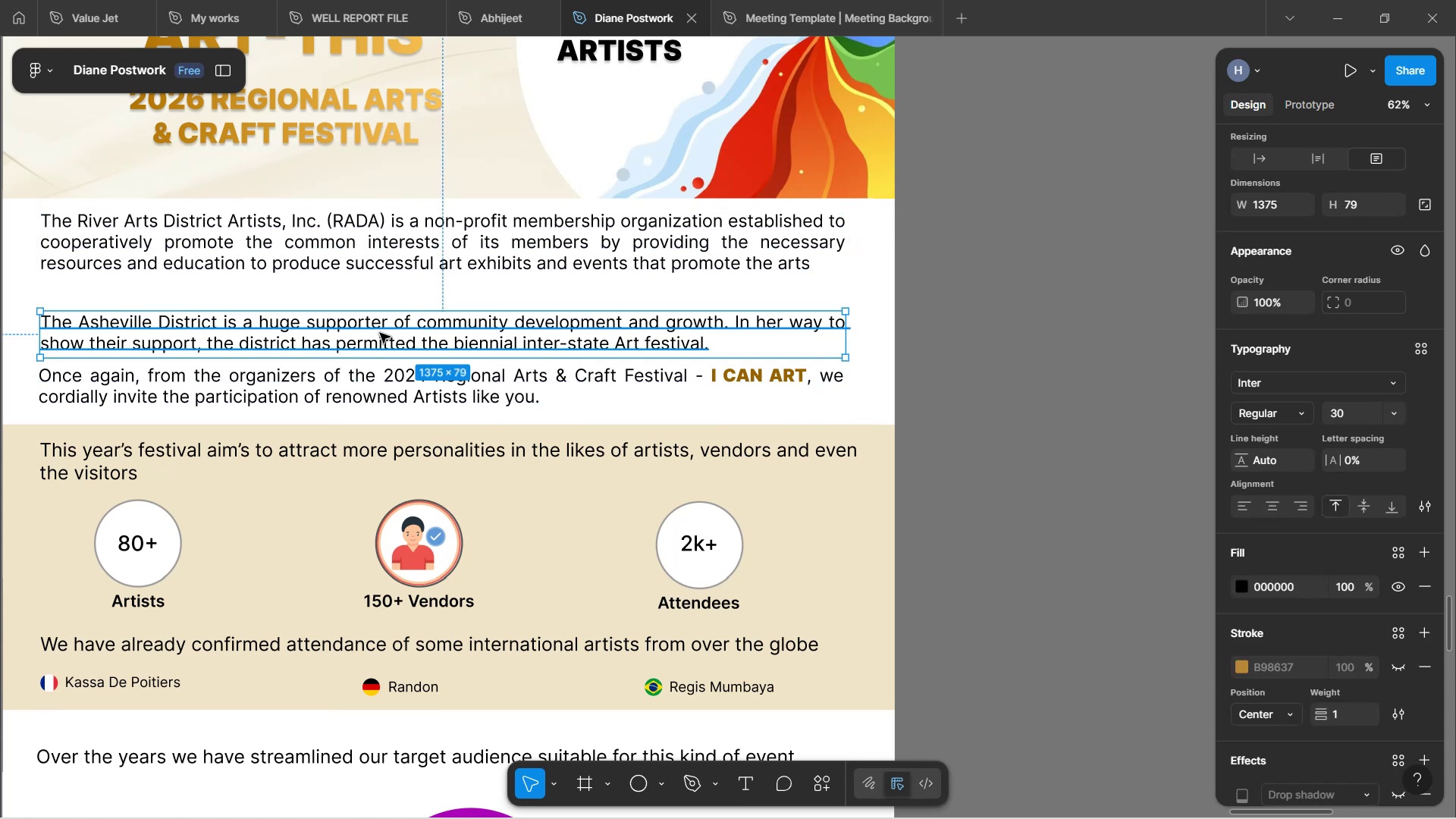 
hold_key(key=ArrowUp, duration=1.35)
 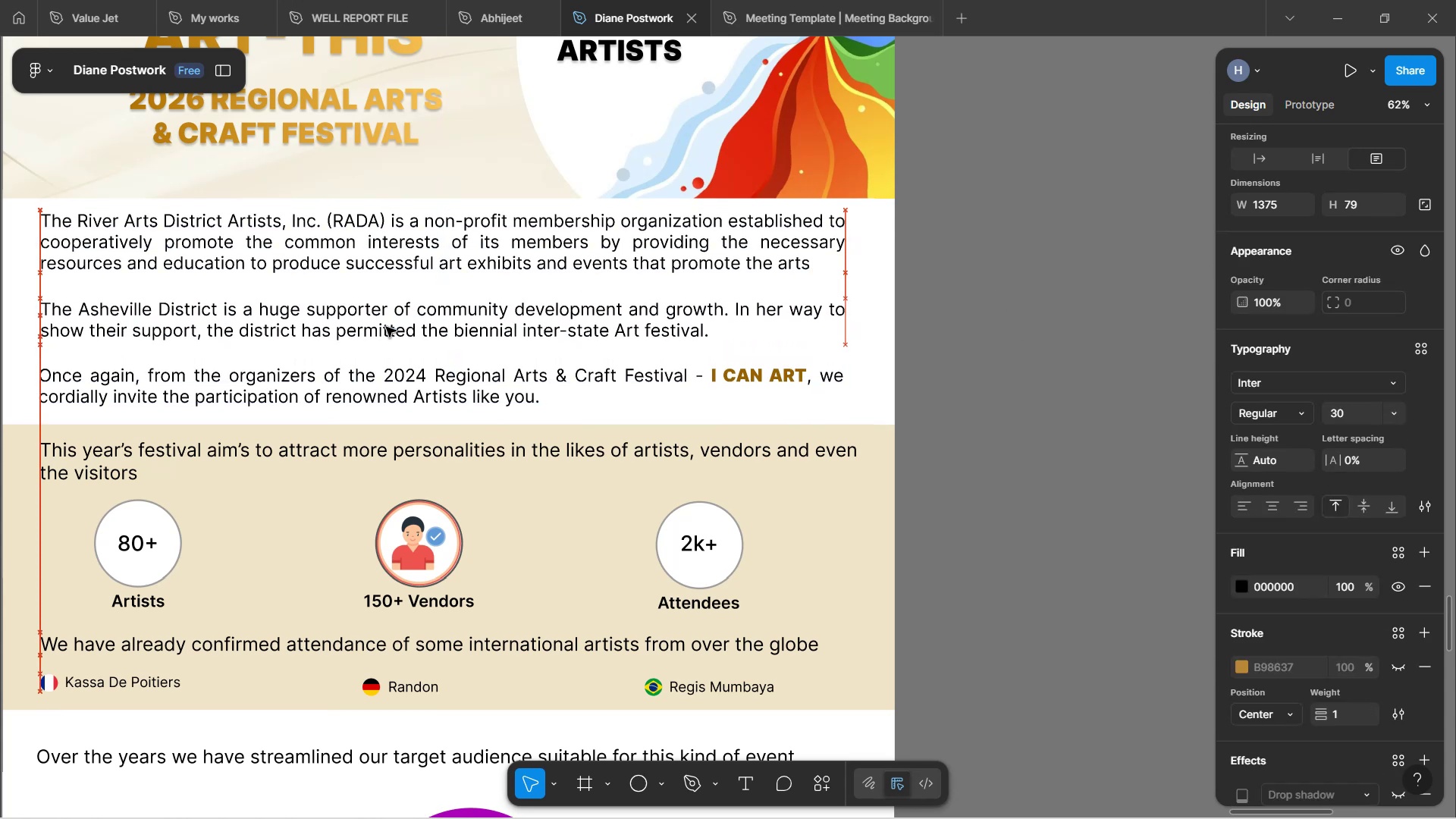 
key(ArrowUp)
 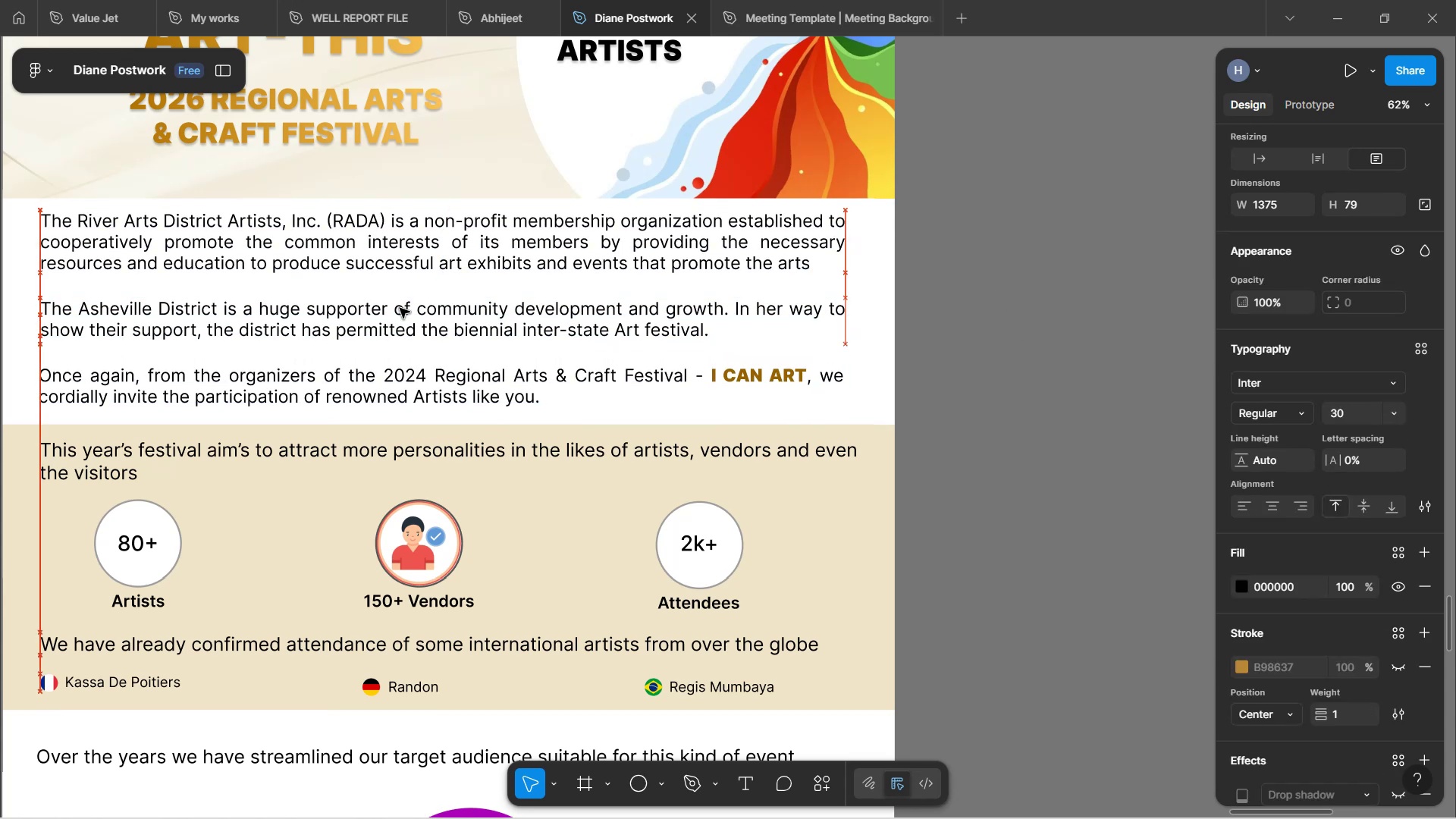 
left_click([410, 252])
 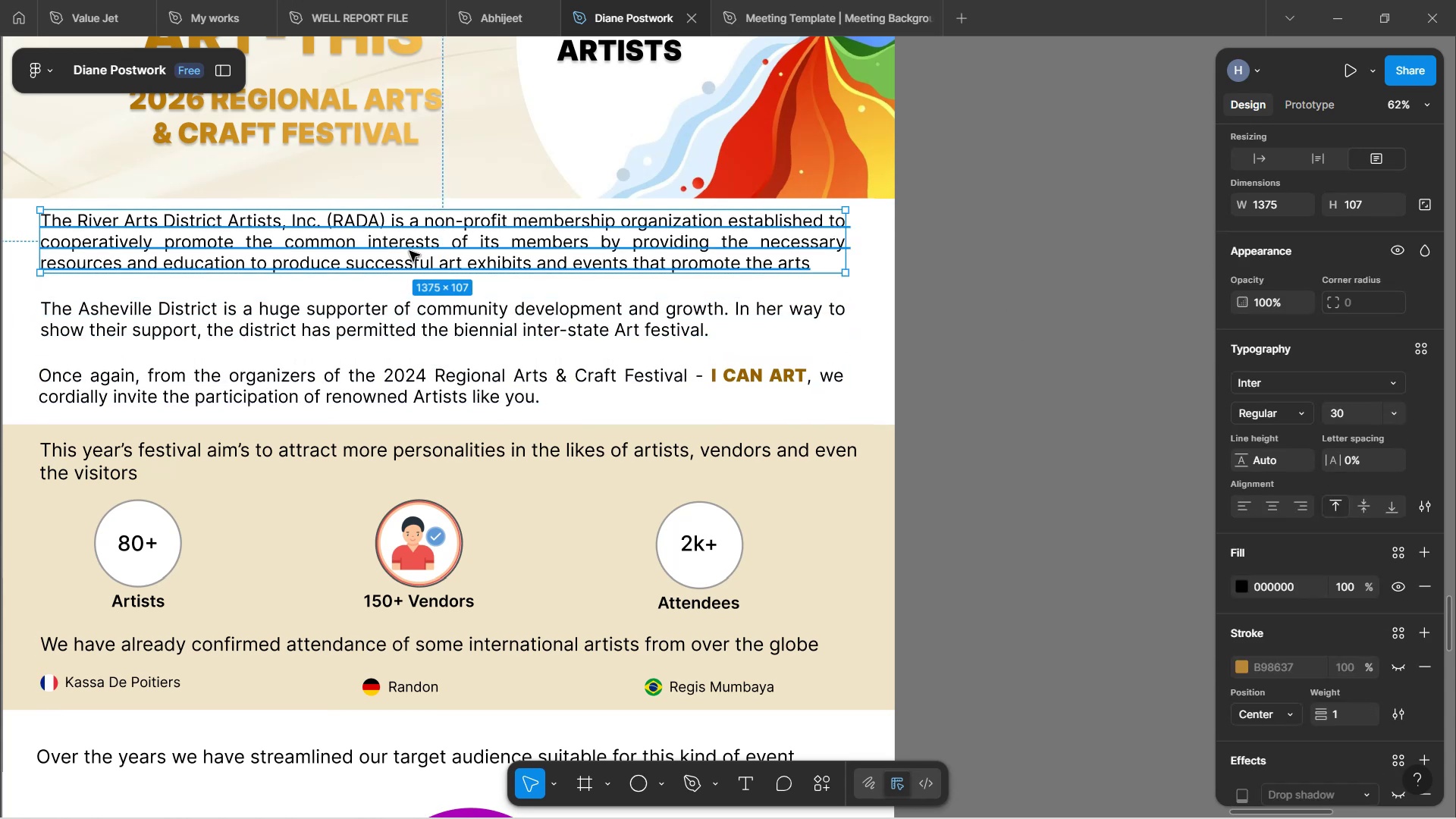 
hold_key(key=ArrowDown, duration=0.77)
 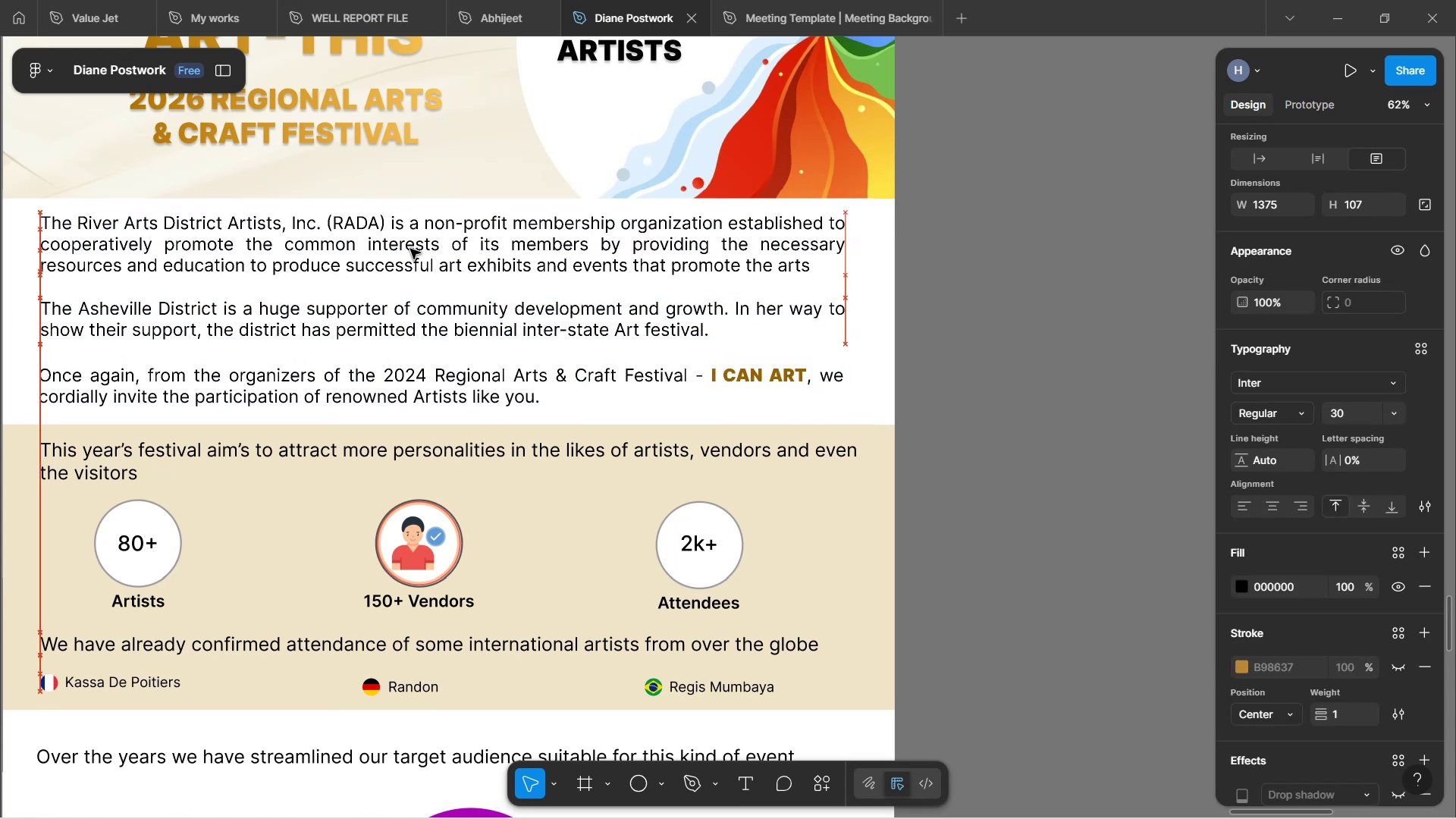 
key(ArrowDown)
 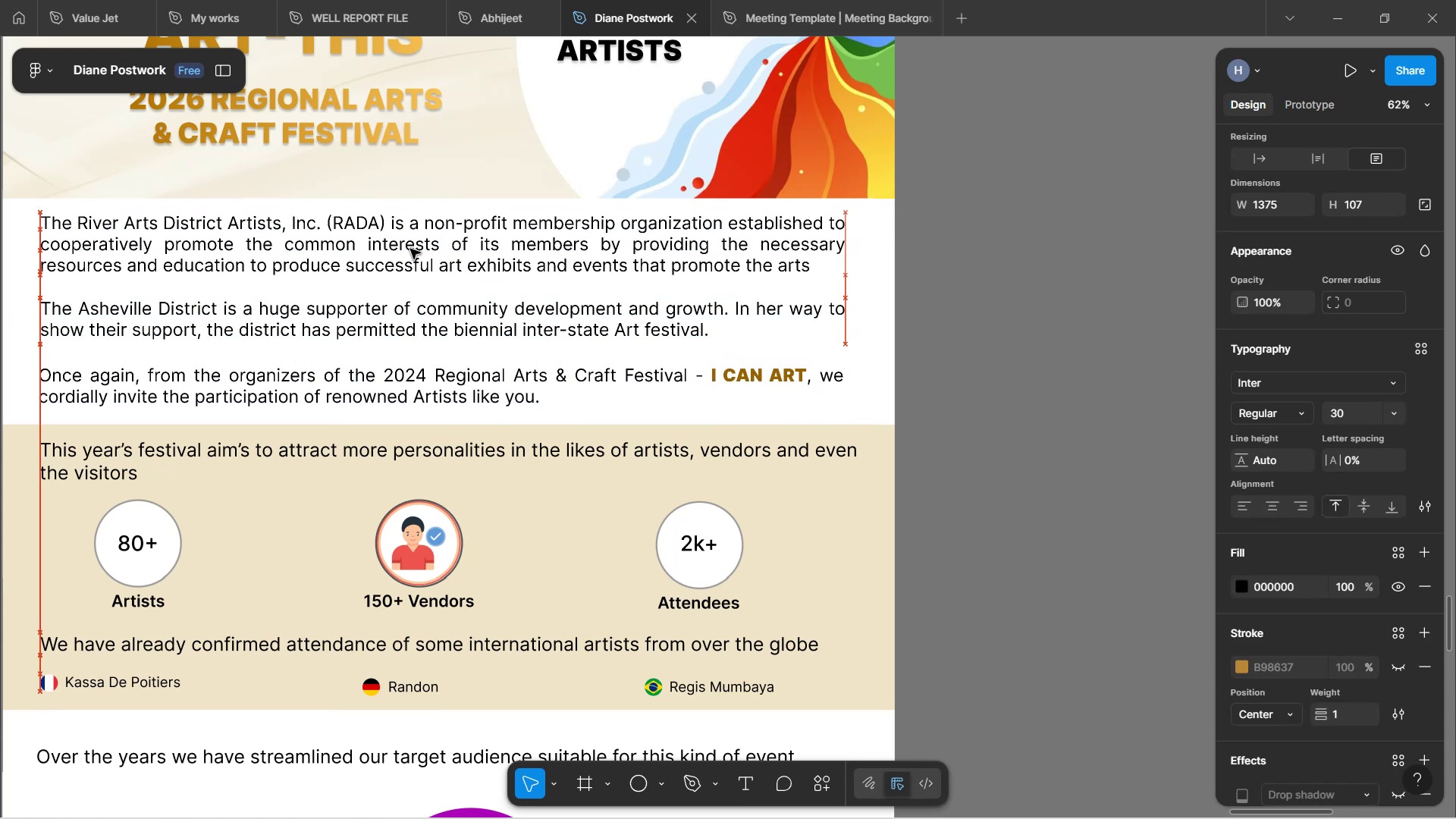 
key(ArrowDown)
 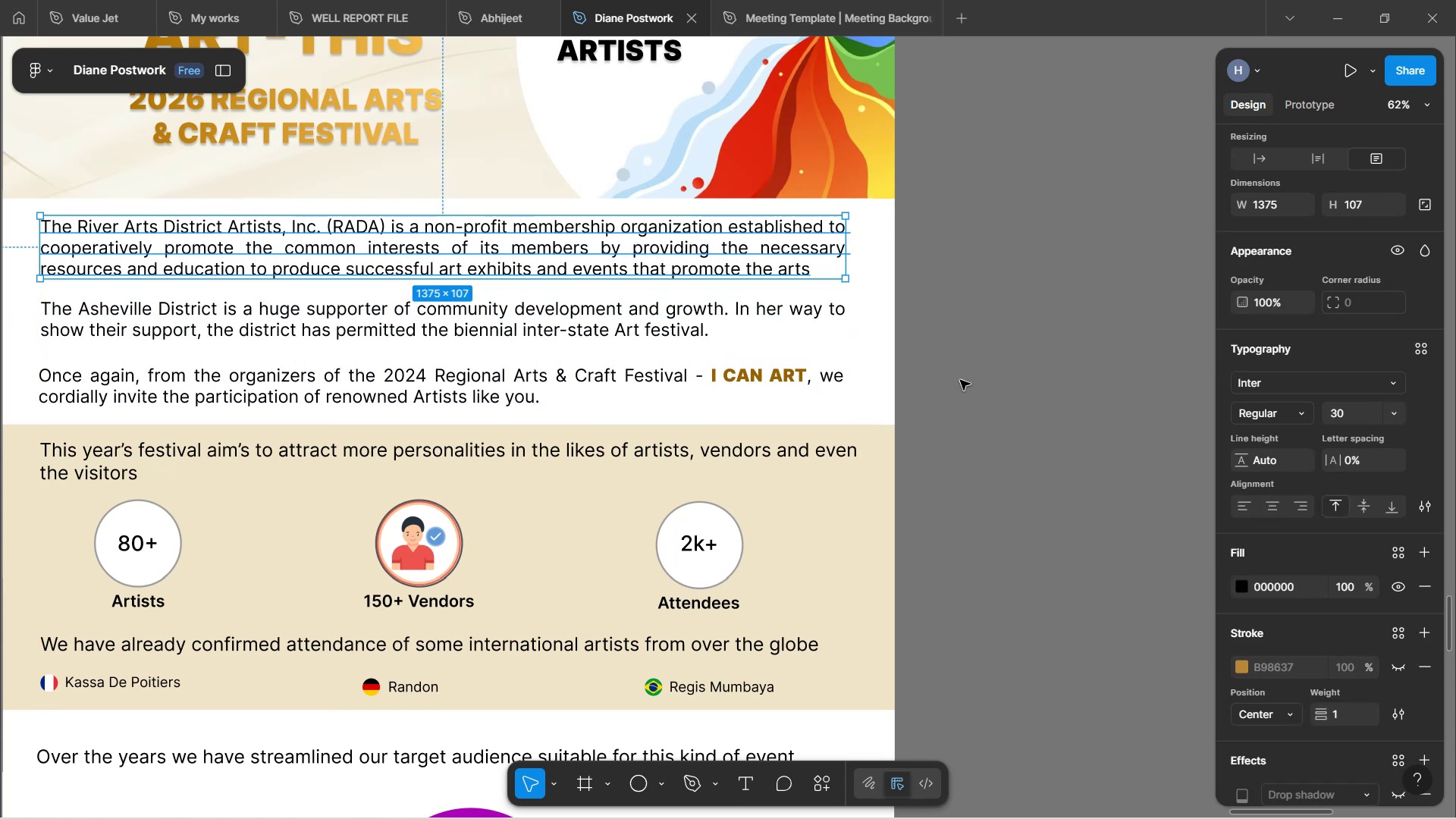 
hold_key(key=ControlLeft, duration=0.5)
scroll: coordinate [958, 392], scroll_direction: down, amount: 2.0
 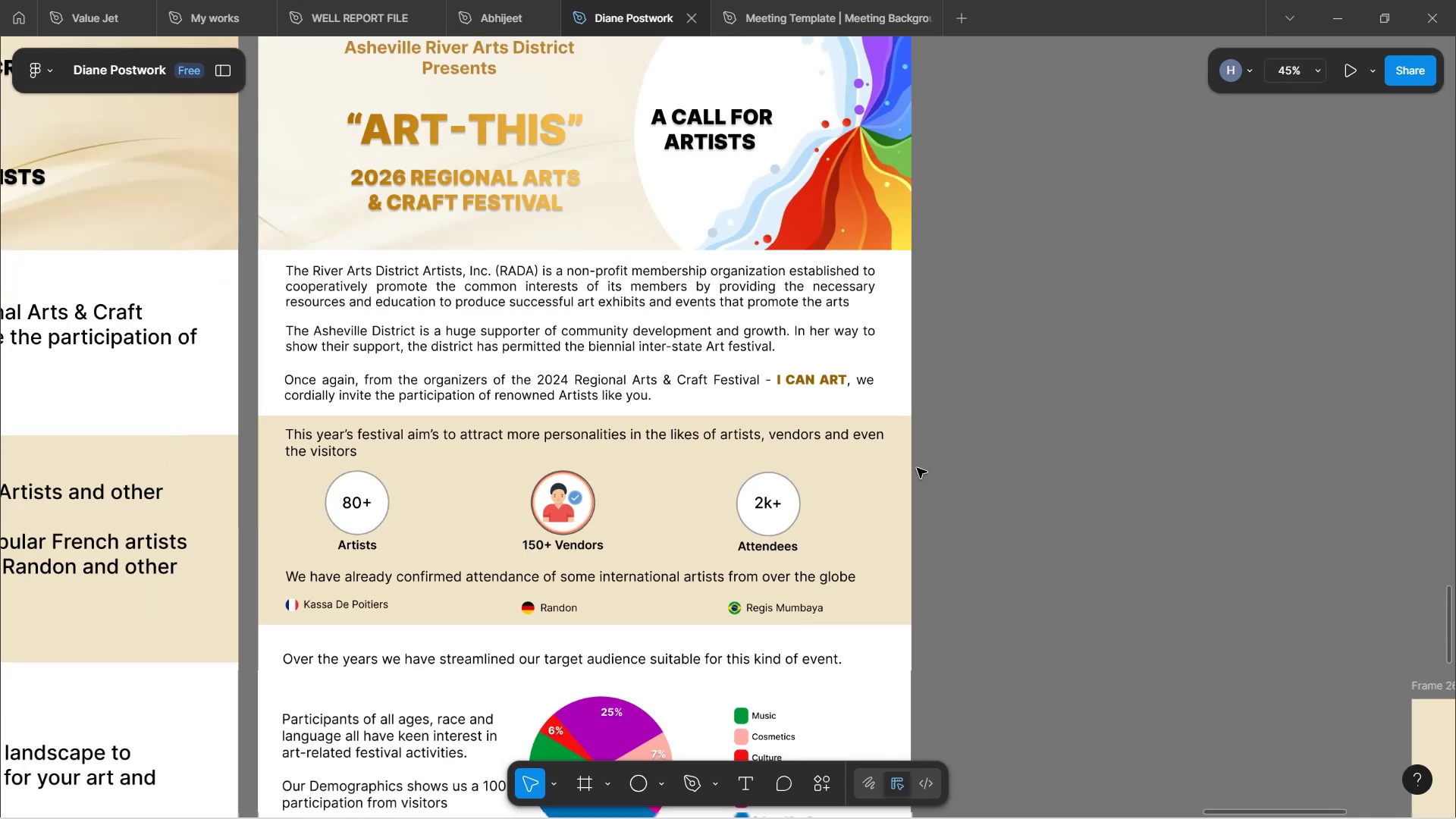 
hold_key(key=ControlLeft, duration=0.43)
scroll: coordinate [663, 248], scroll_direction: up, amount: 4.0
 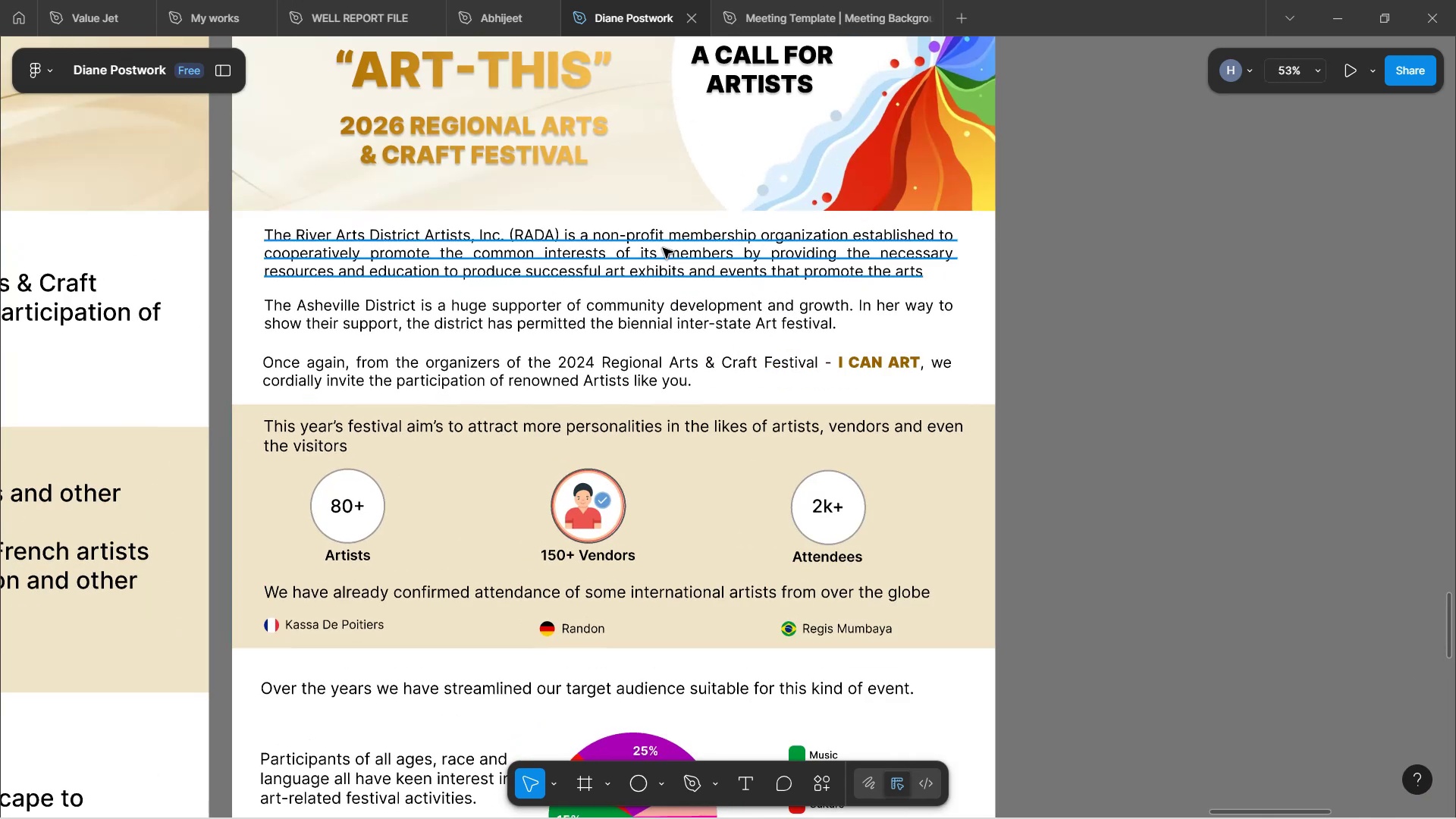 
double_click([783, 190])
 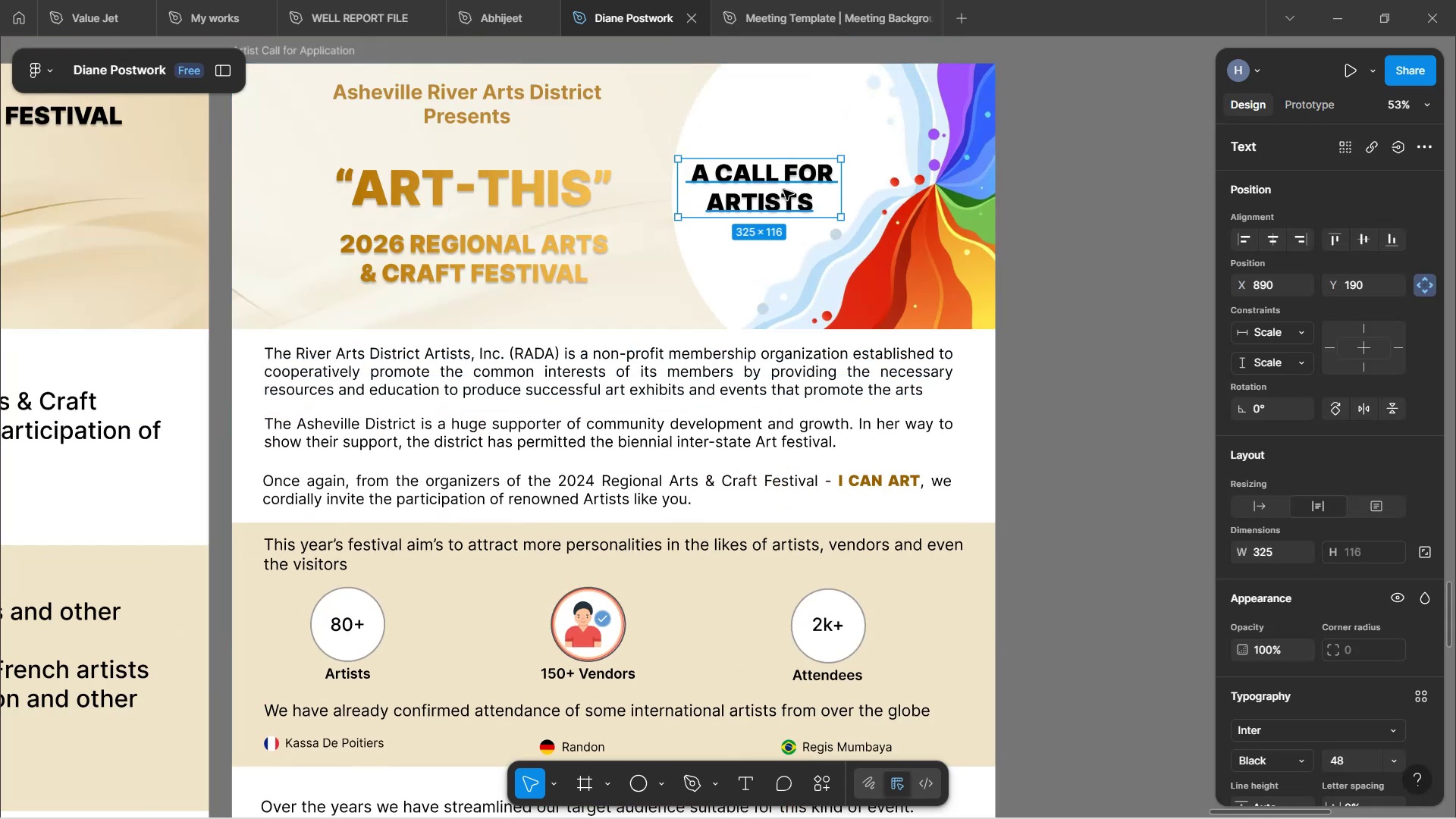 
hold_key(key=ControlLeft, duration=1.98)
scroll: coordinate [782, 224], scroll_direction: up, amount: 8.0
 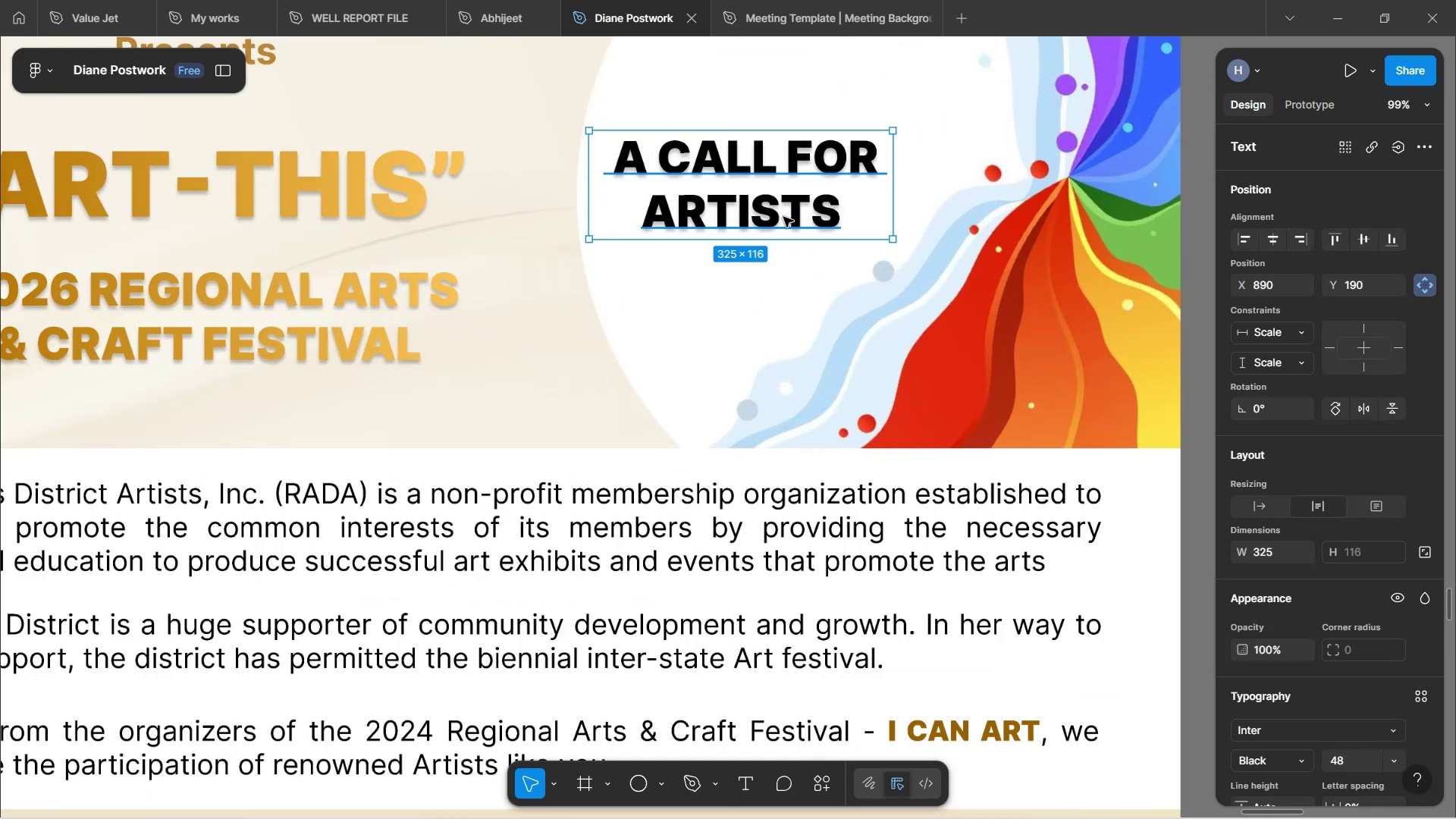 
hold_key(key=ControlLeft, duration=0.73)
scroll: coordinate [782, 224], scroll_direction: down, amount: 8.0
 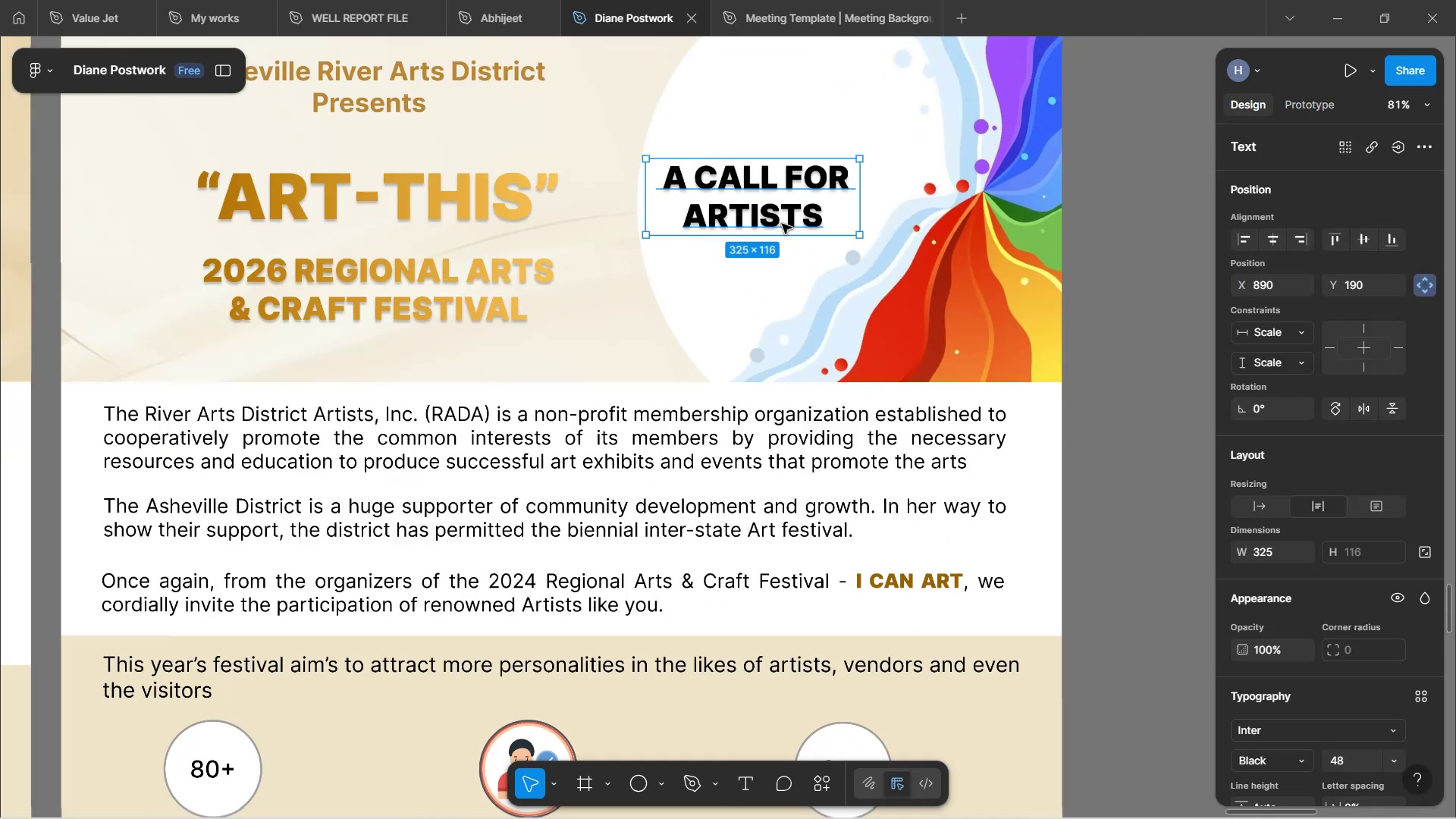 
left_click([1109, 347])
 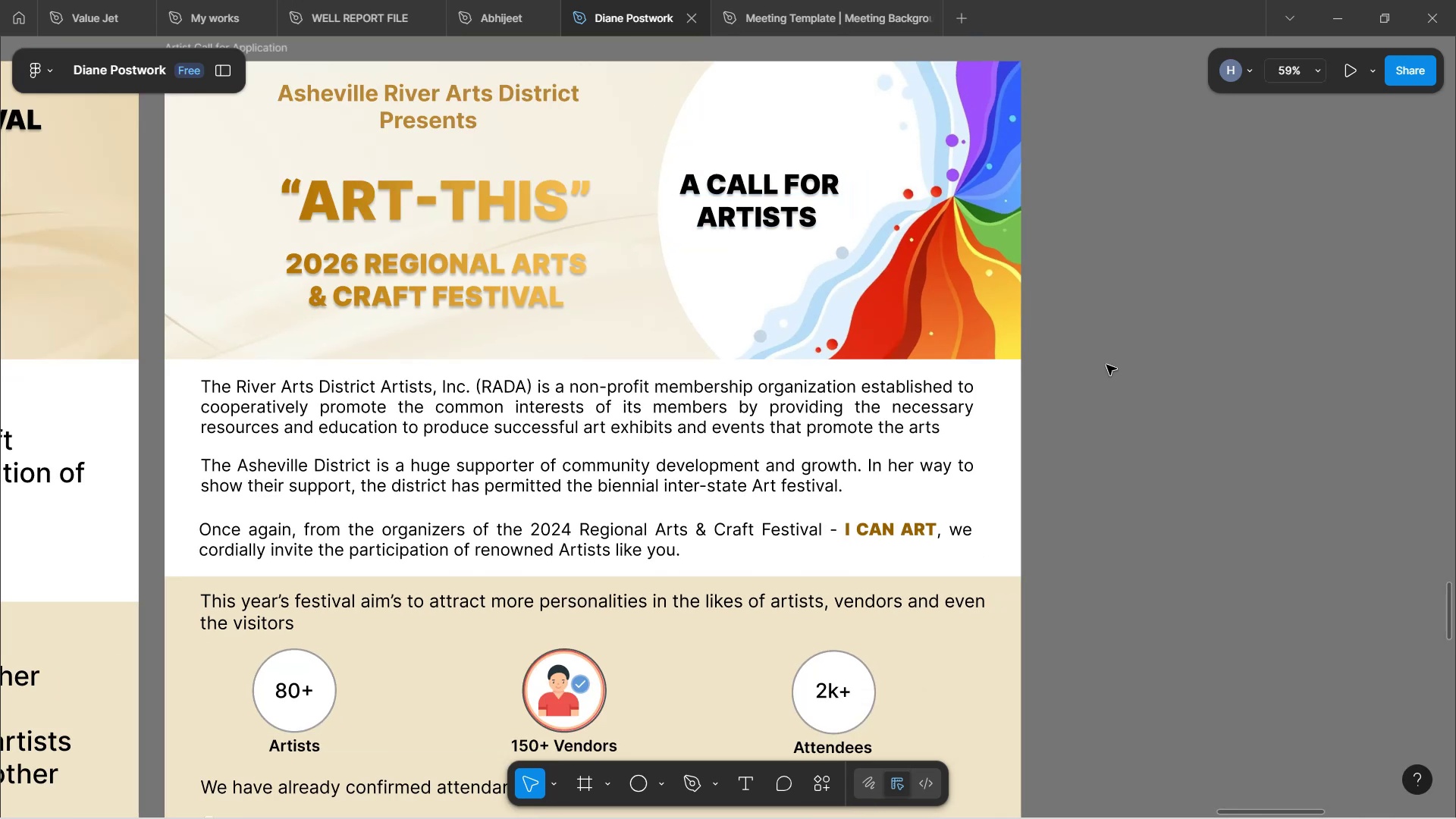 
wait(8.49)
 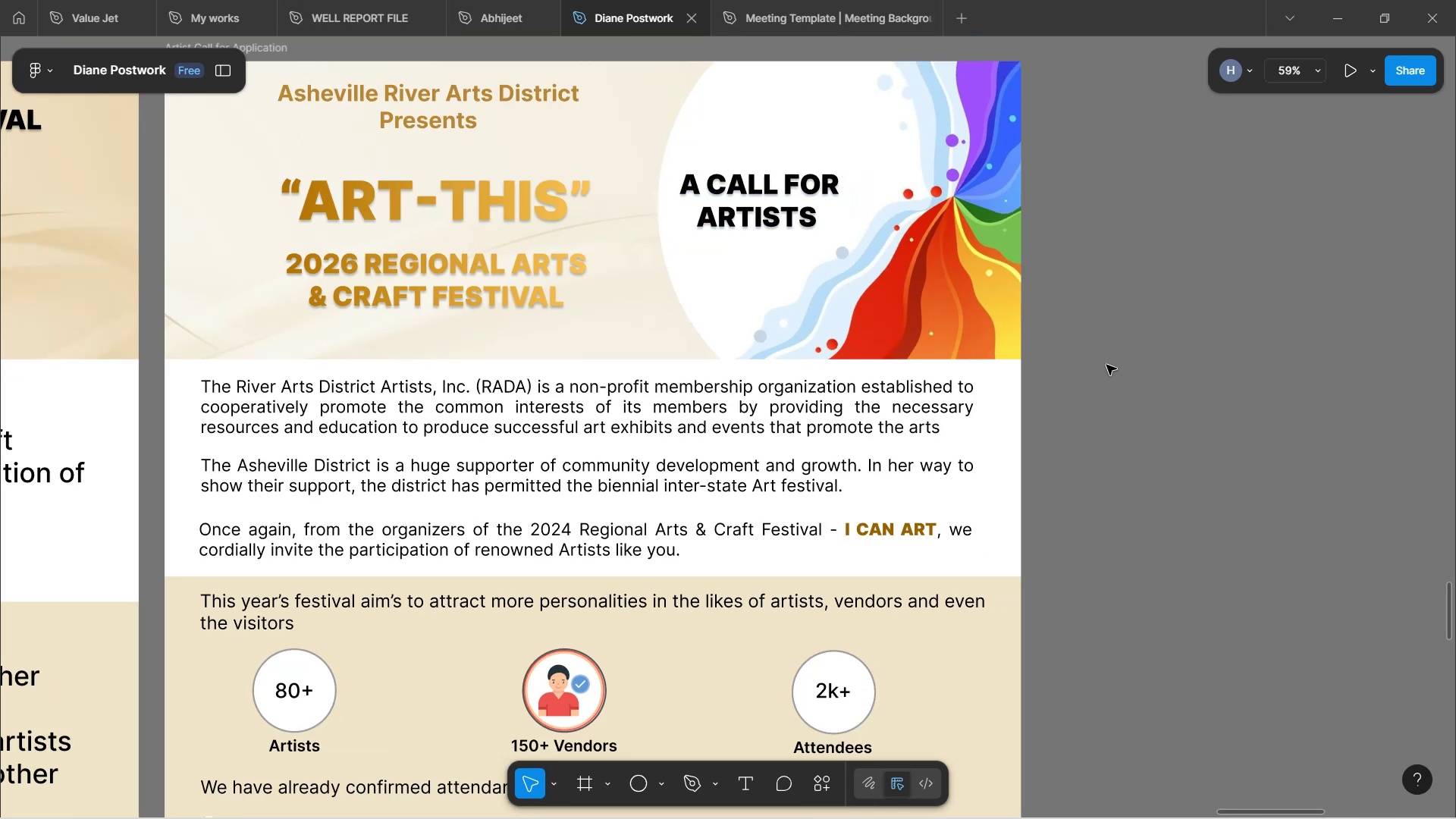 
scroll: coordinate [1129, 375], scroll_direction: down, amount: 6.0
 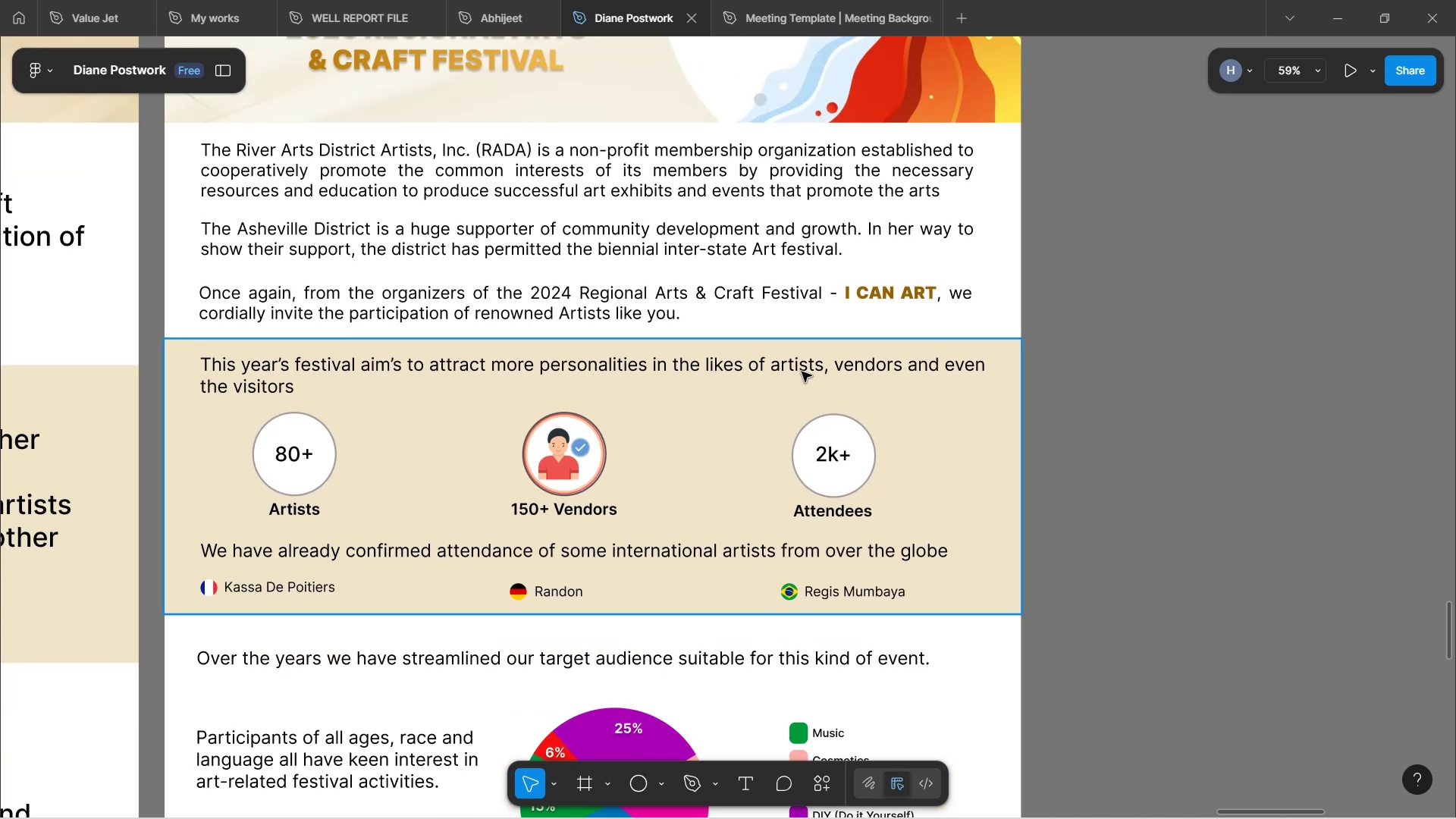 
wait(13.64)
 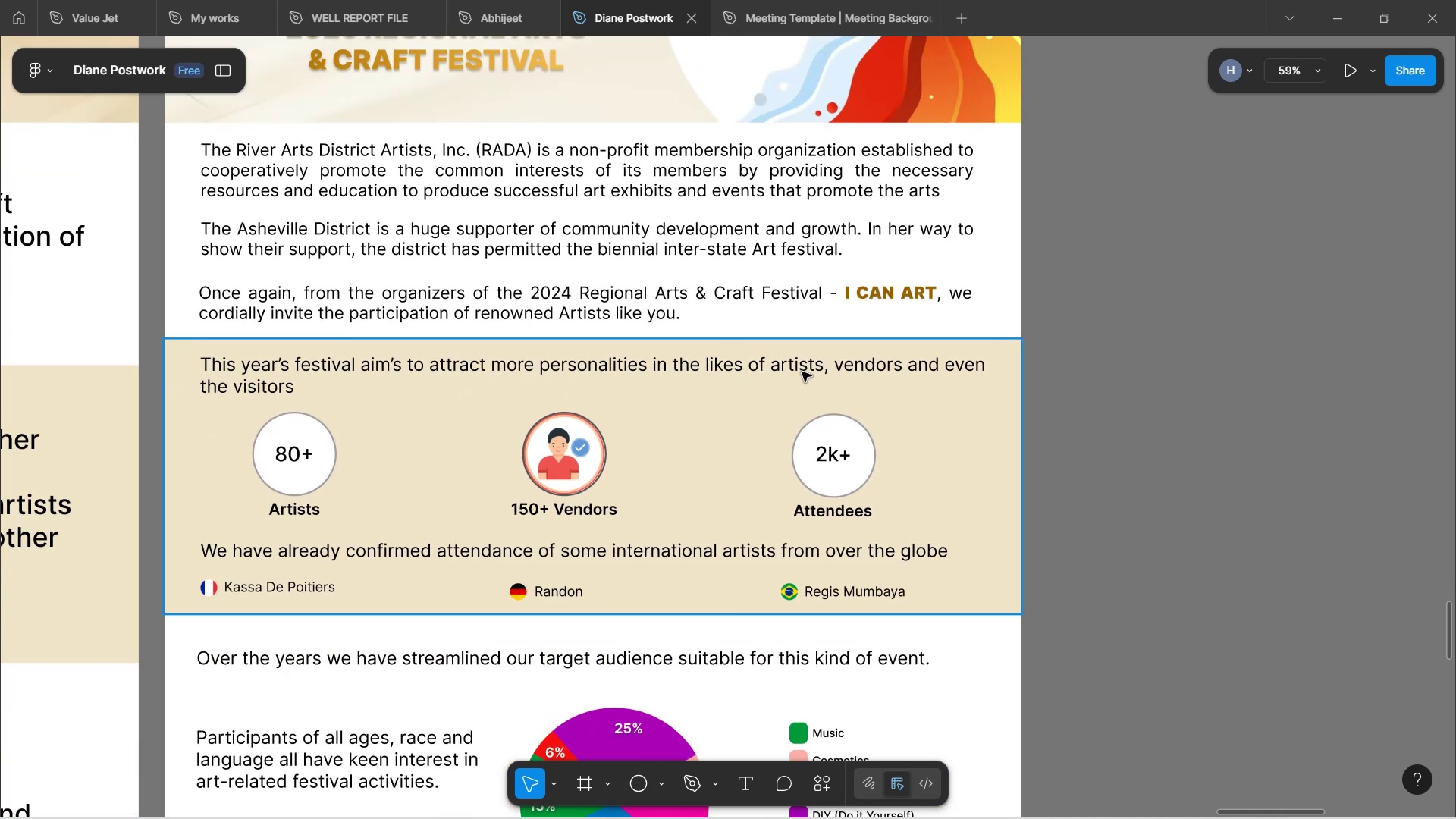 
double_click([274, 394])
 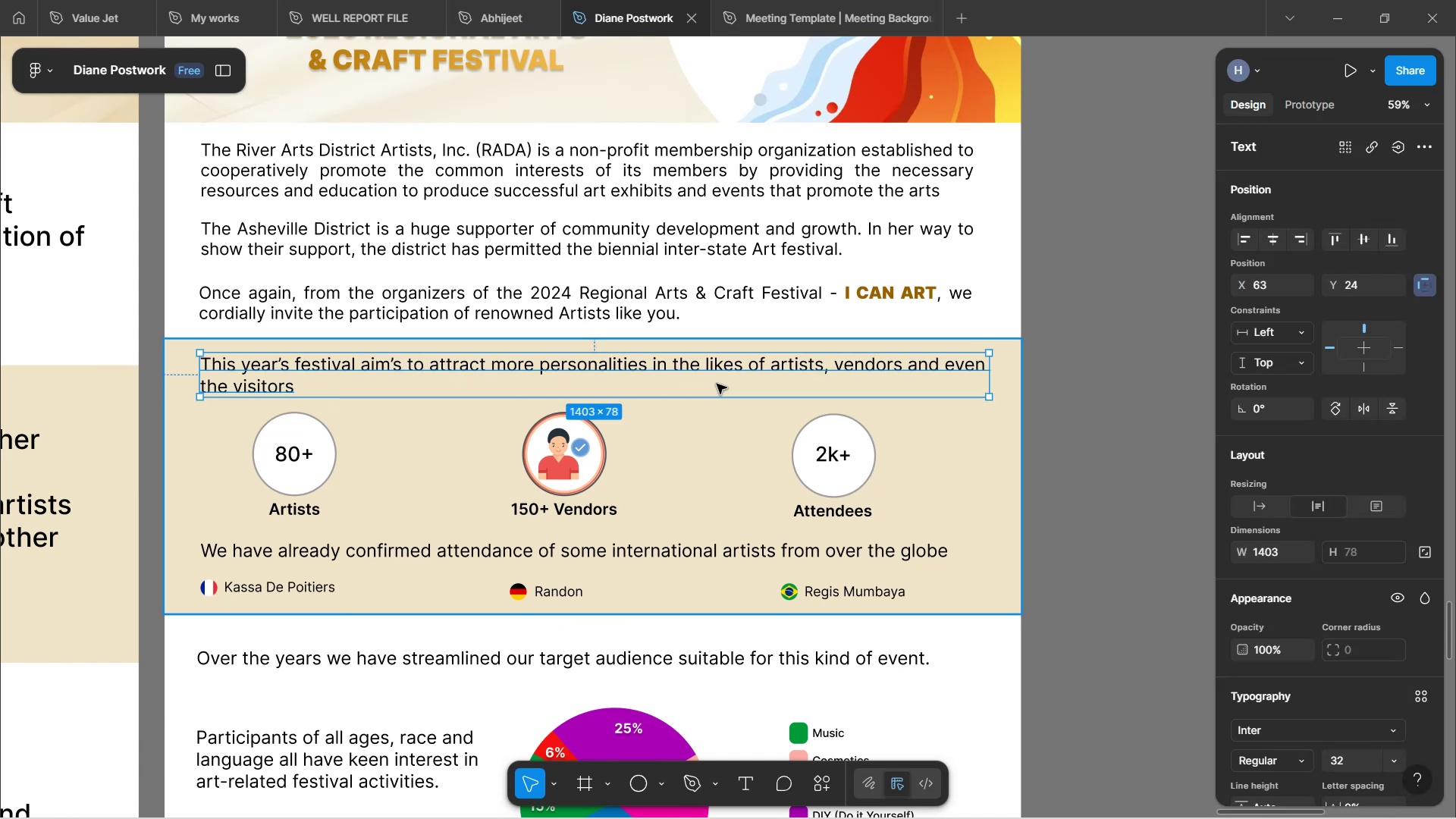 
wait(5.3)
 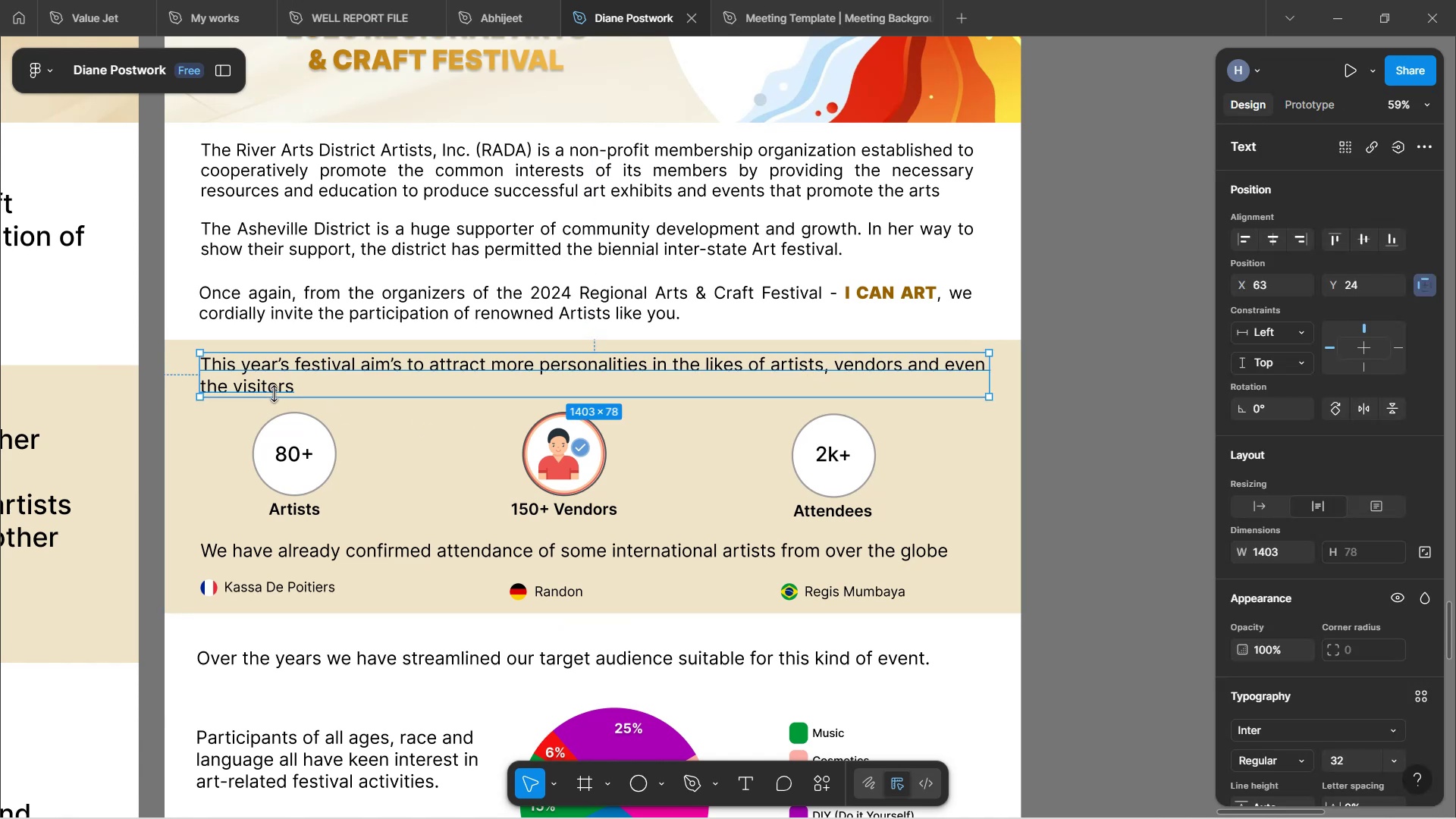 
double_click([936, 370])
 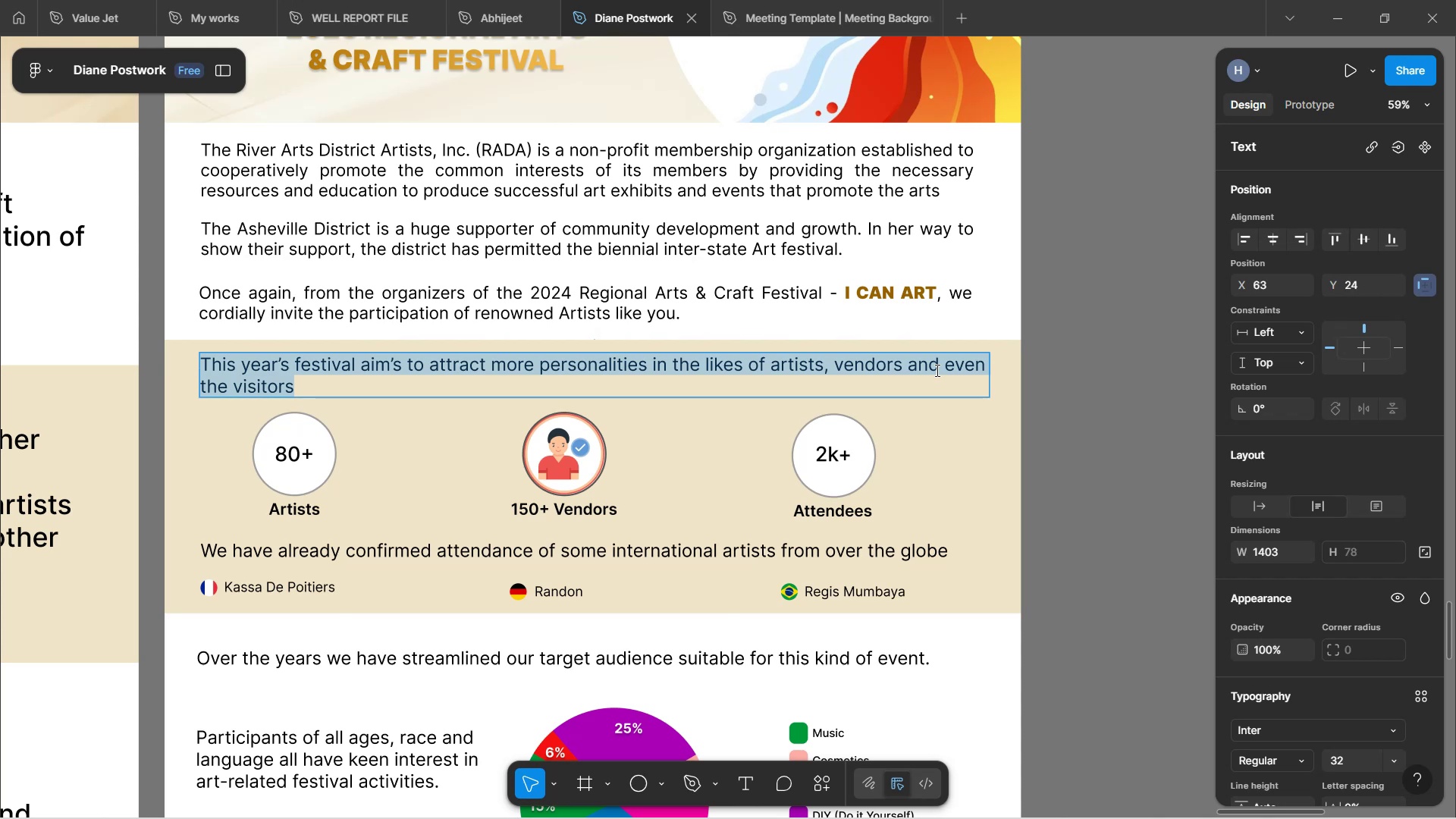 
double_click([962, 364])
 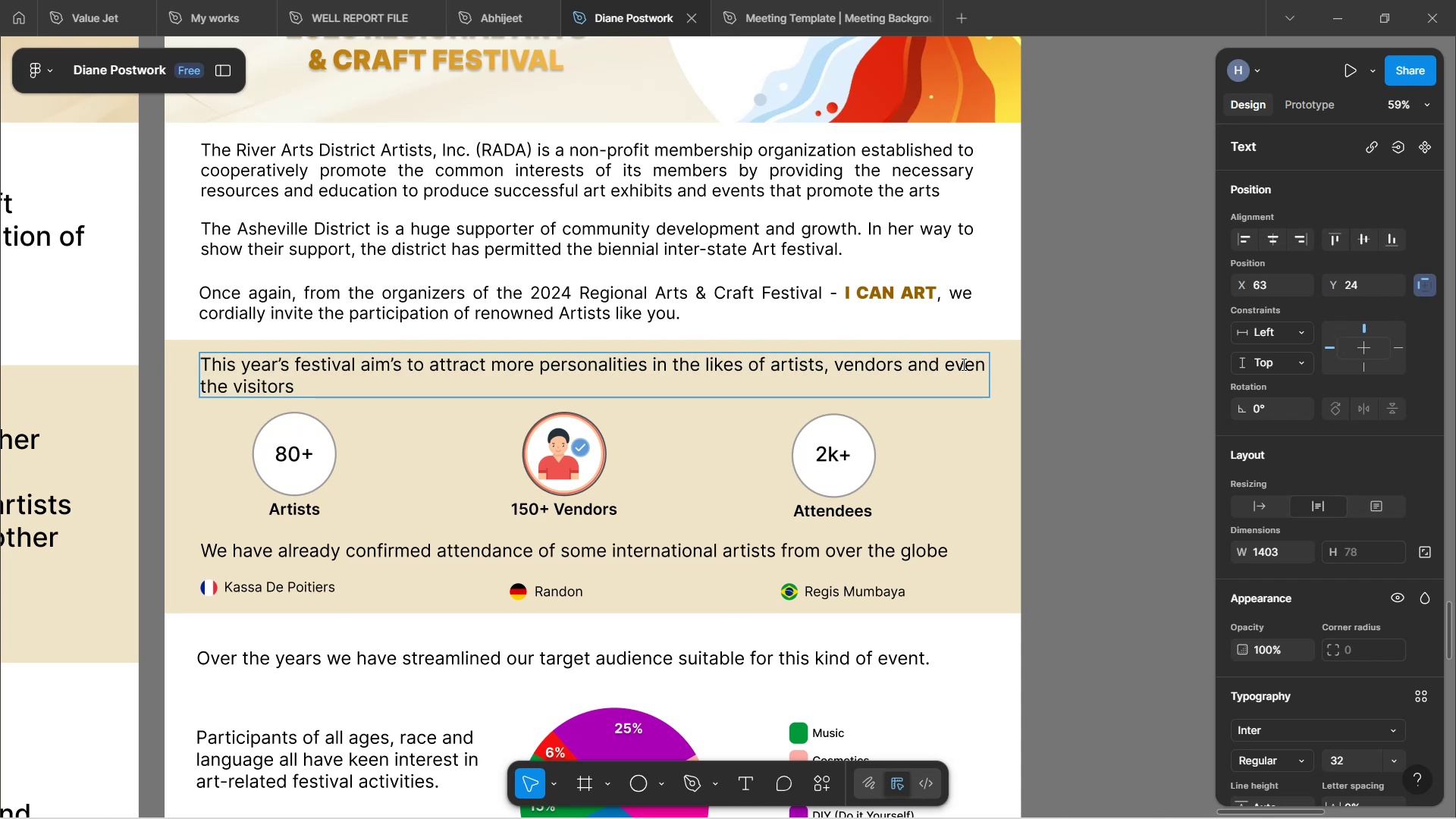 
left_click([963, 364])
 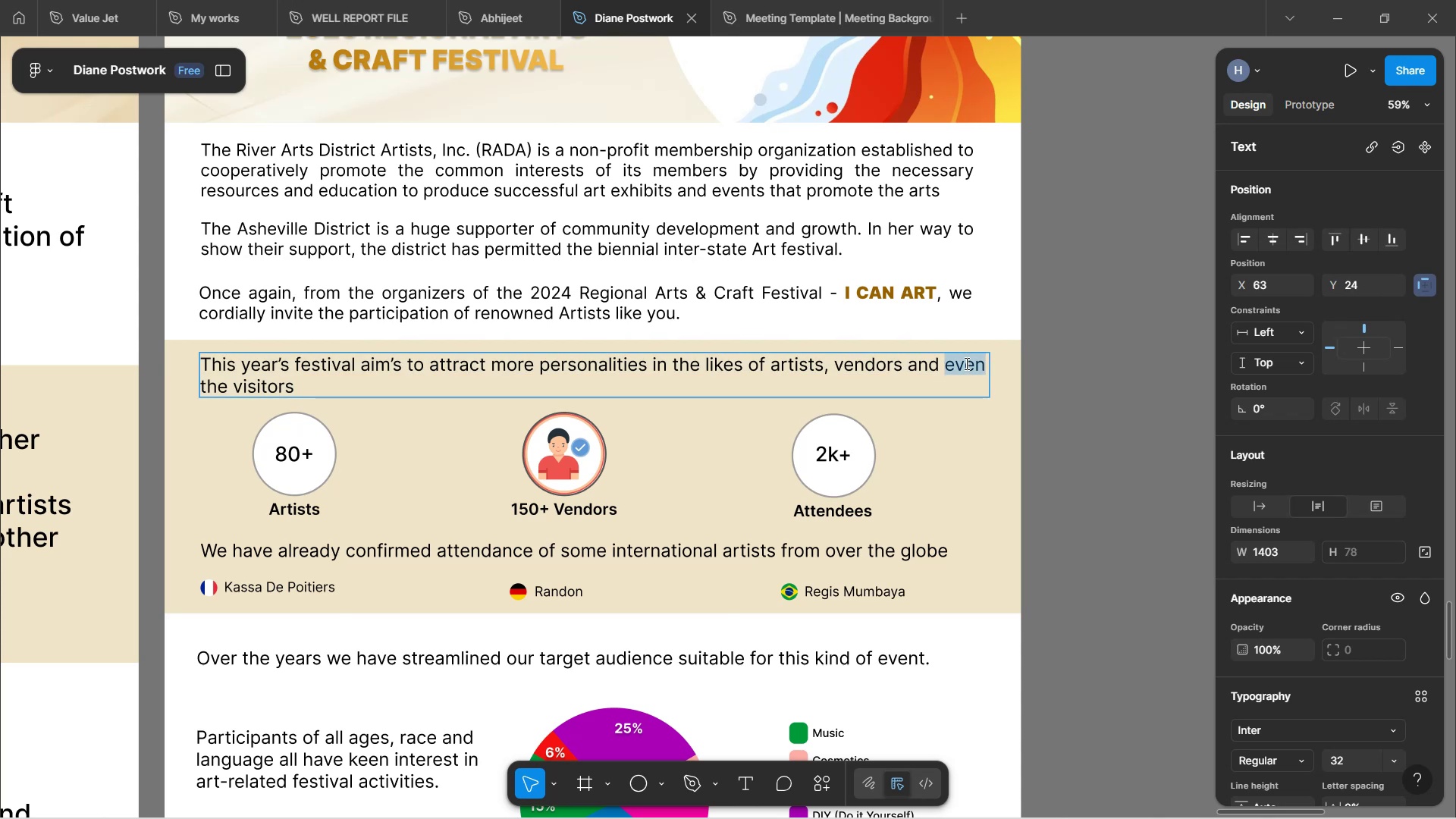 
key(Backspace)
 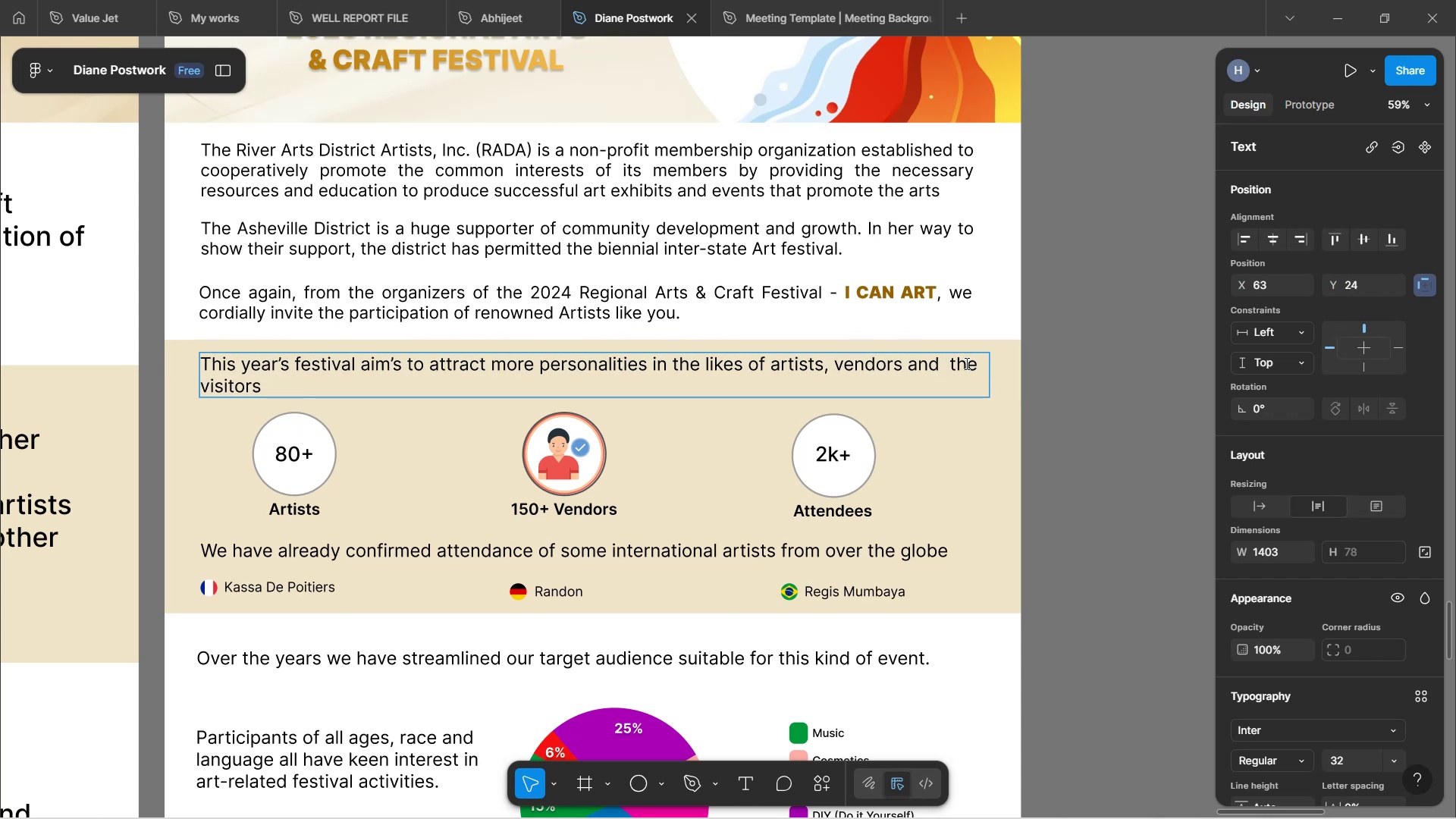 
double_click([965, 363])
 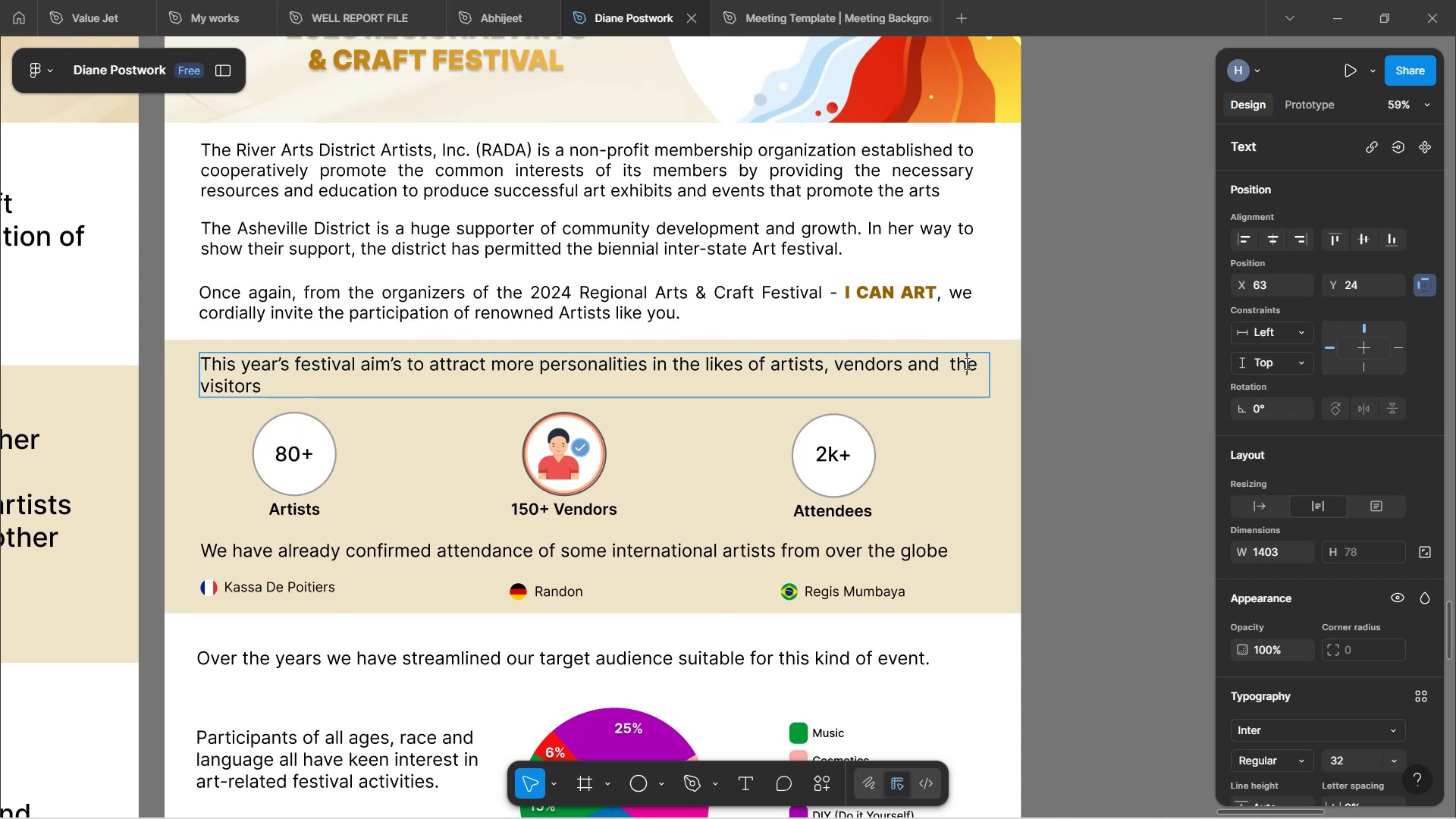 
key(Backspace)
 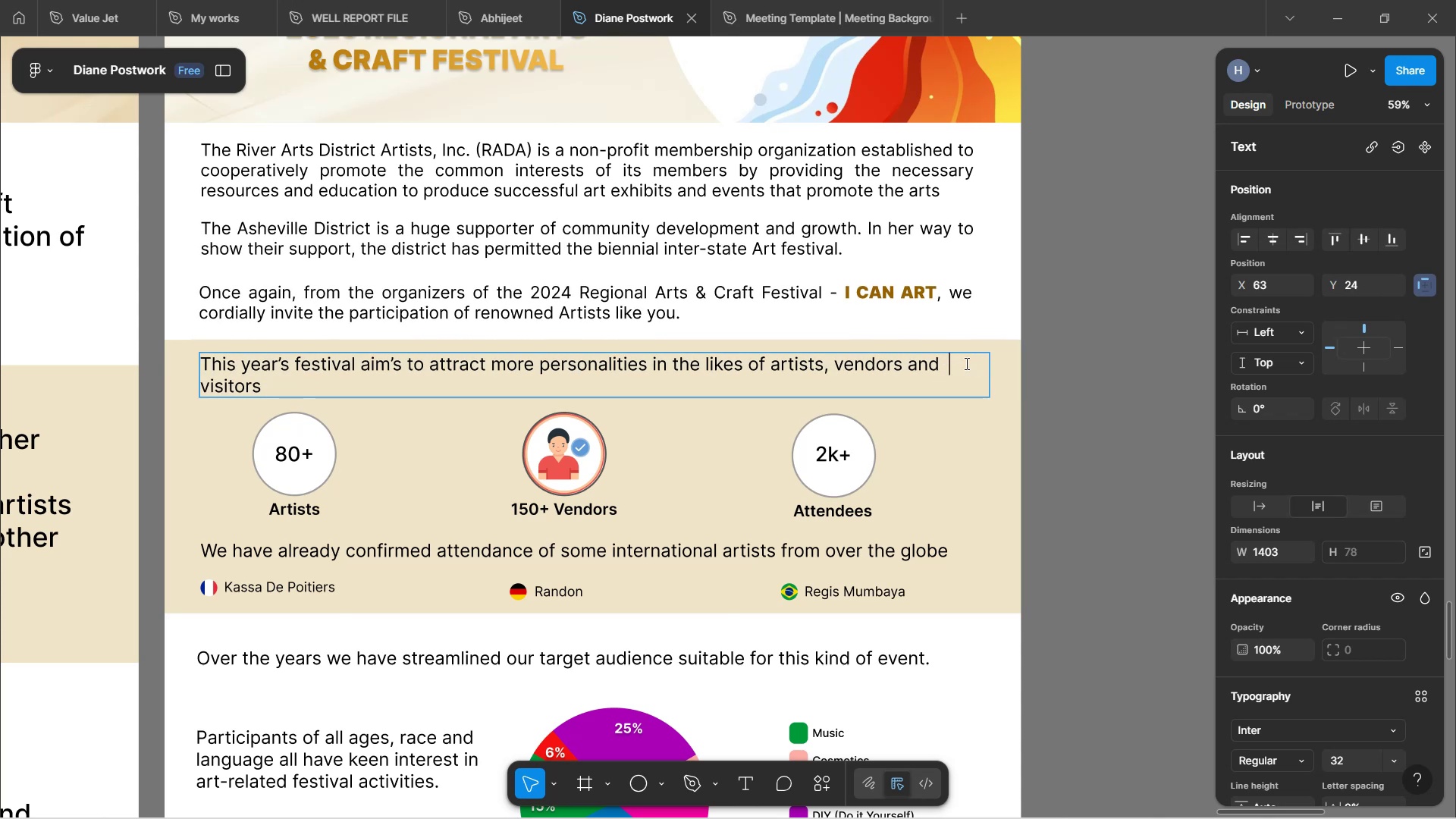 
key(Backspace)
 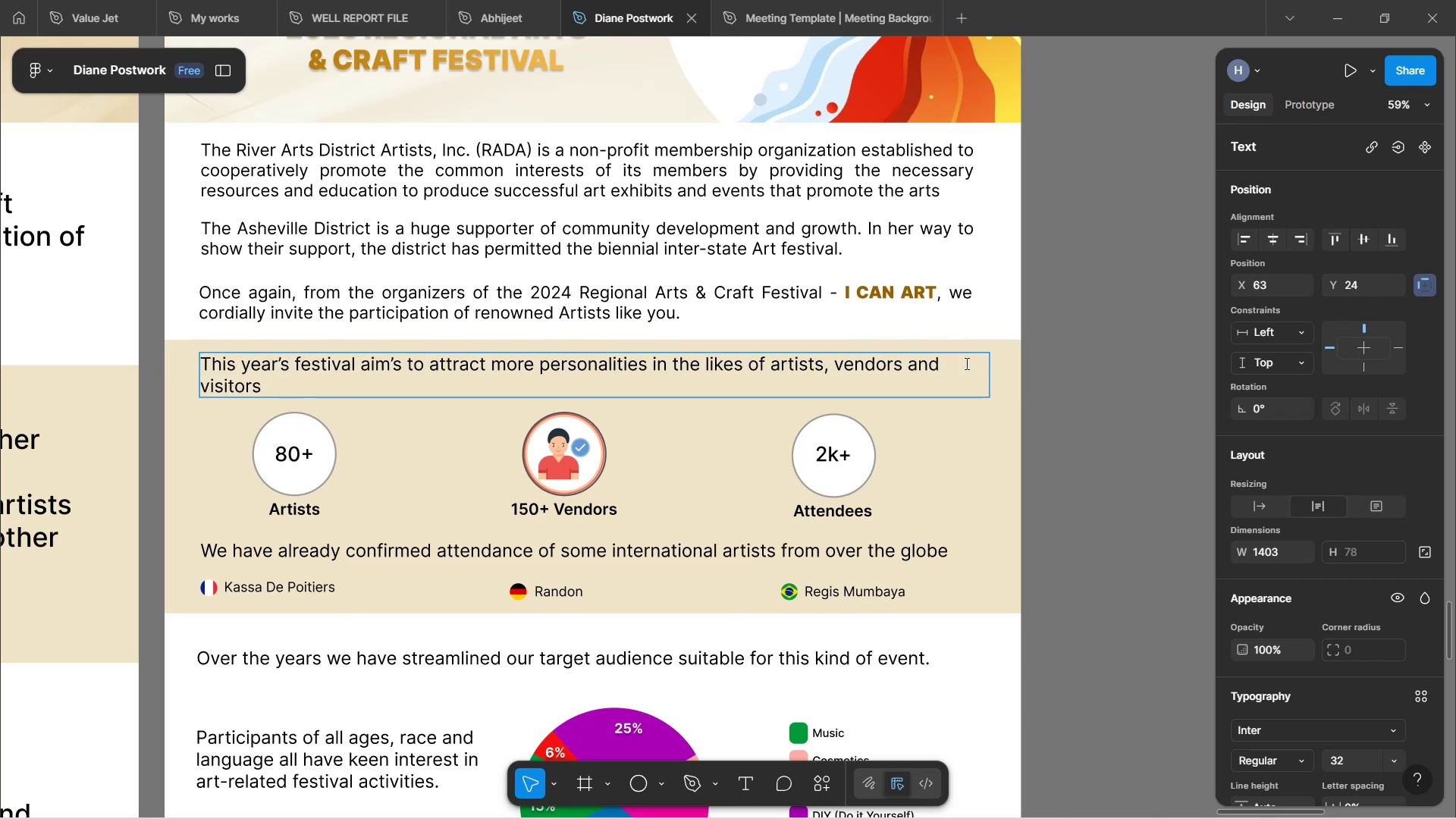 
key(Backspace)
 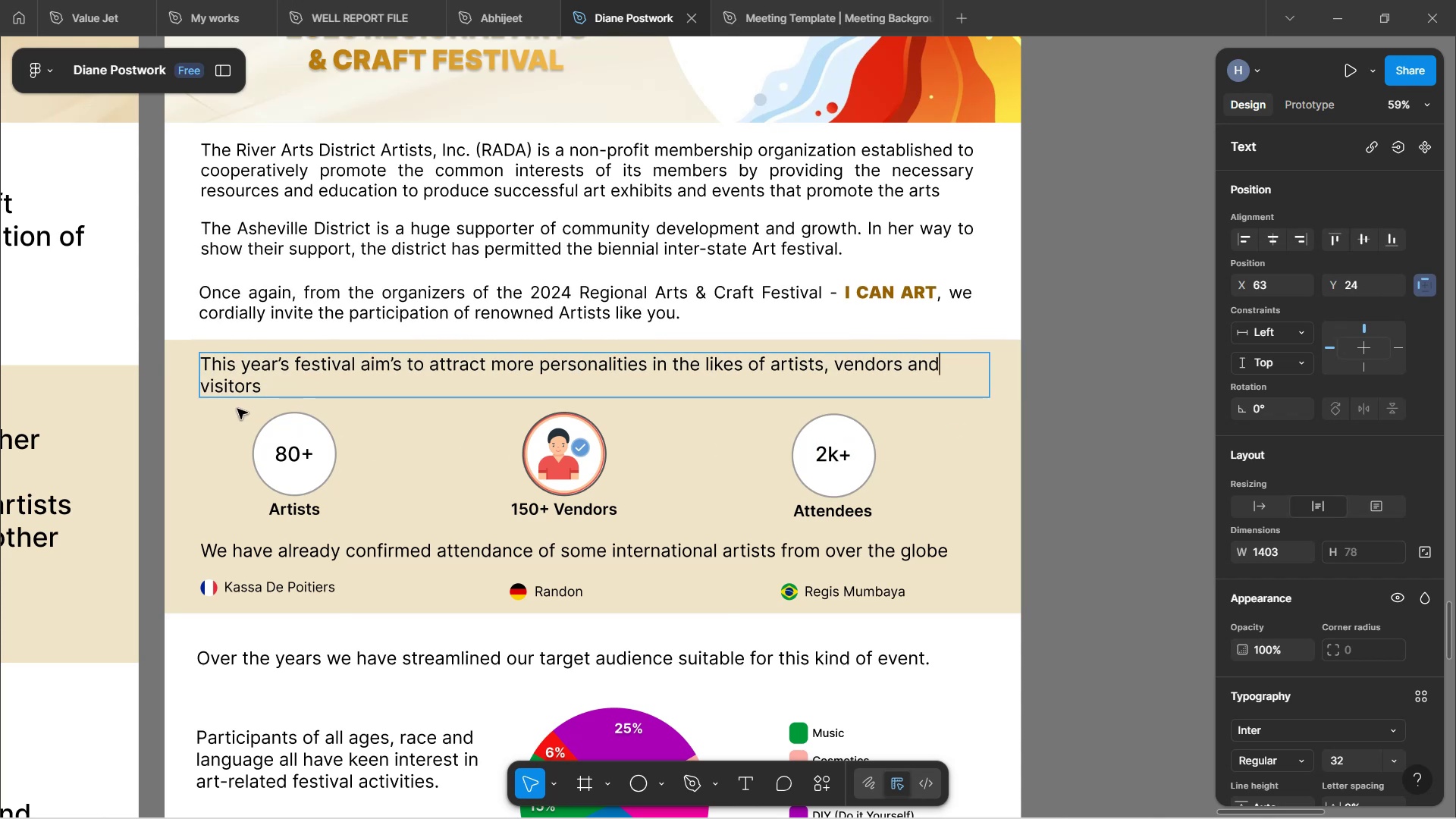 
left_click([209, 391])
 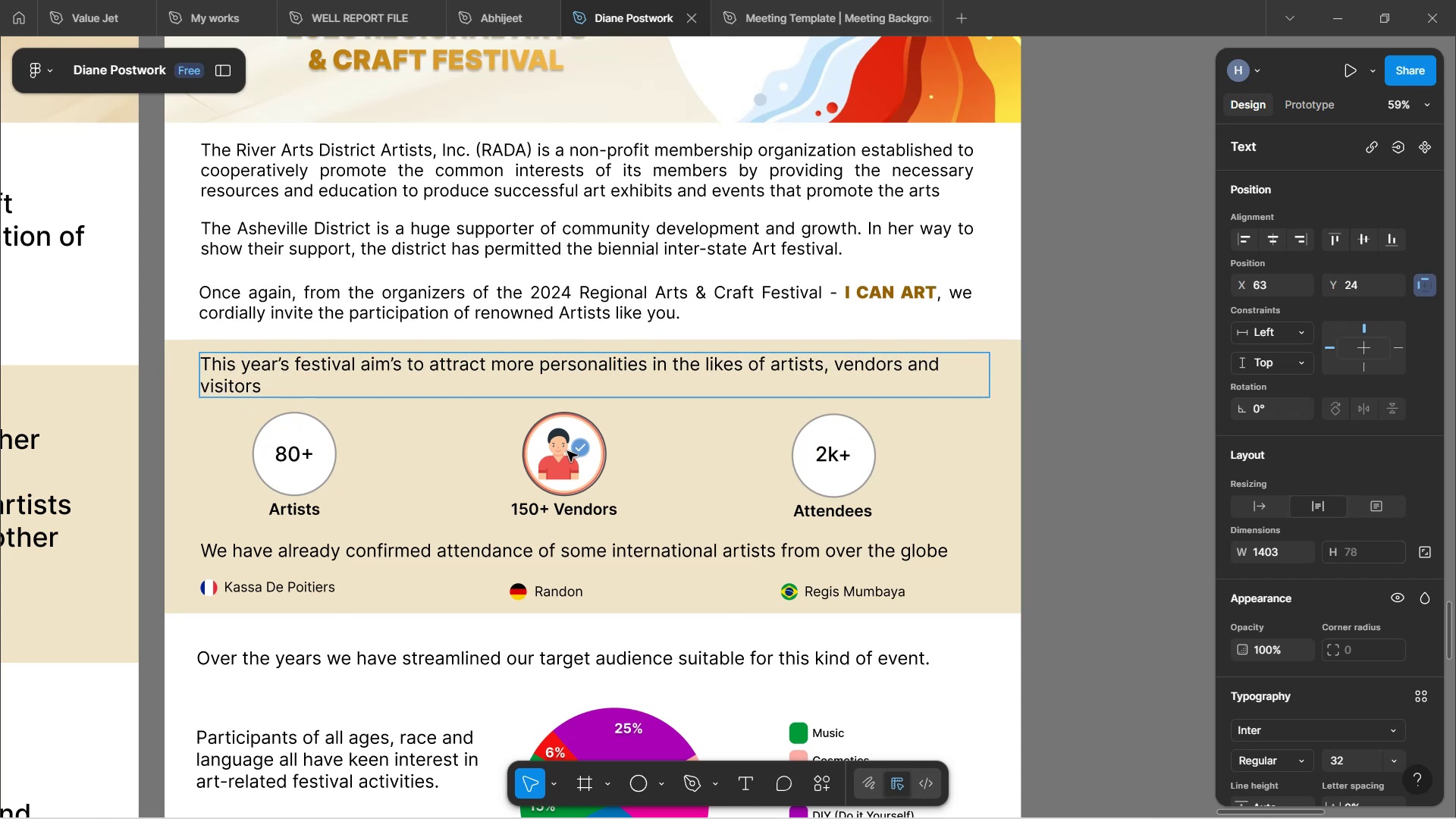 
key(ArrowLeft)
 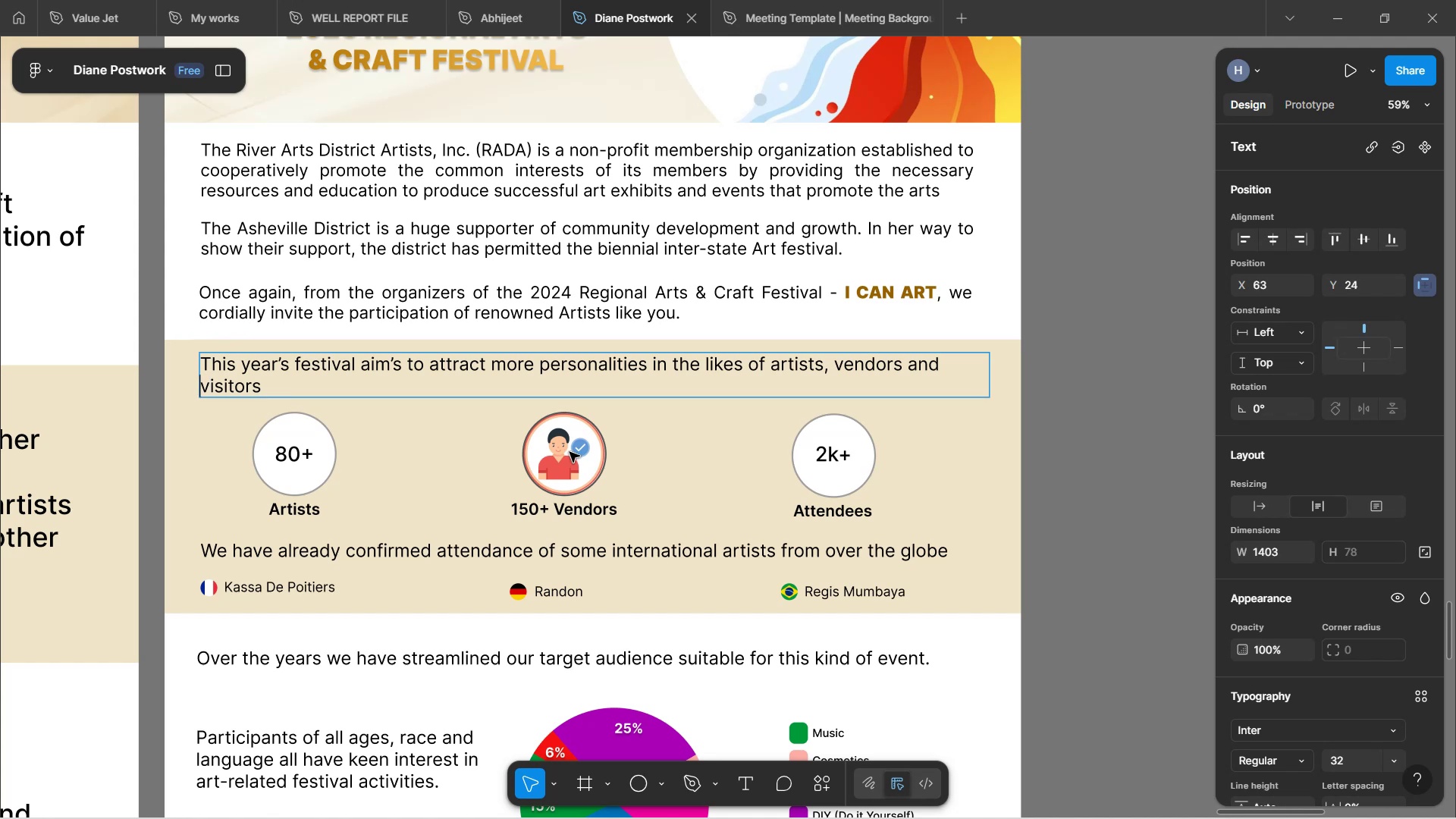 
key(Backspace)
 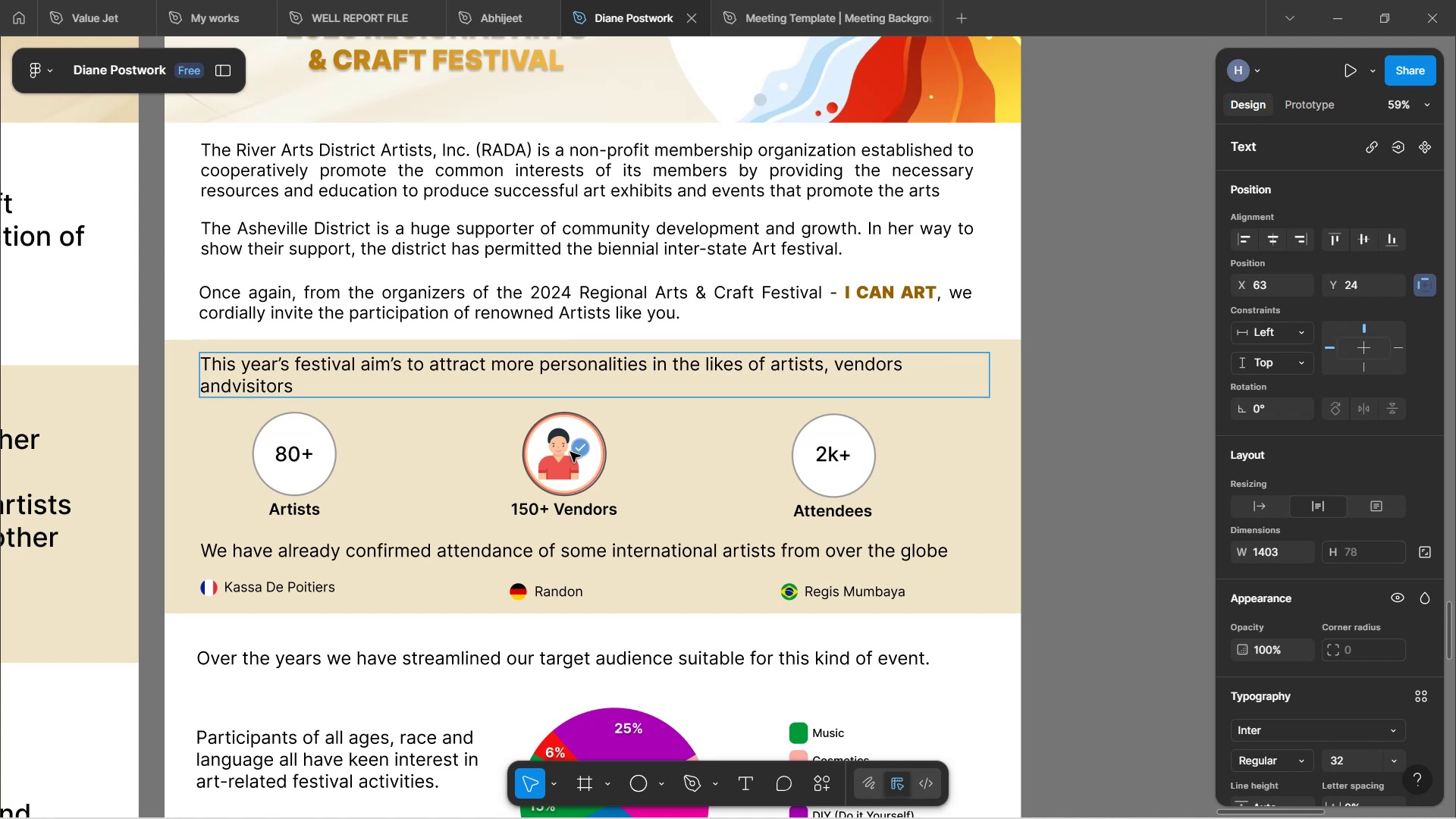 
key(Space)
 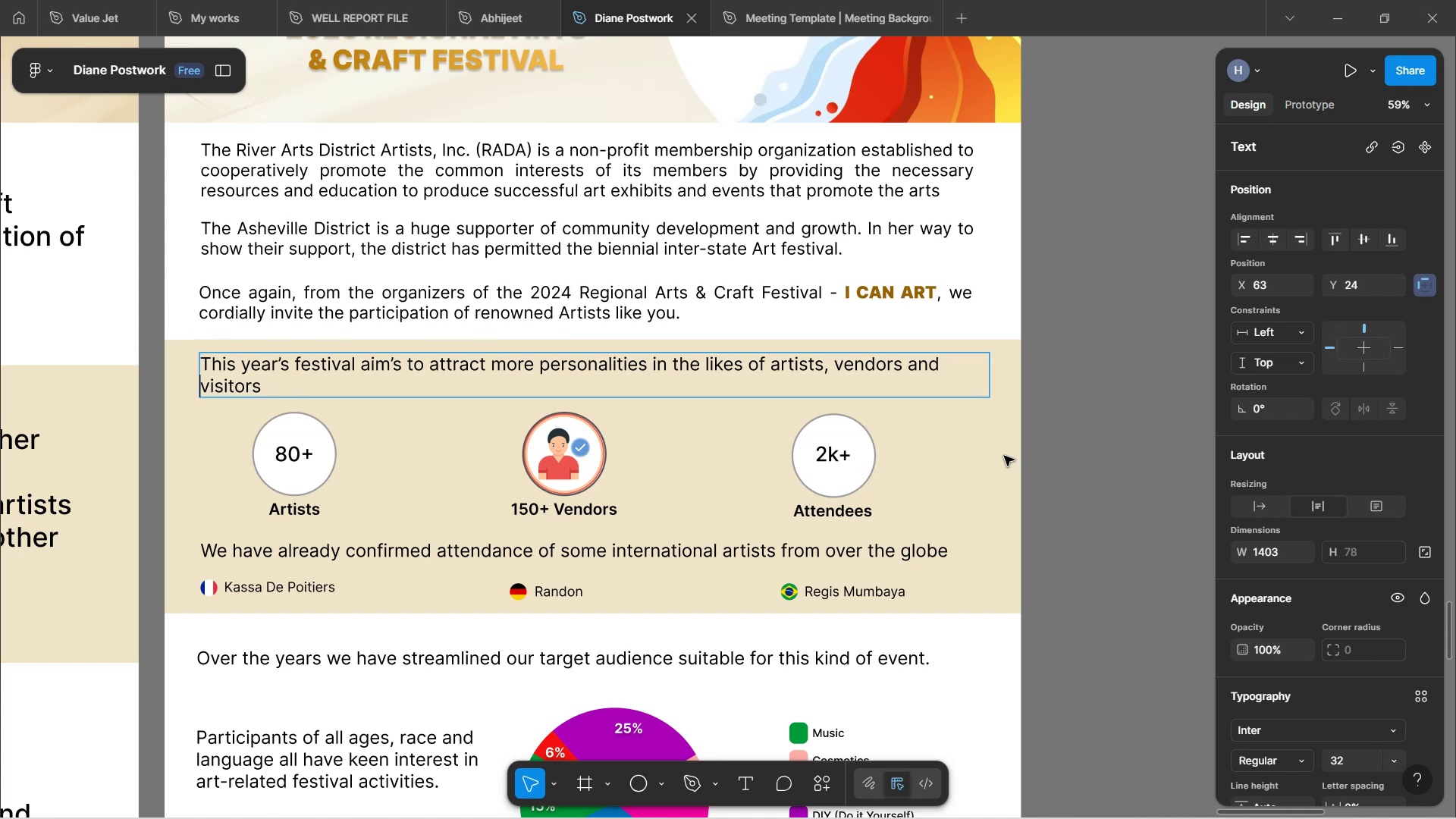 
left_click([1059, 446])
 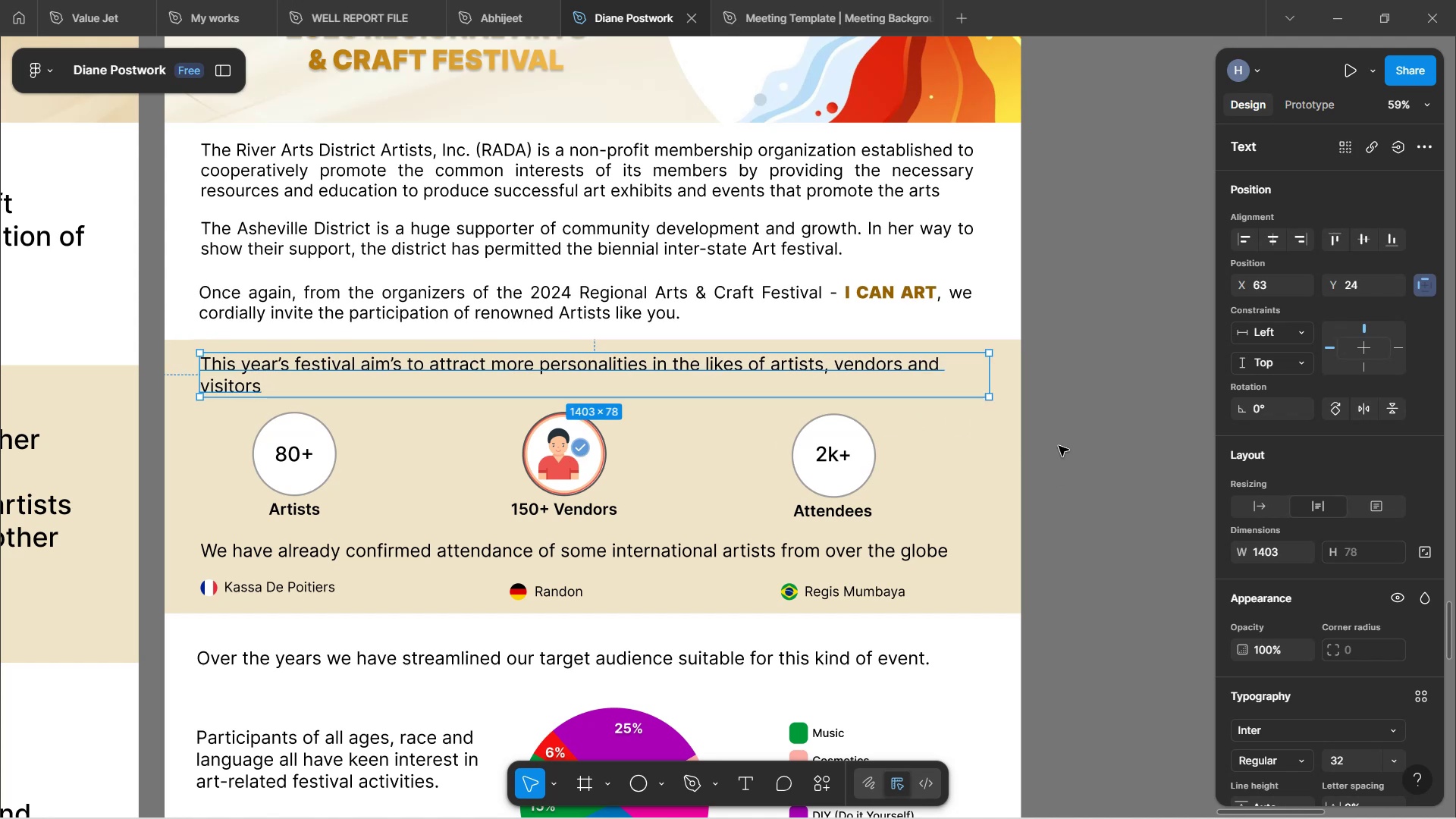 
left_click([1060, 446])
 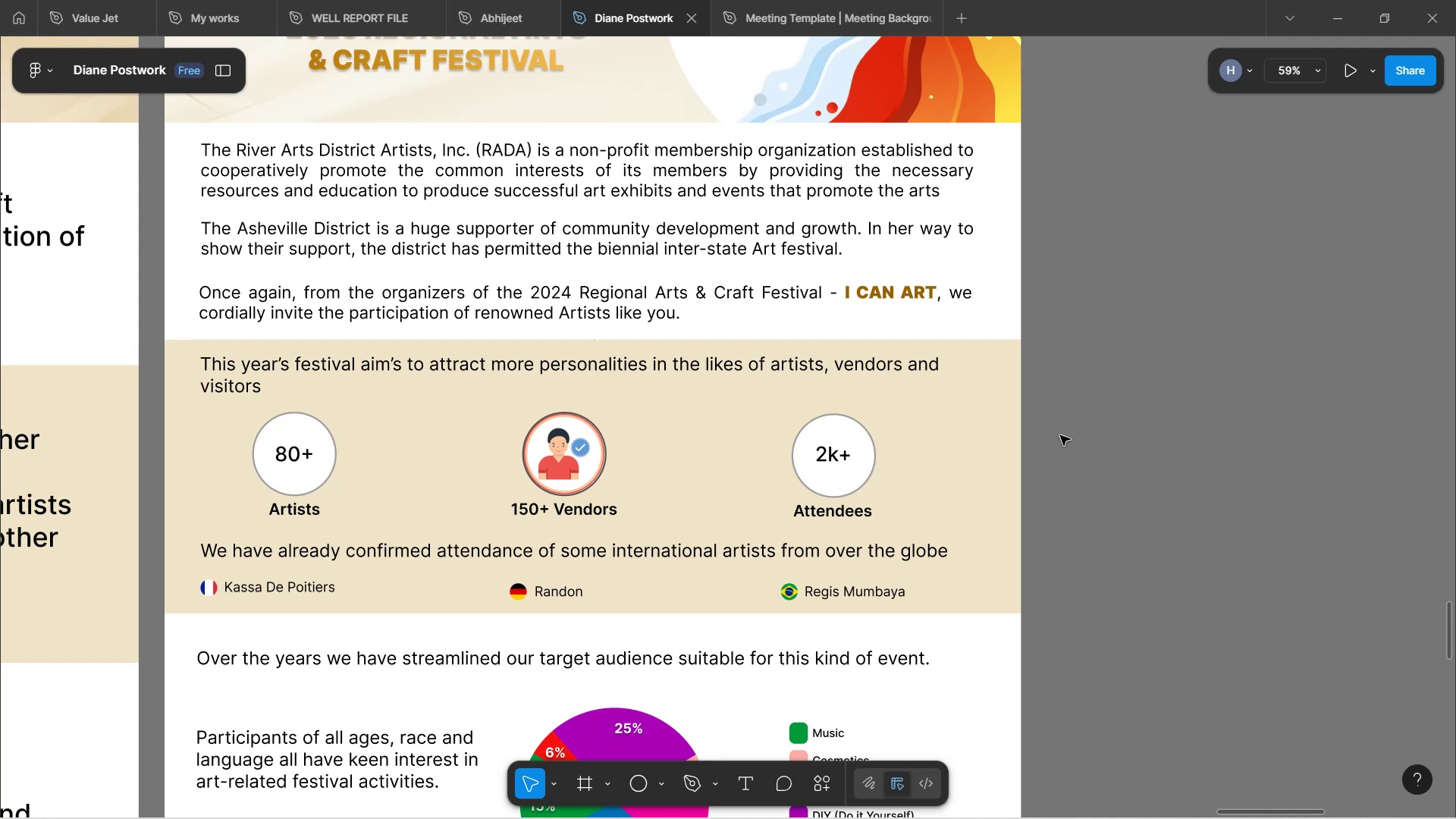 
double_click([658, 371])
 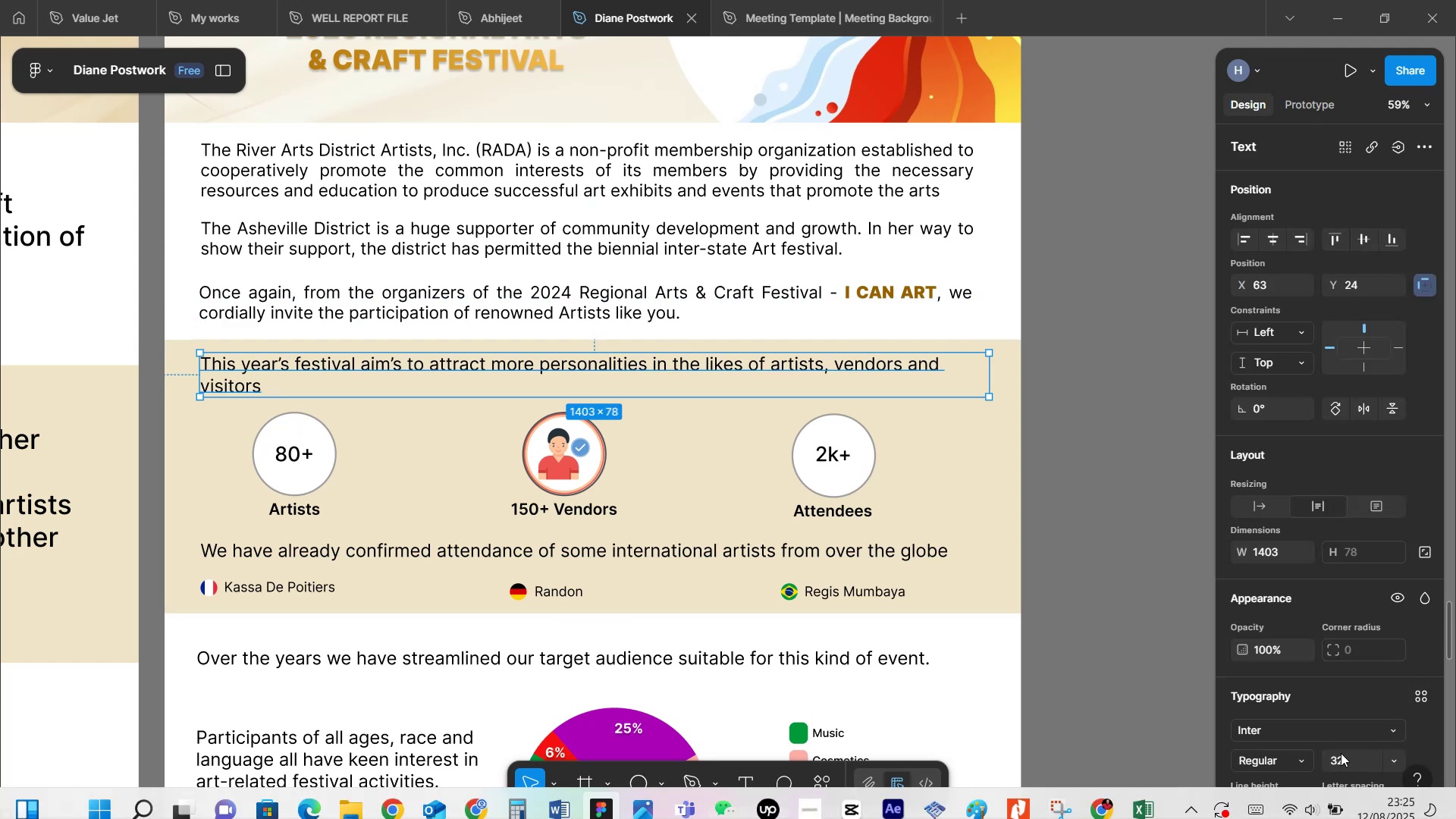 
left_click([1356, 752])
 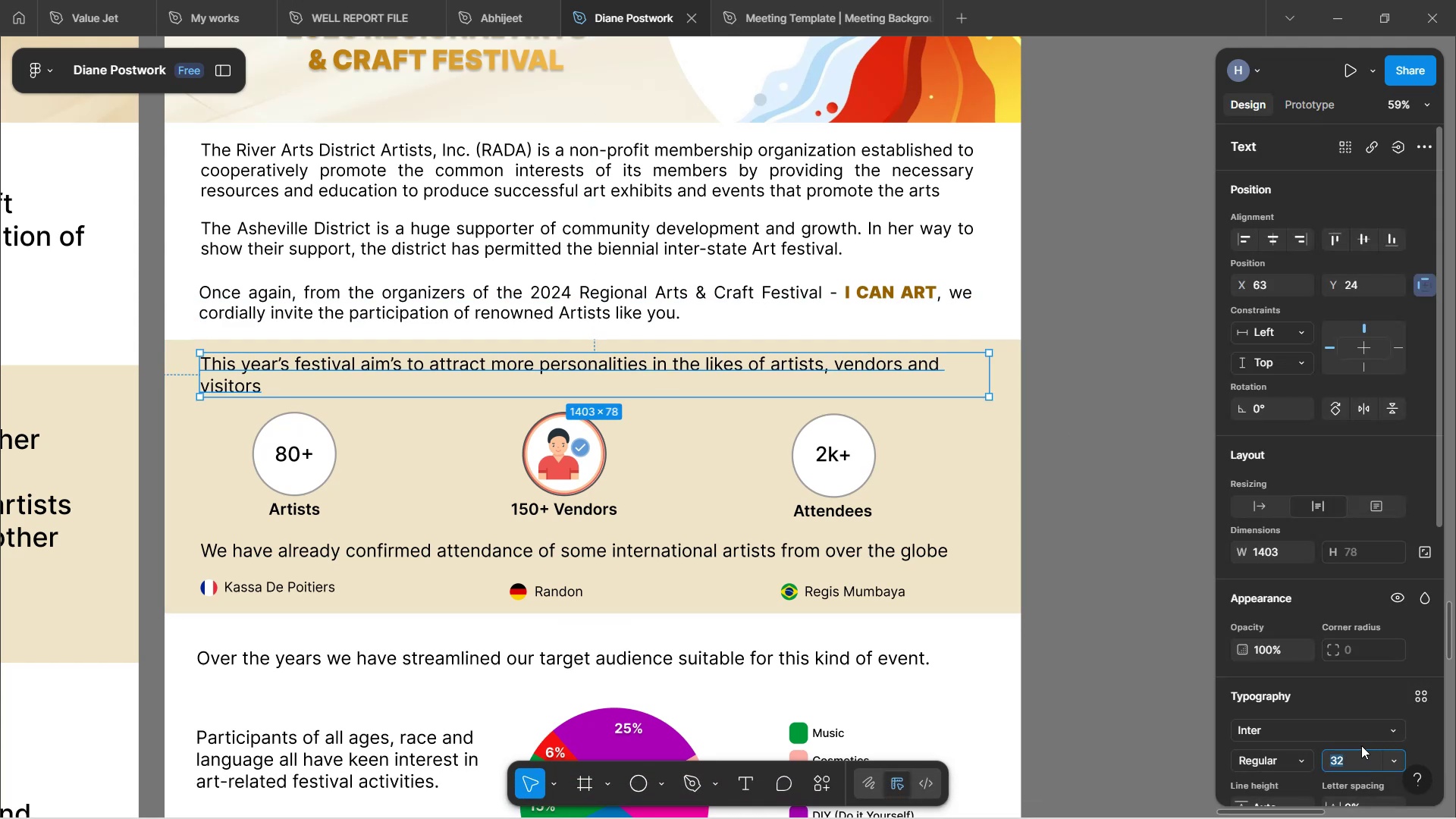 
type(30)
 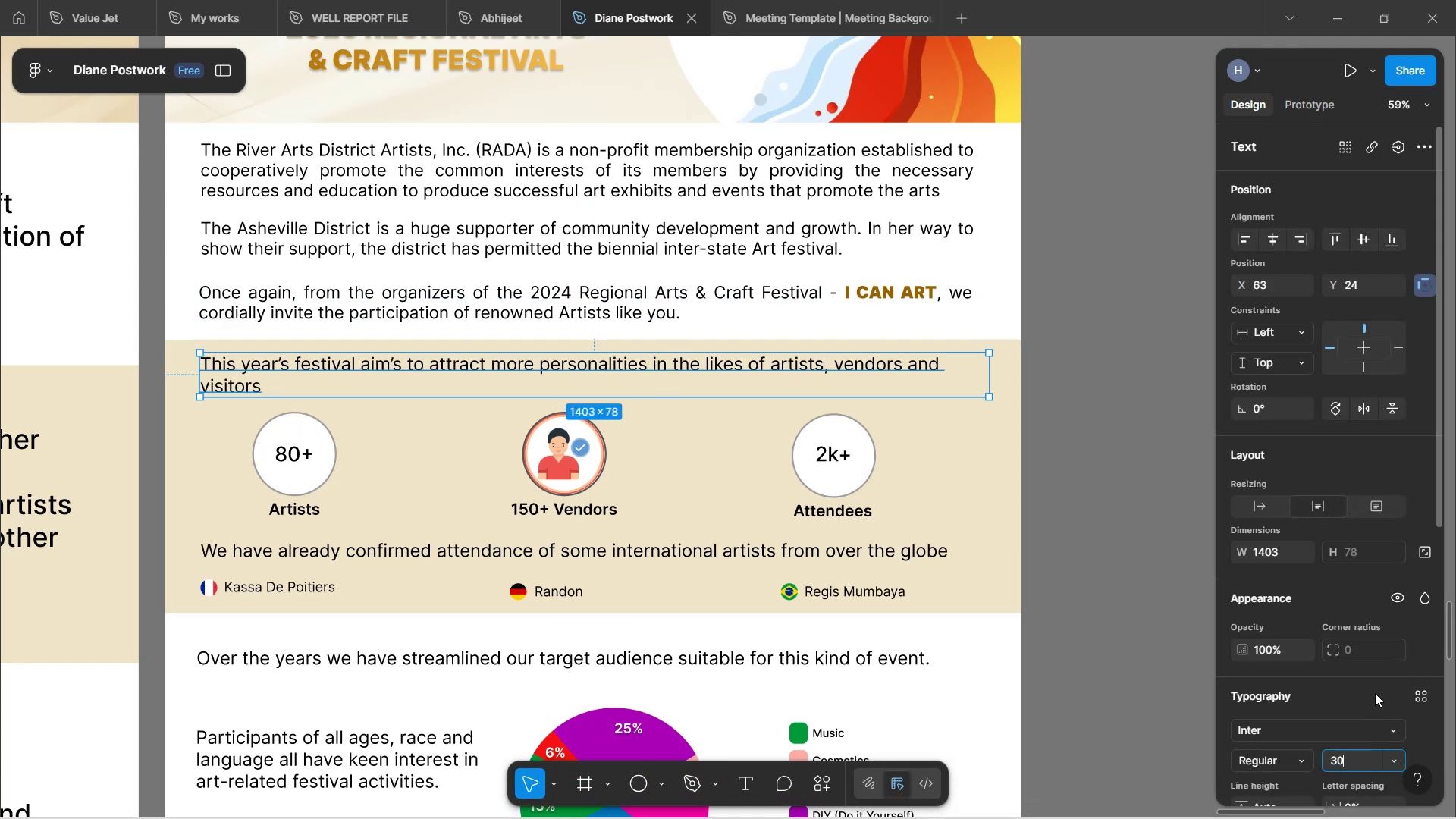 
left_click([1356, 694])
 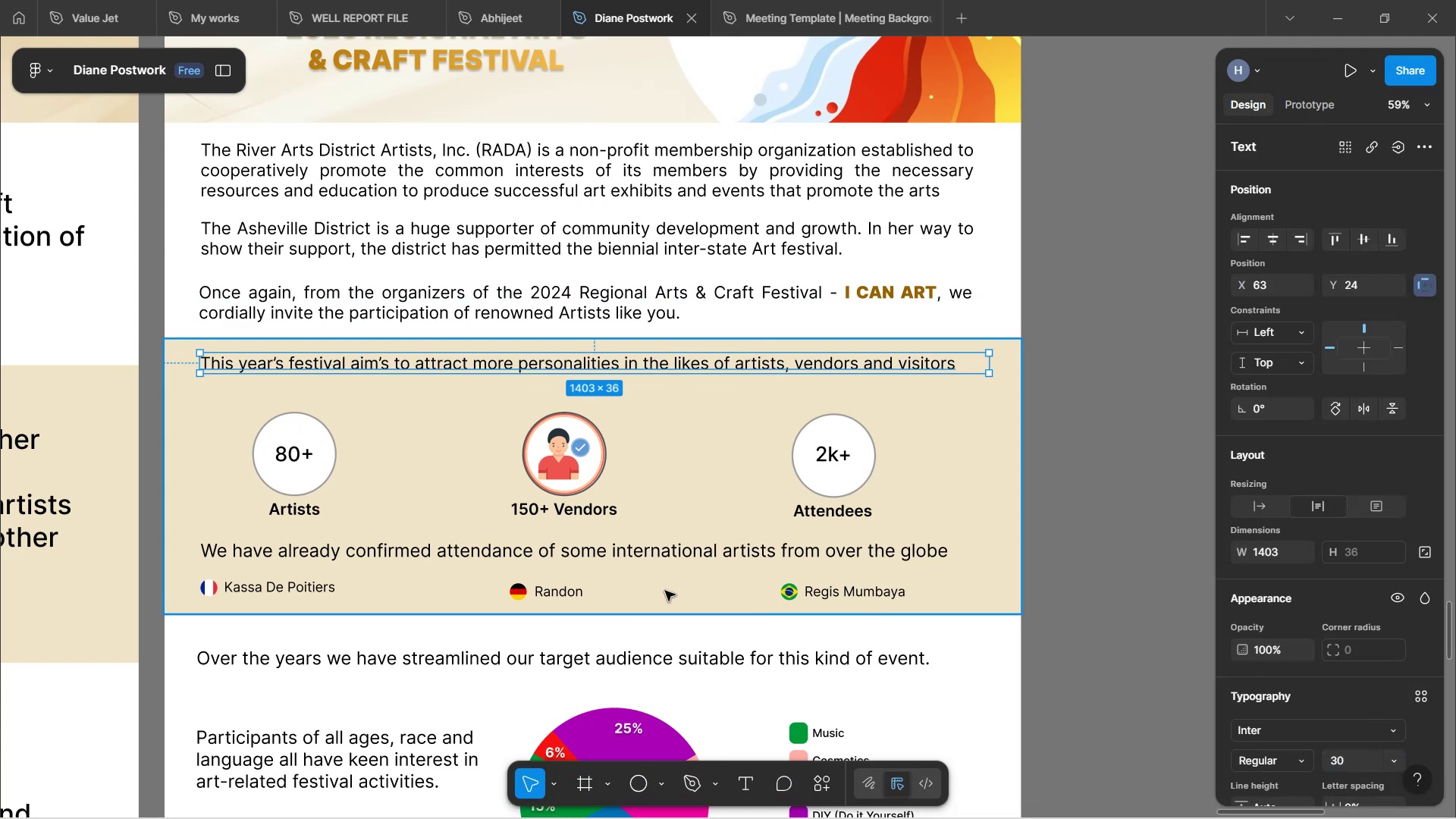 
left_click([647, 553])
 